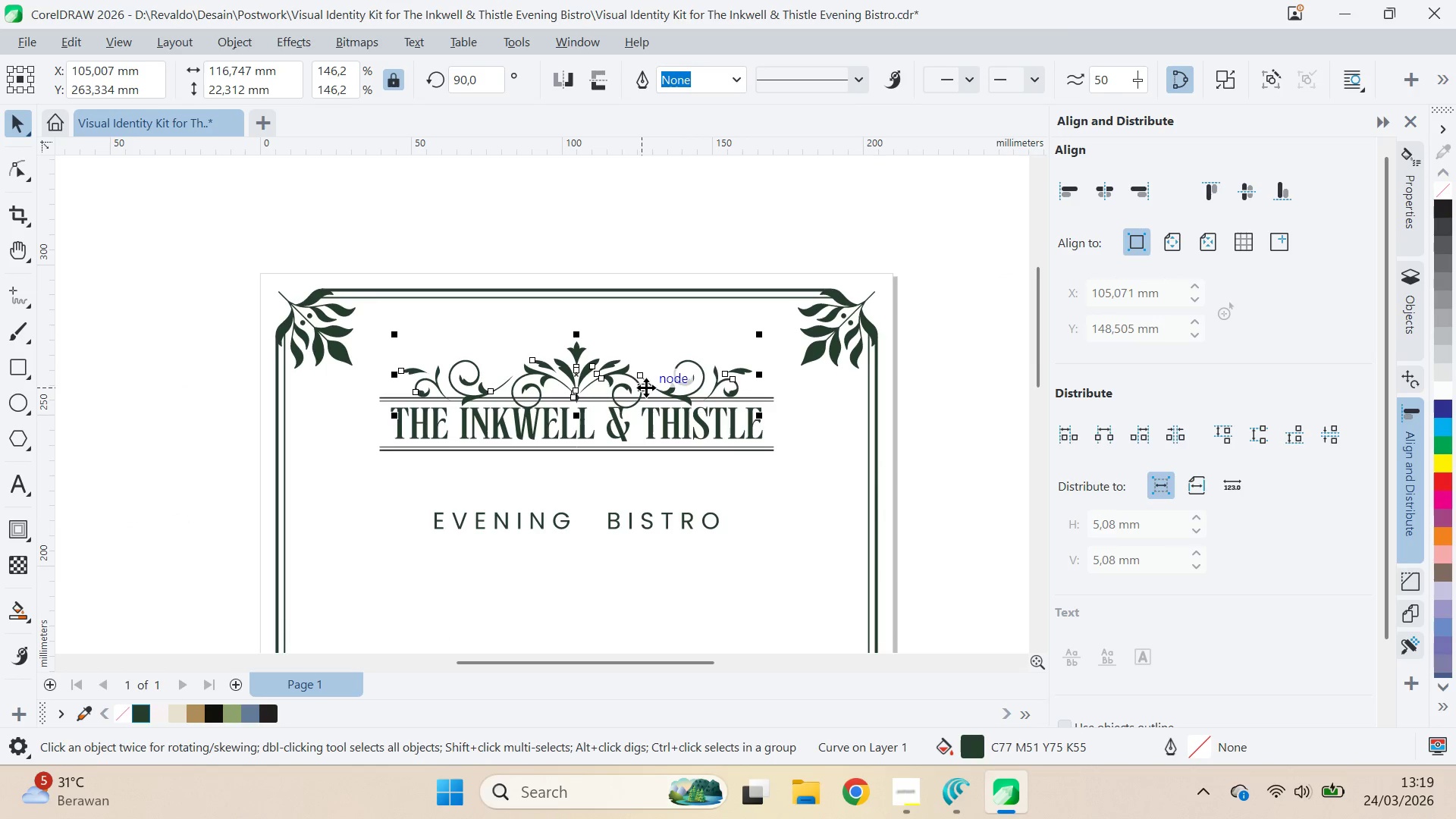 
key(Control+Z)
 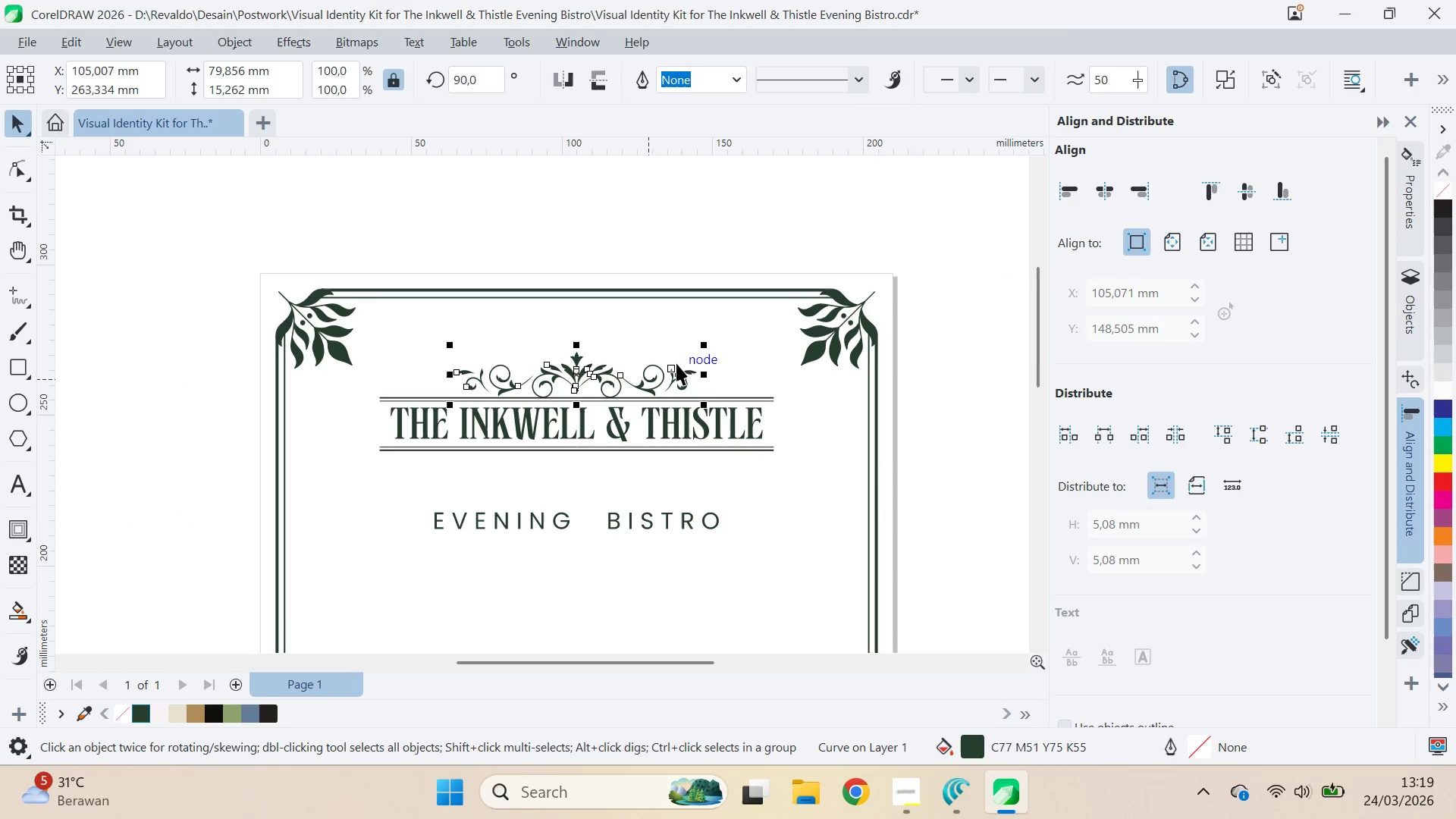 
hold_key(key=ShiftLeft, duration=1.51)
left_click_drag(start_coordinate=[708, 349], to_coordinate=[742, 345])
 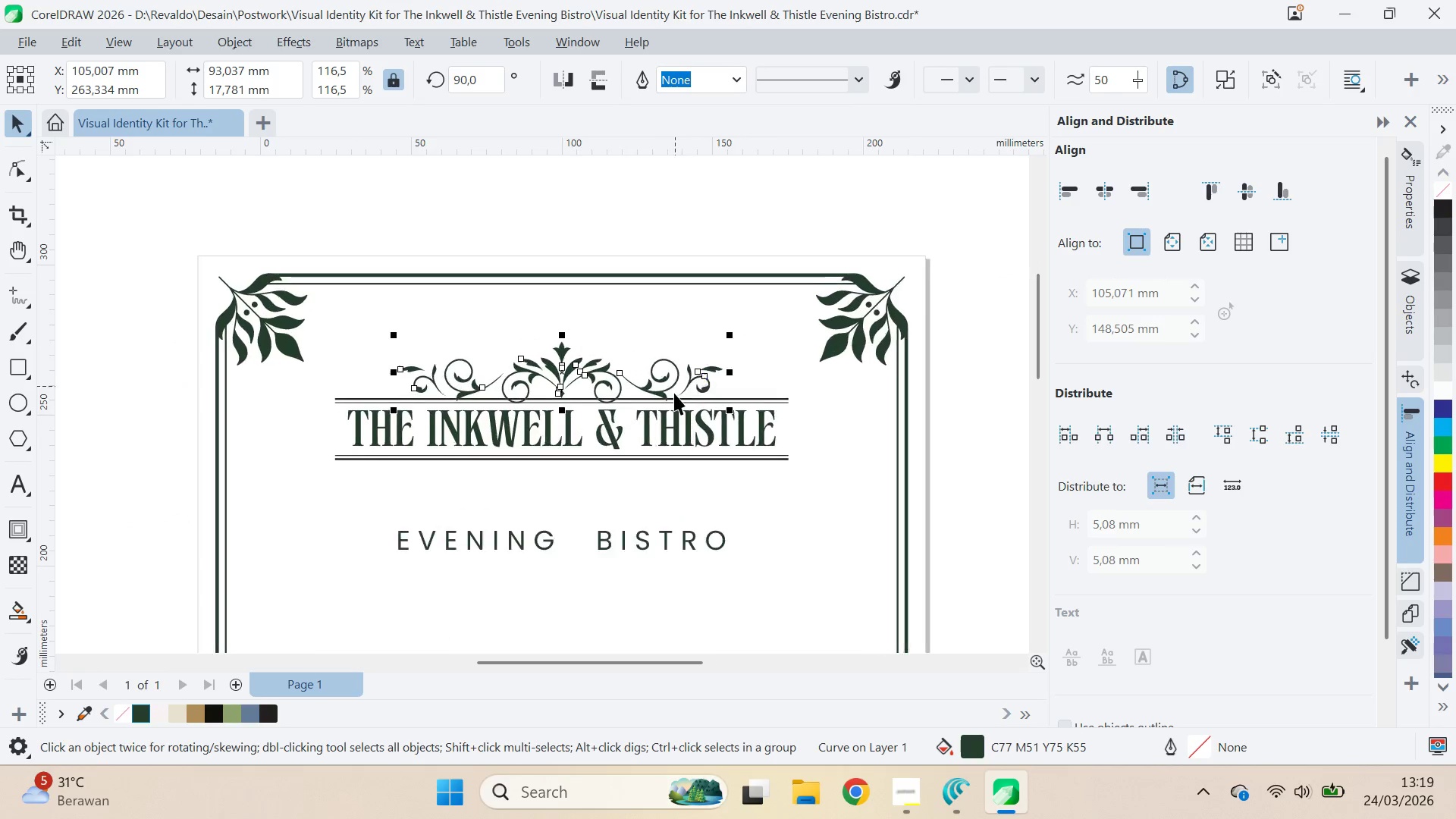 
hold_key(key=ShiftLeft, duration=0.78)
 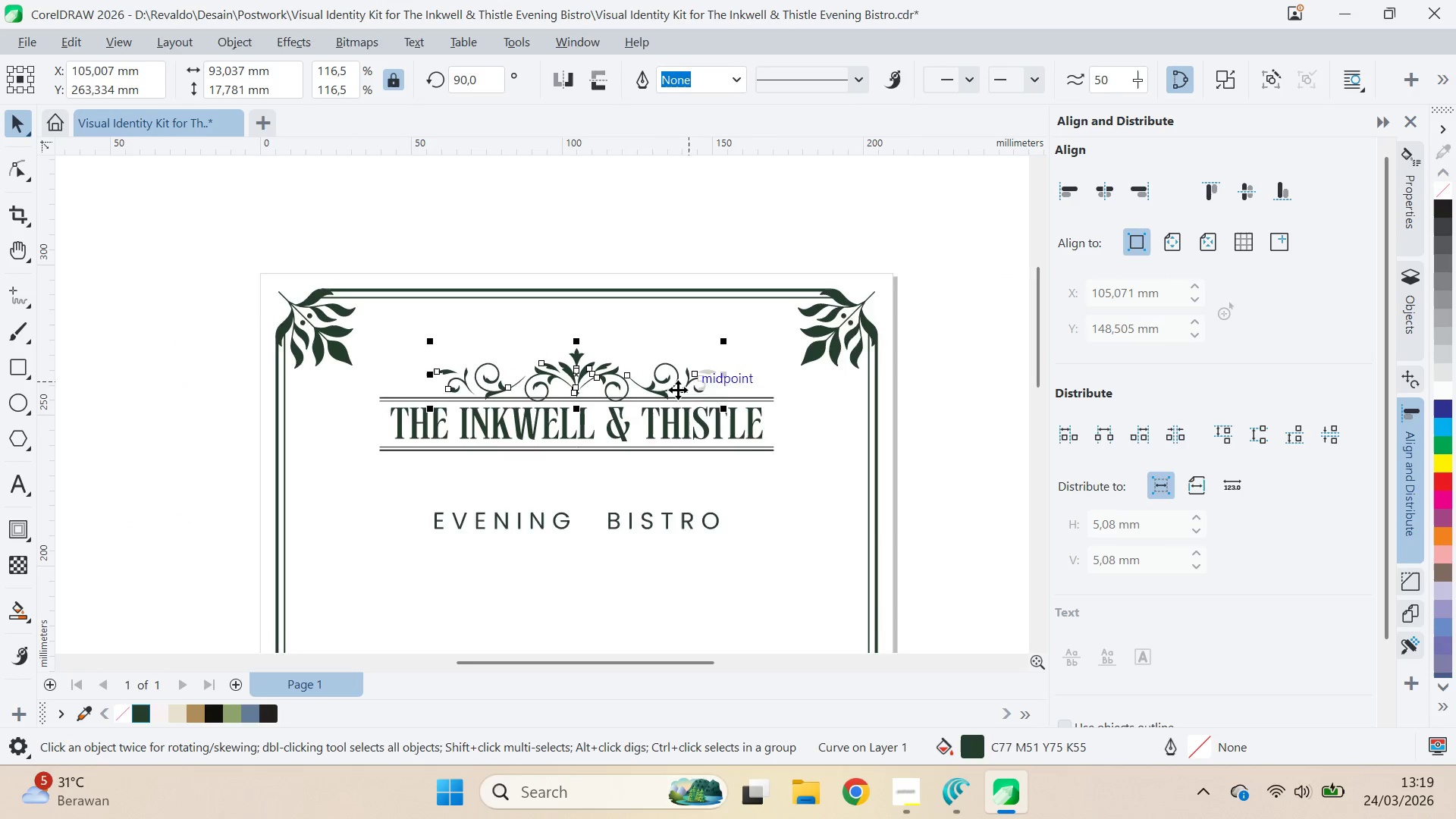 
scroll: coordinate [592, 391], scroll_direction: up, amount: 12.0
 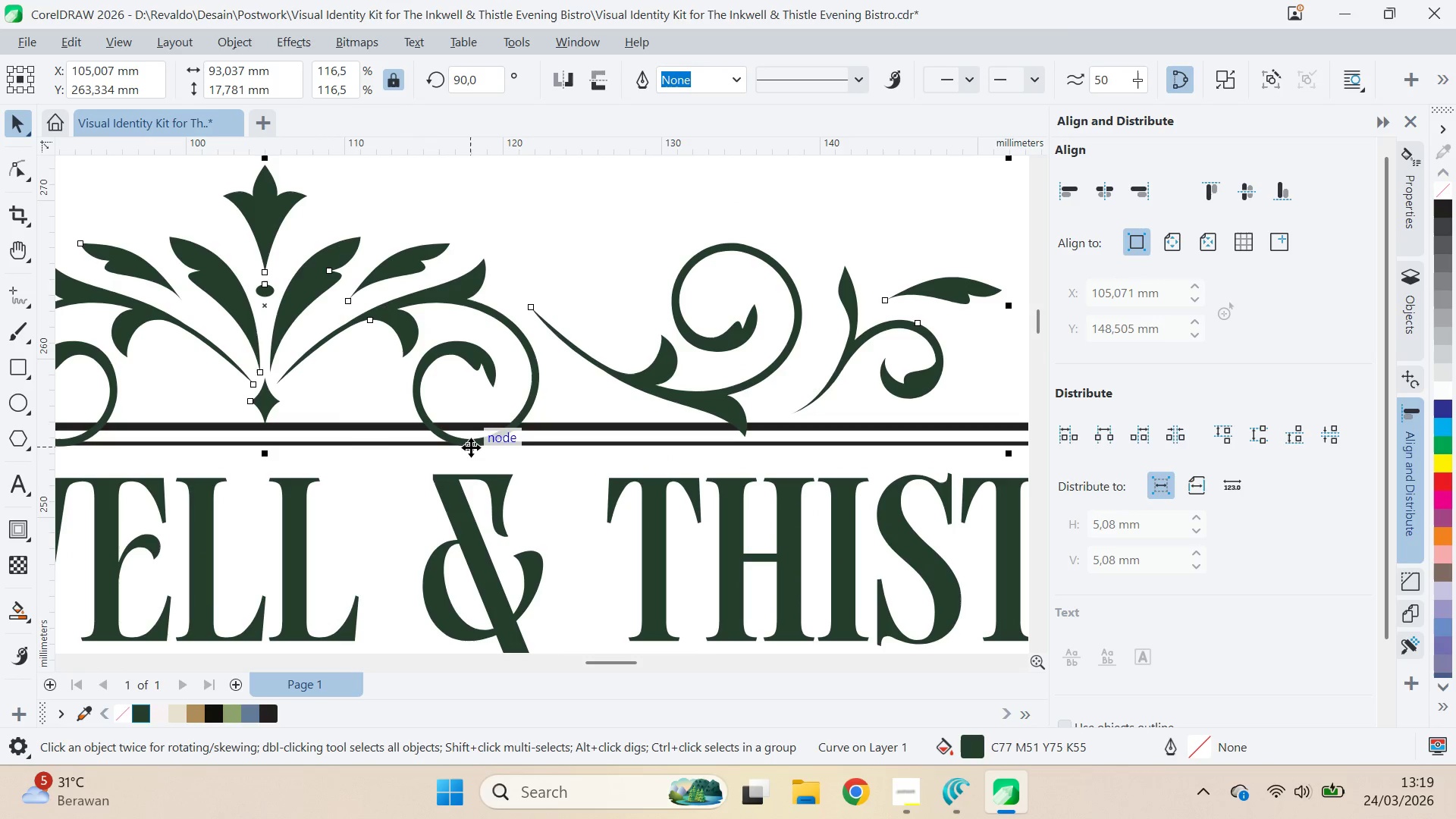 
left_click_drag(start_coordinate=[470, 447], to_coordinate=[472, 426])
 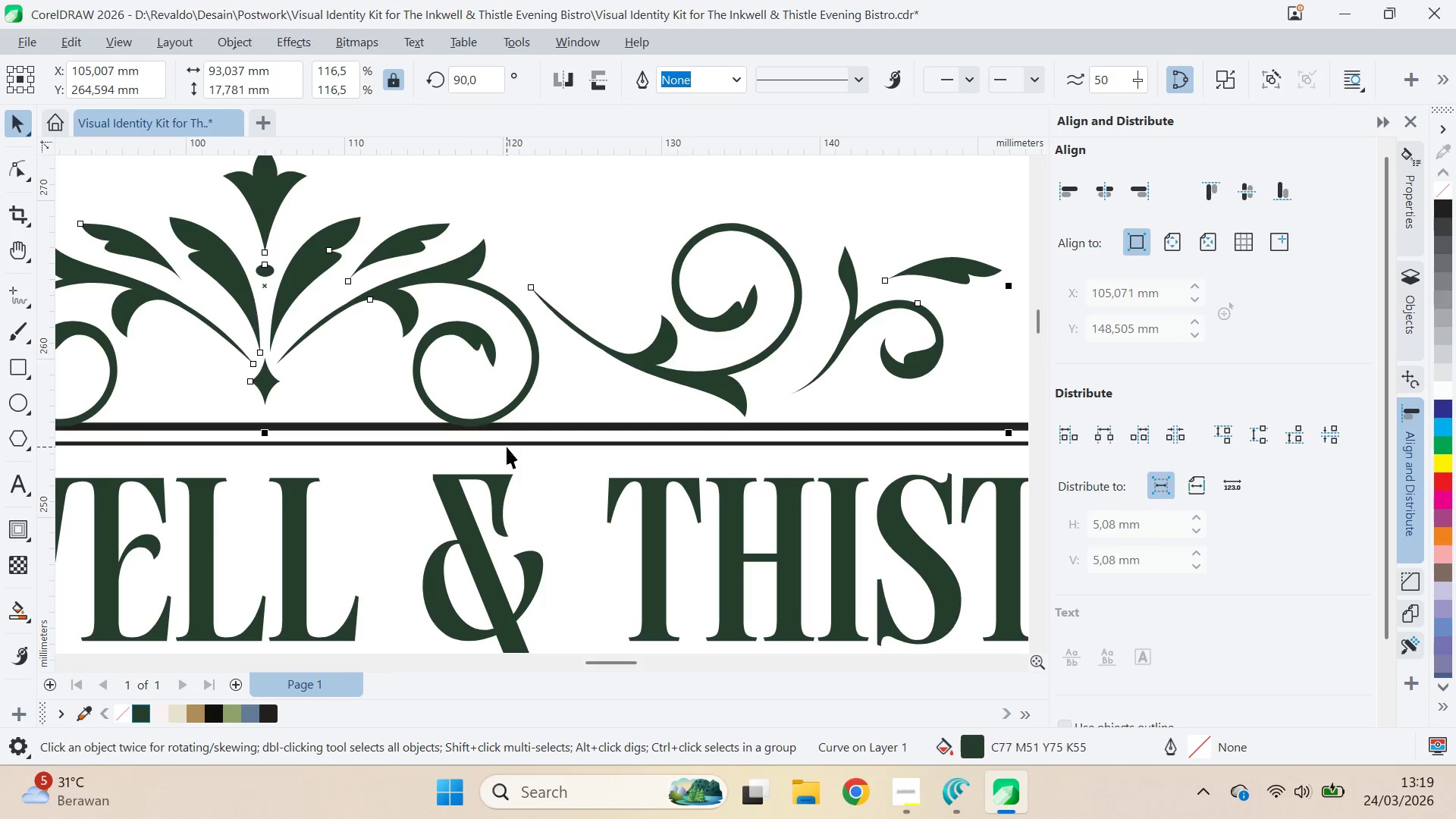 
hold_key(key=ShiftLeft, duration=0.67)
 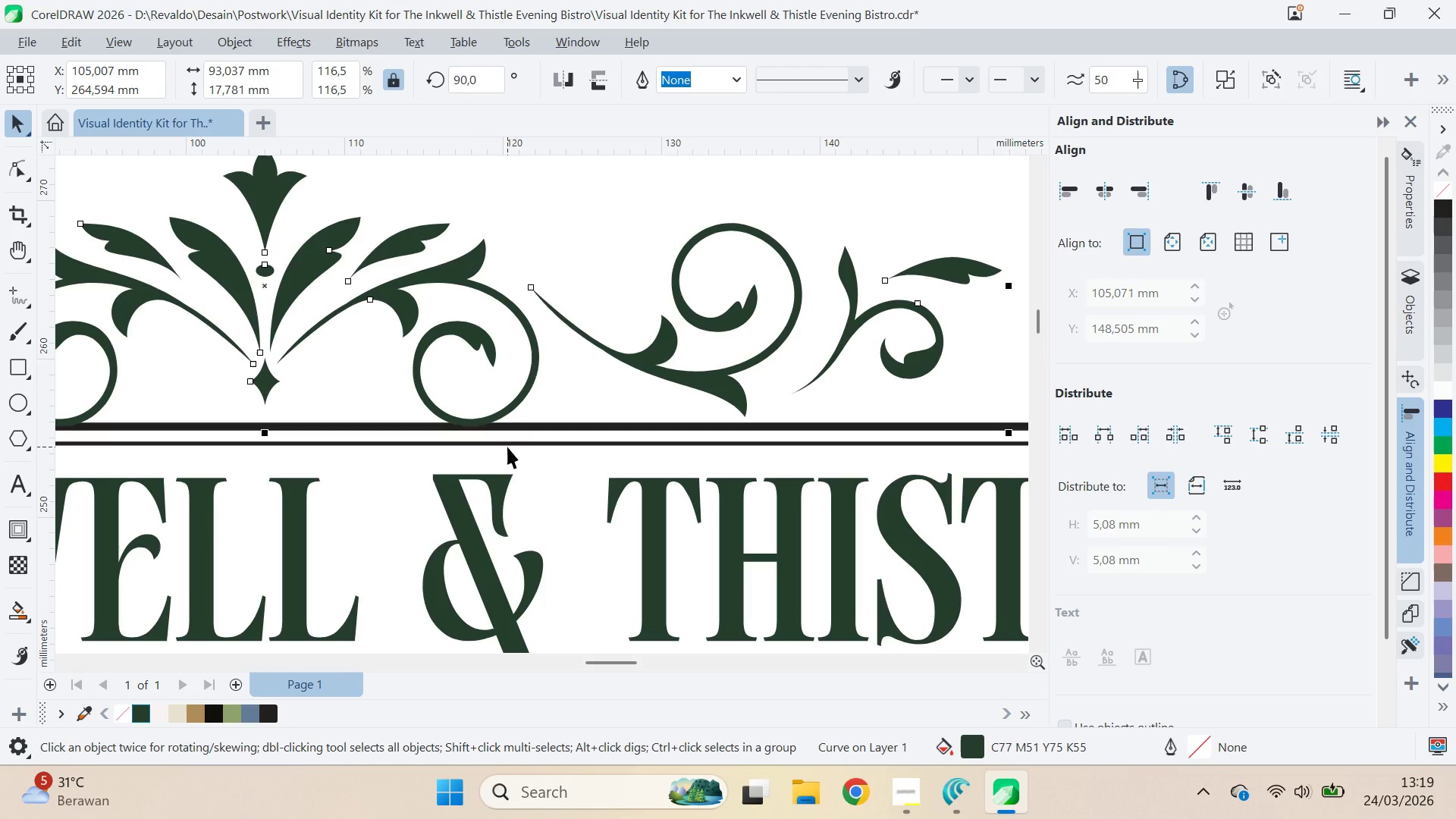 
key(ArrowDown)
 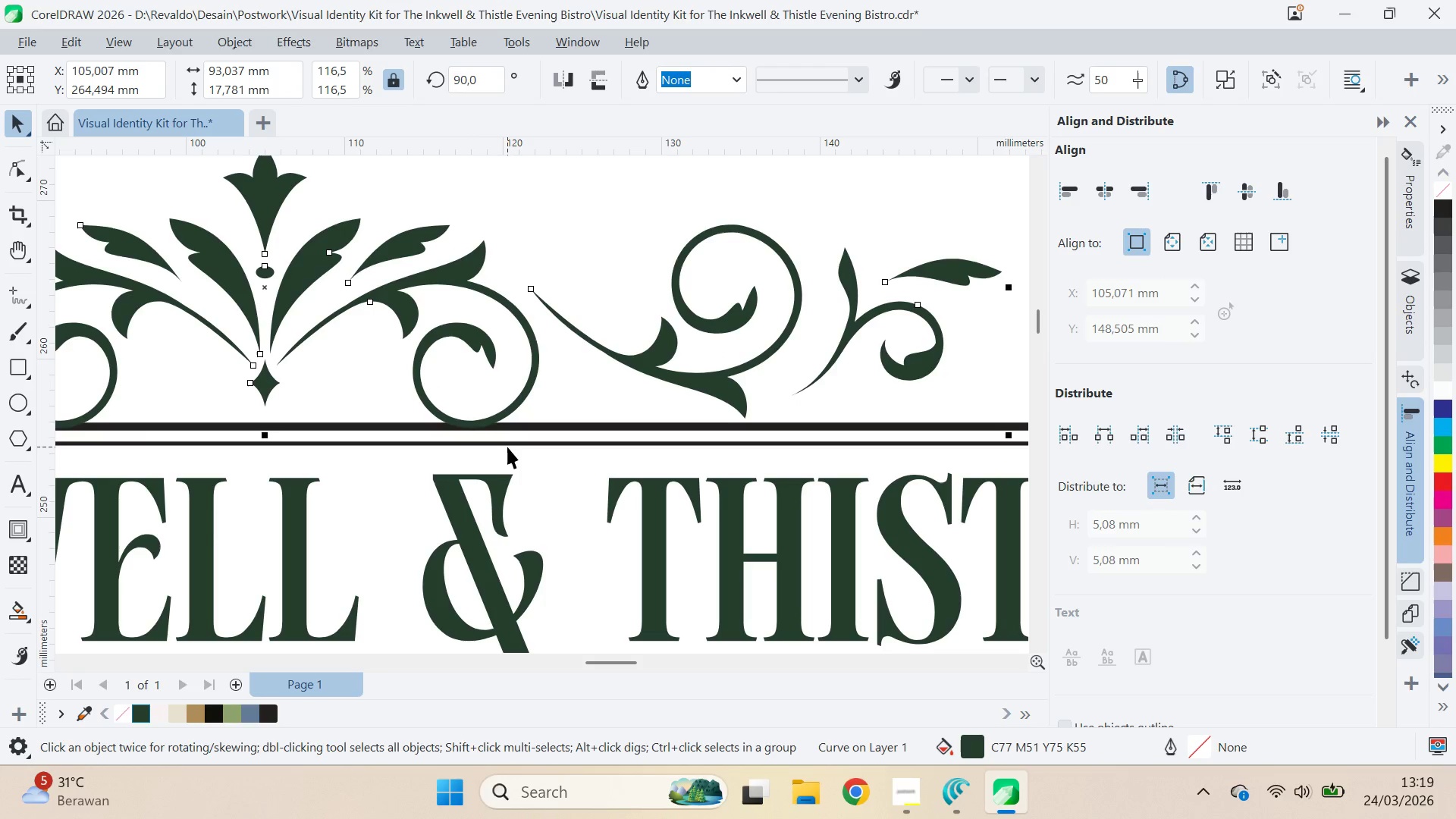 
key(ArrowDown)
 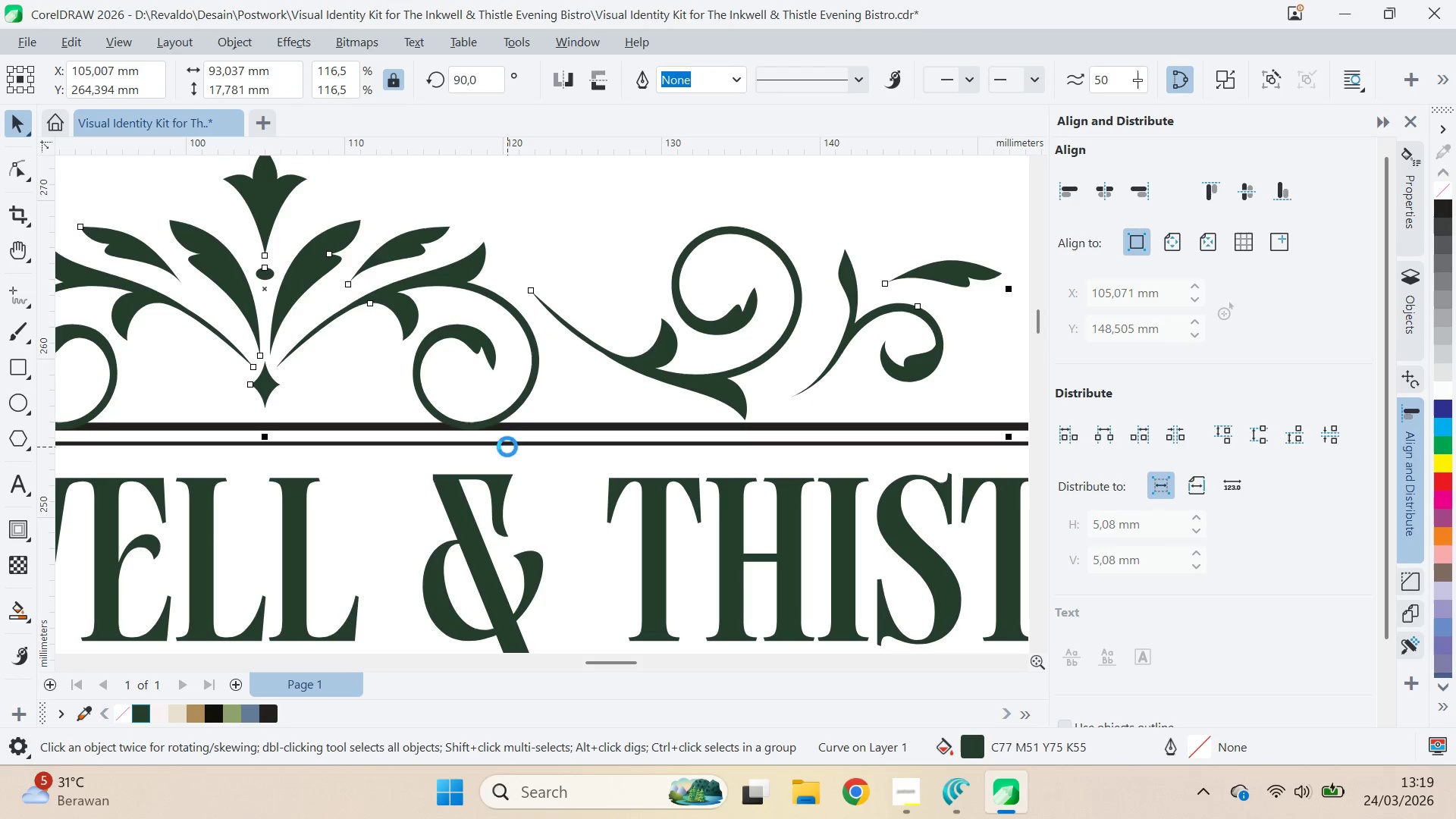 
key(ArrowDown)
 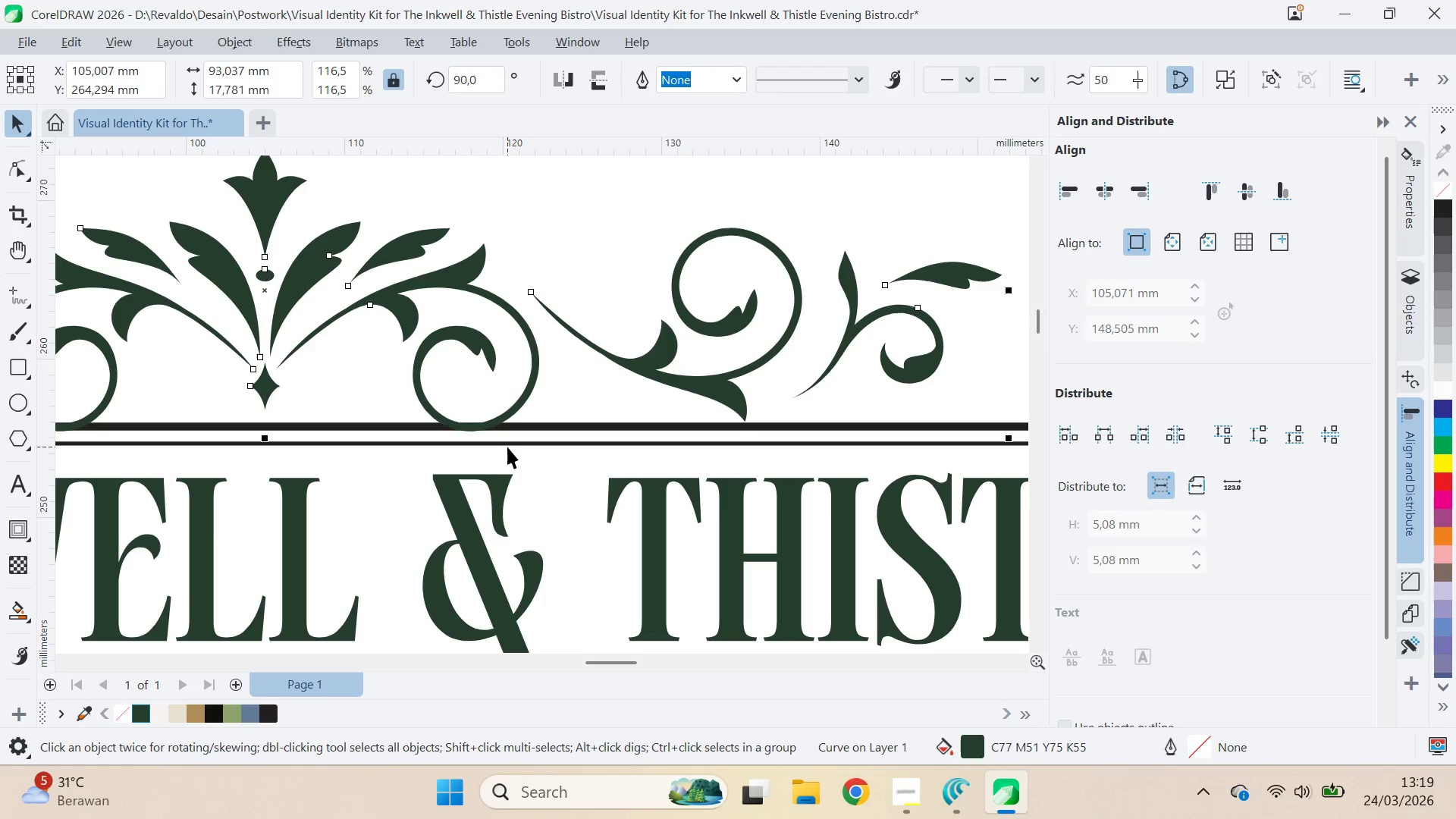 
key(ArrowUp)
 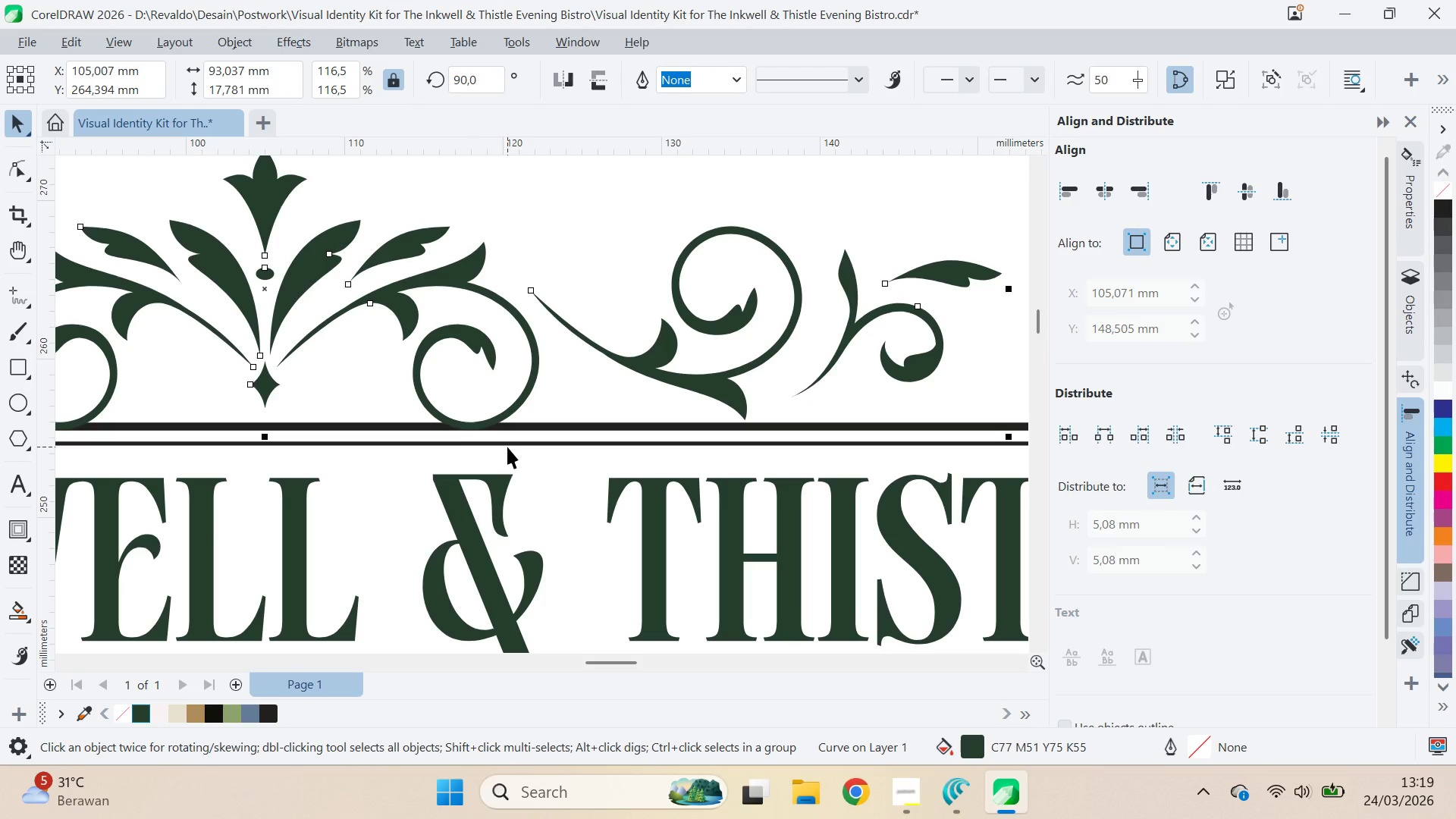 
key(ArrowUp)
 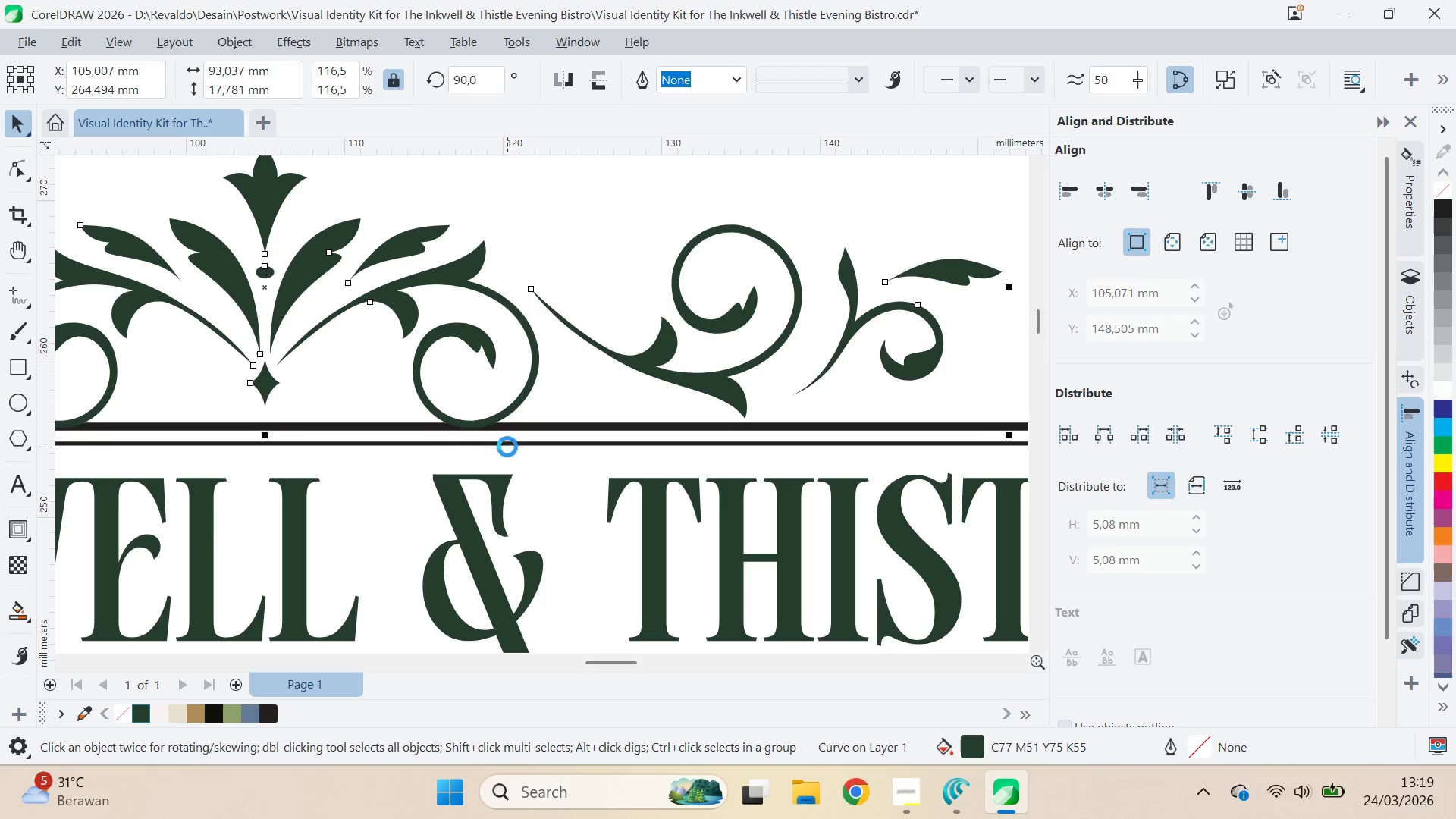 
key(ArrowDown)
 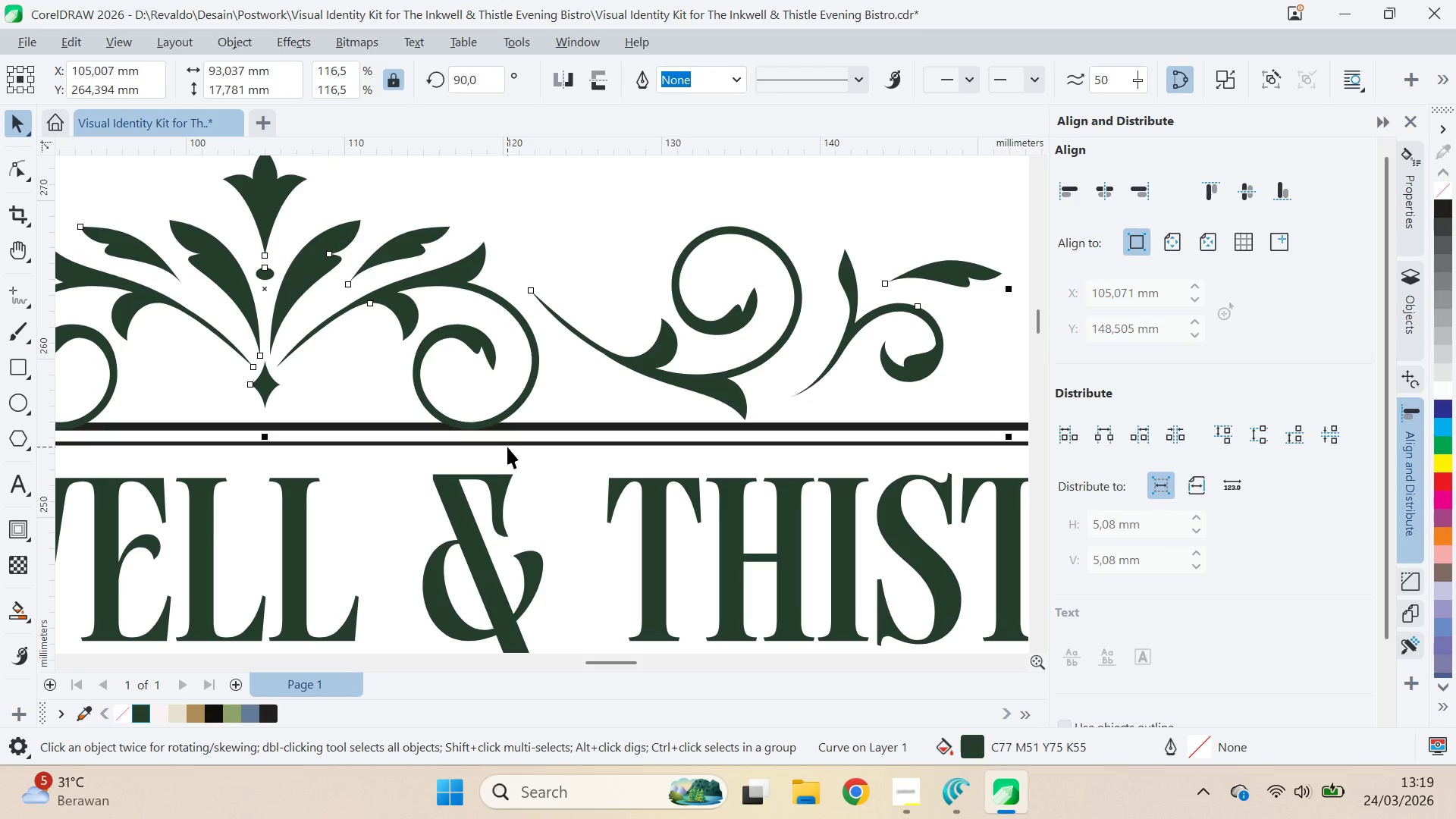 
scroll: coordinate [529, 388], scroll_direction: down, amount: 17.0
 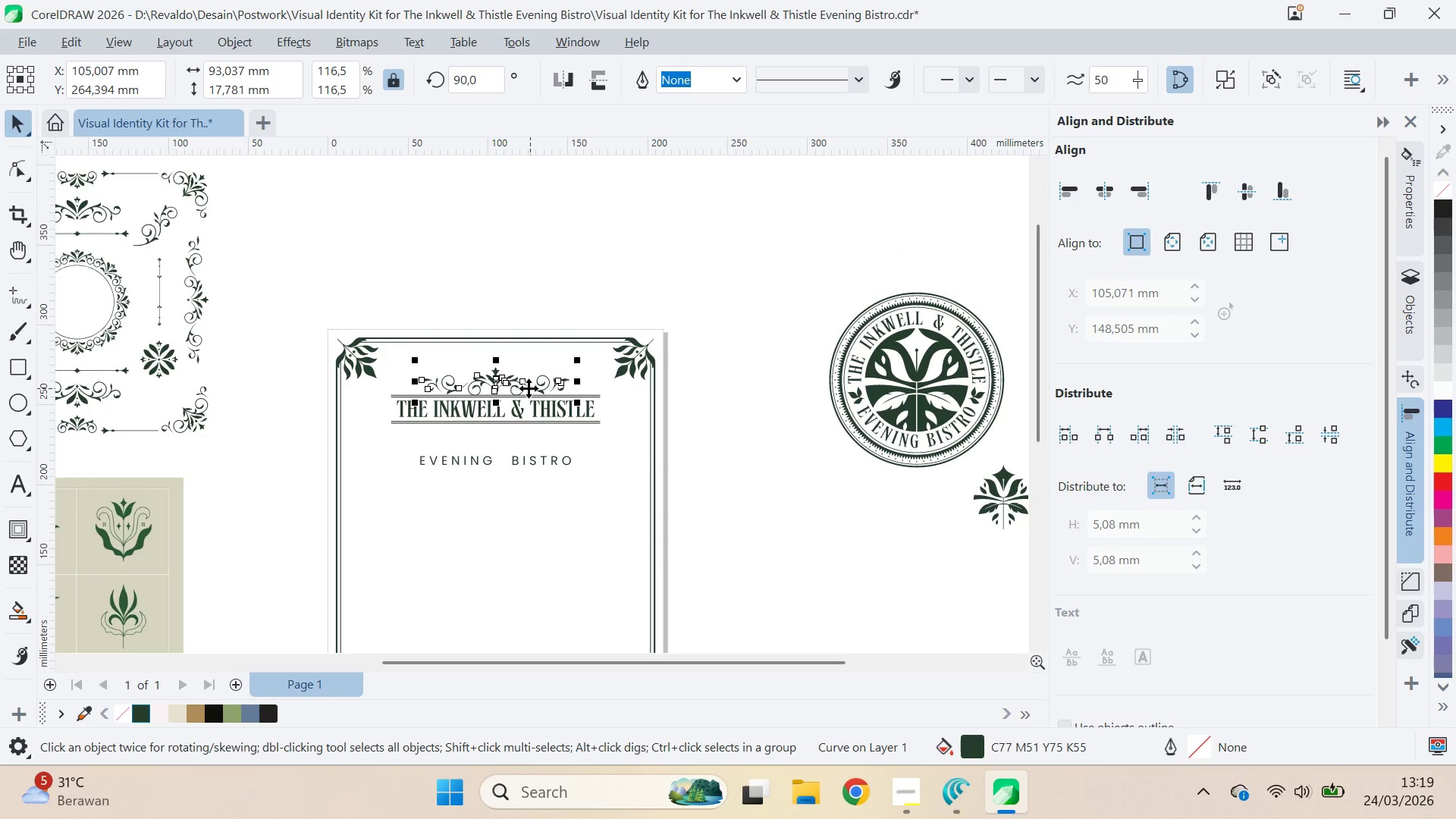 
type(qv)
 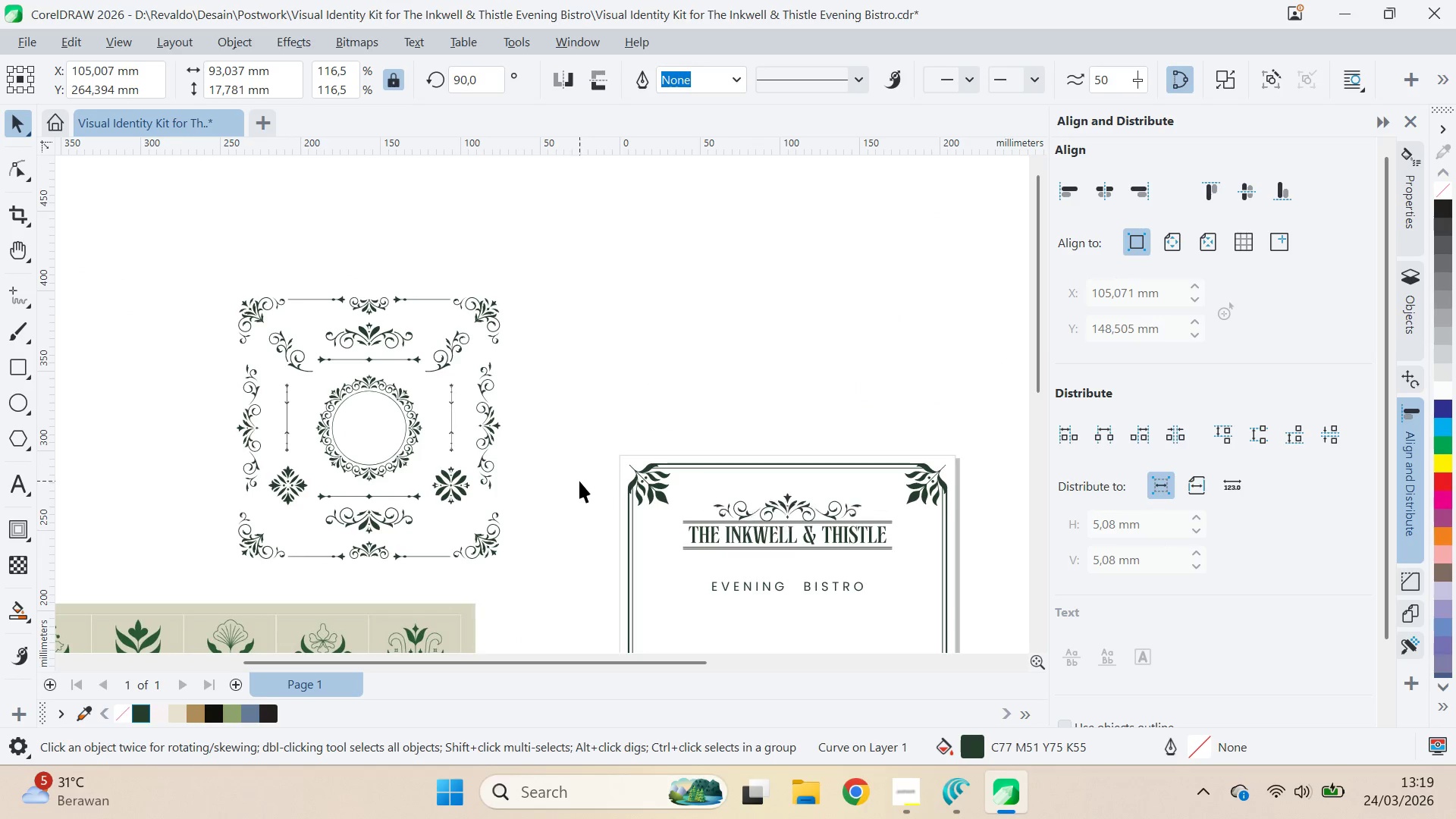 
left_click_drag(start_coordinate=[444, 390], to_coordinate=[736, 516])
 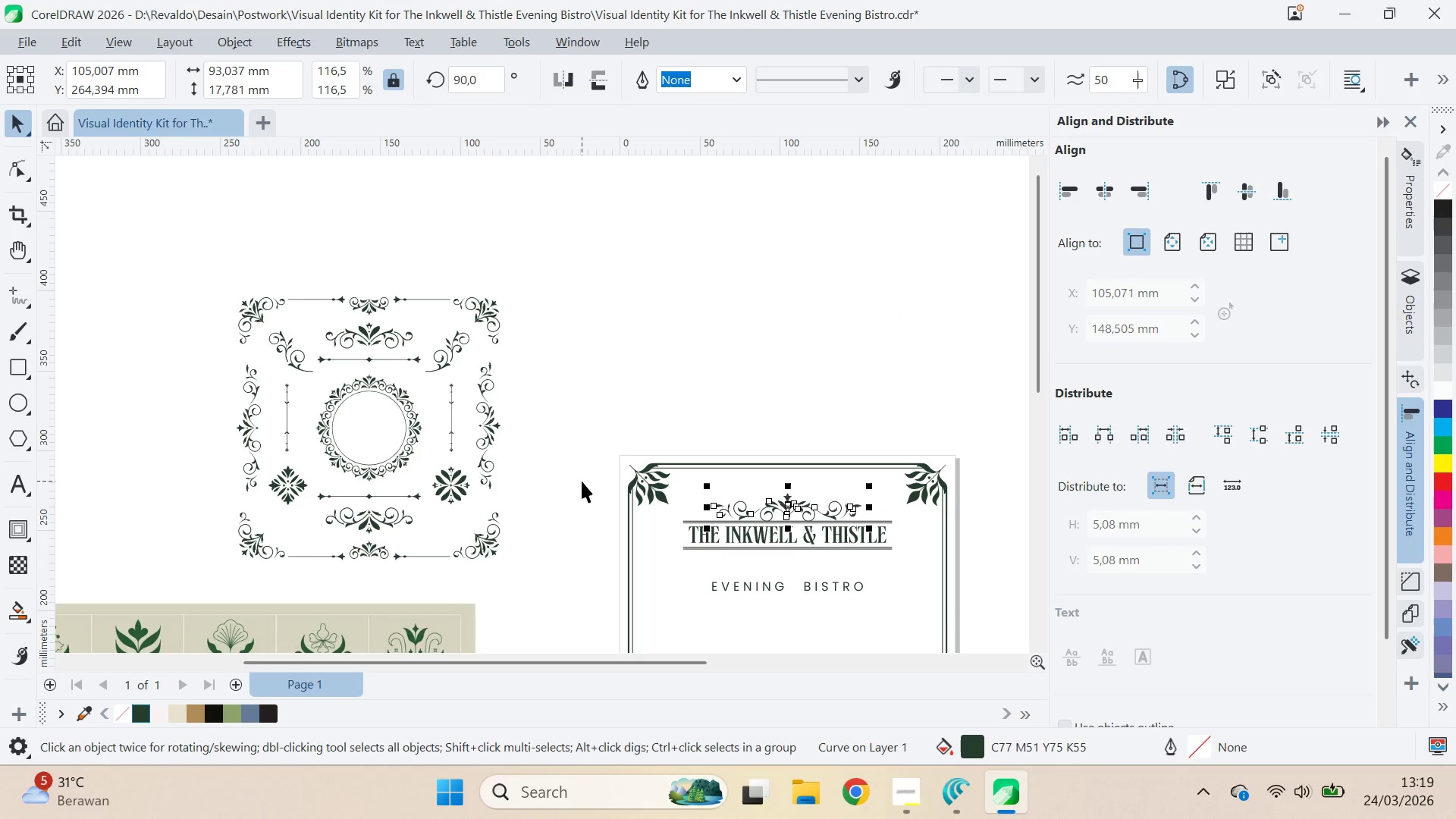 
left_click([579, 481])
 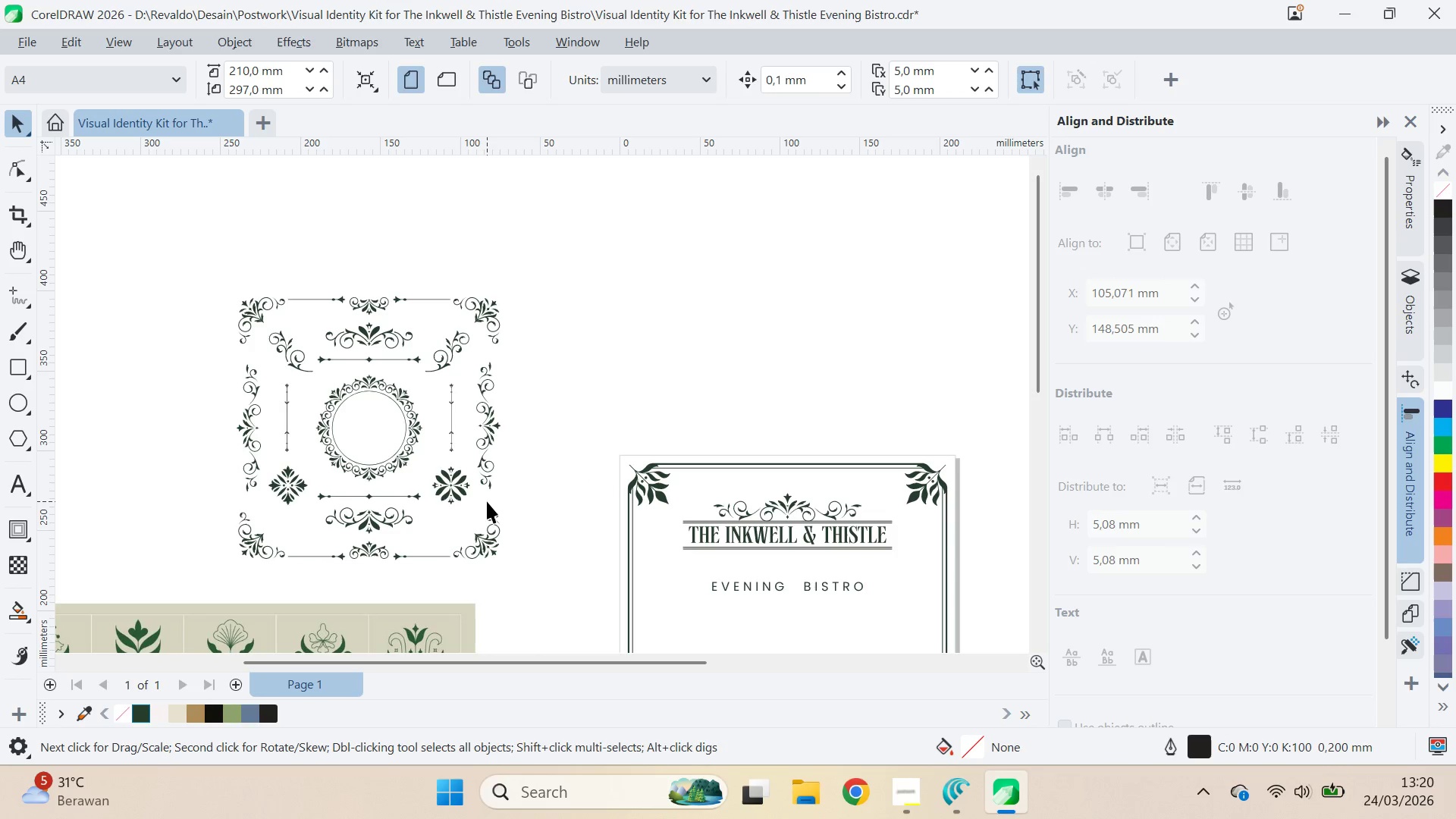 
wait(12.27)
 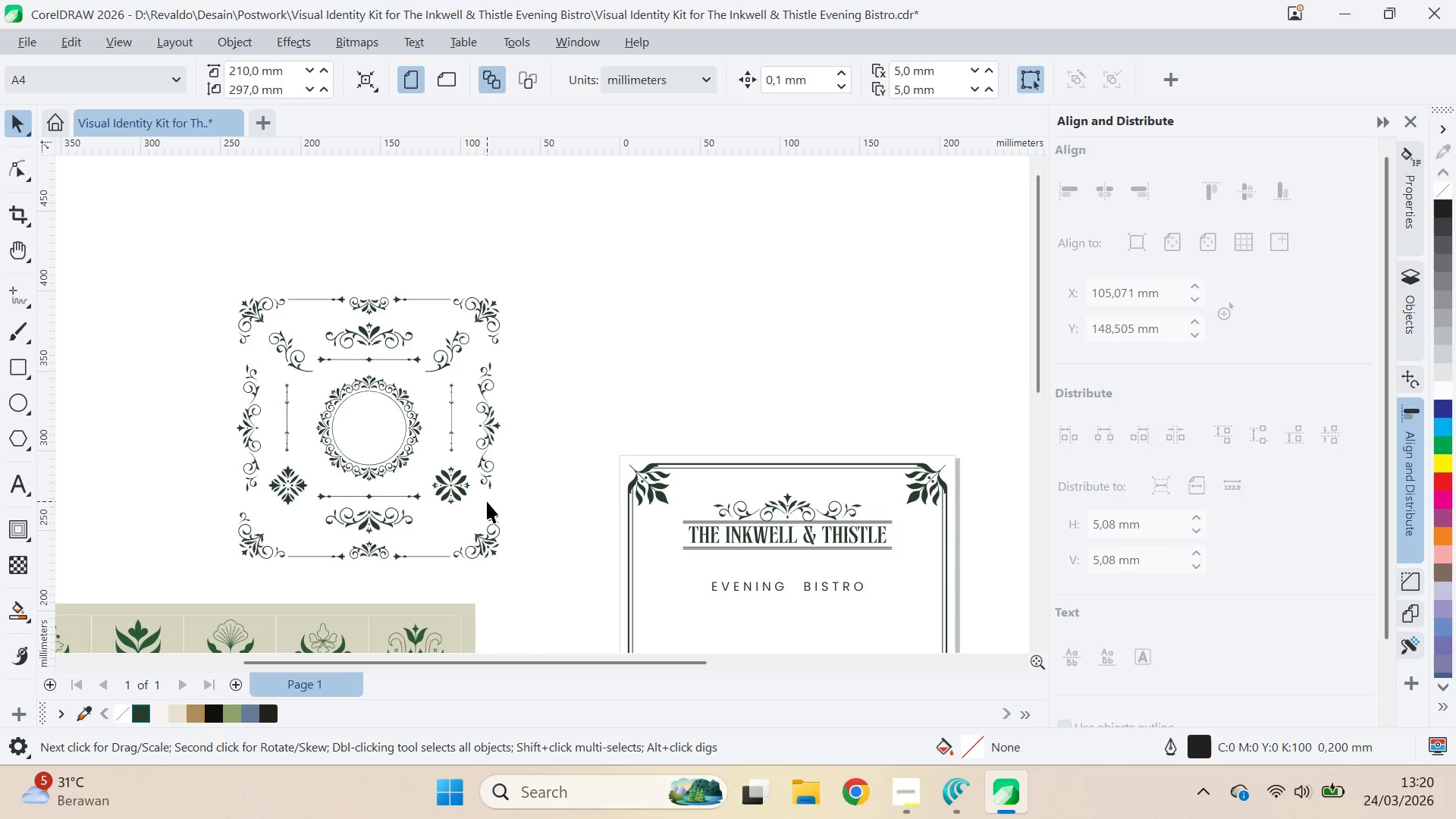 
scroll: coordinate [801, 532], scroll_direction: up, amount: 12.0
 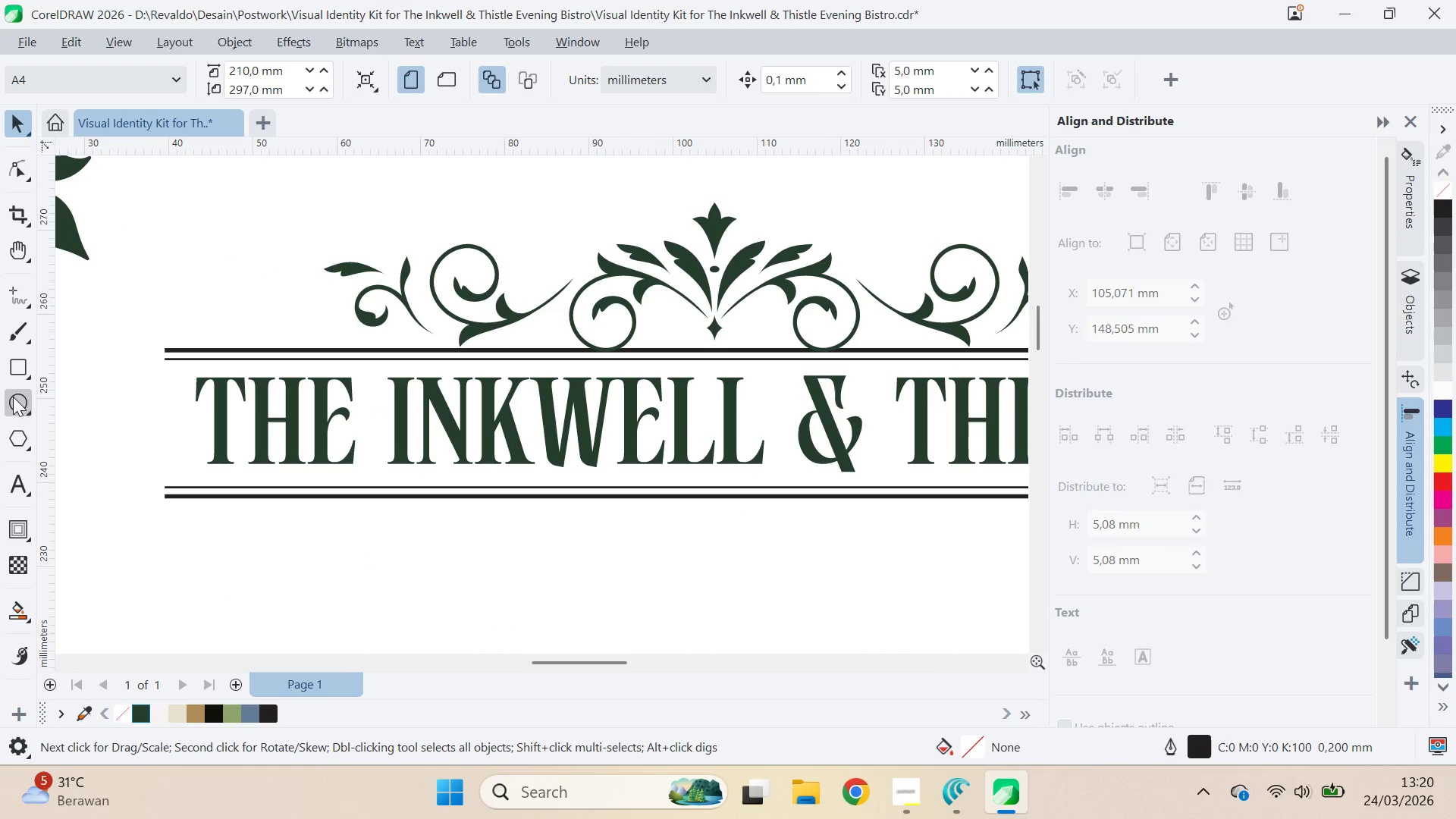 
left_click([15, 370])
 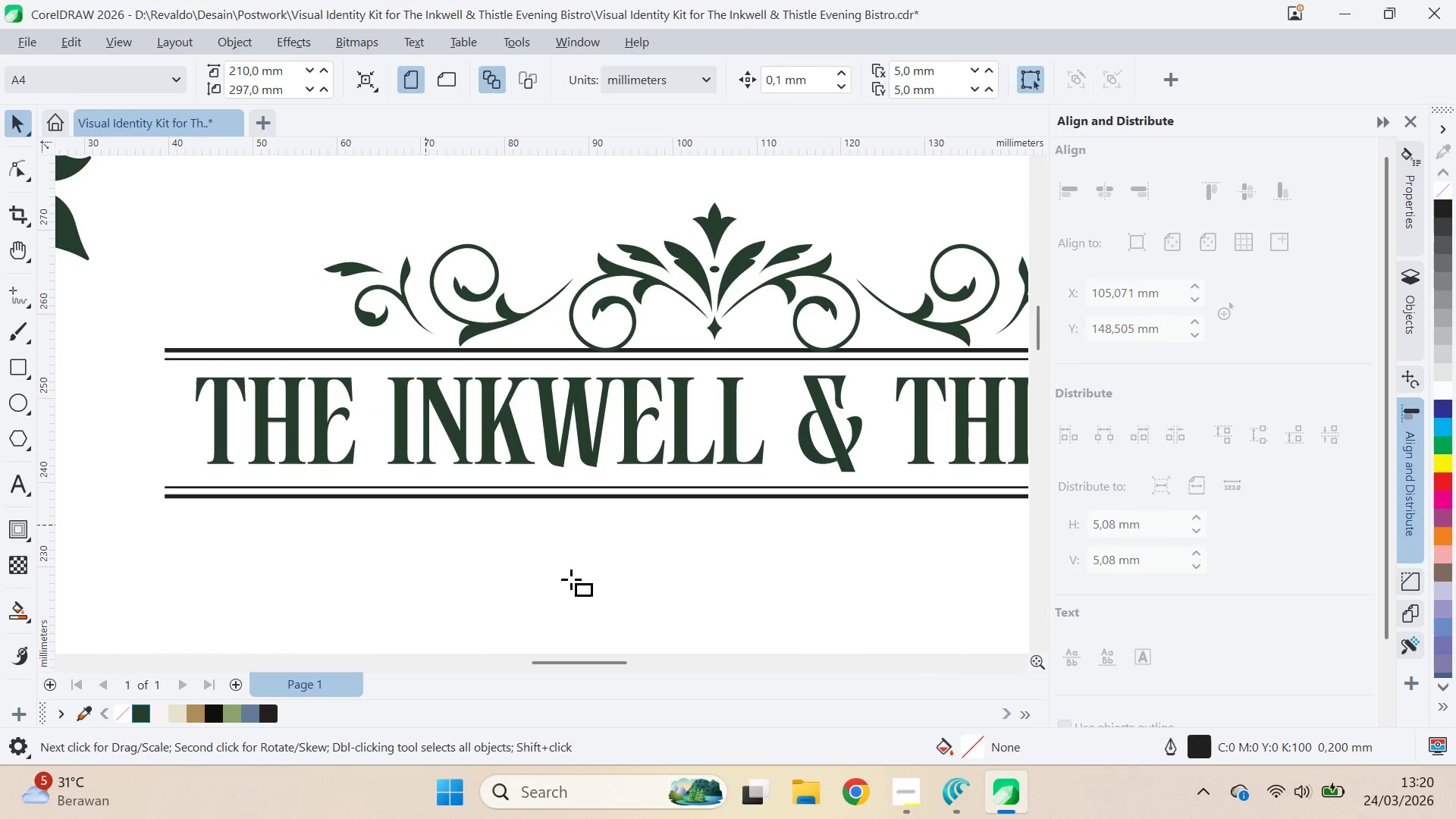 
hold_key(key=ControlLeft, duration=0.81)
left_click_drag(start_coordinate=[567, 562], to_coordinate=[594, 582])
 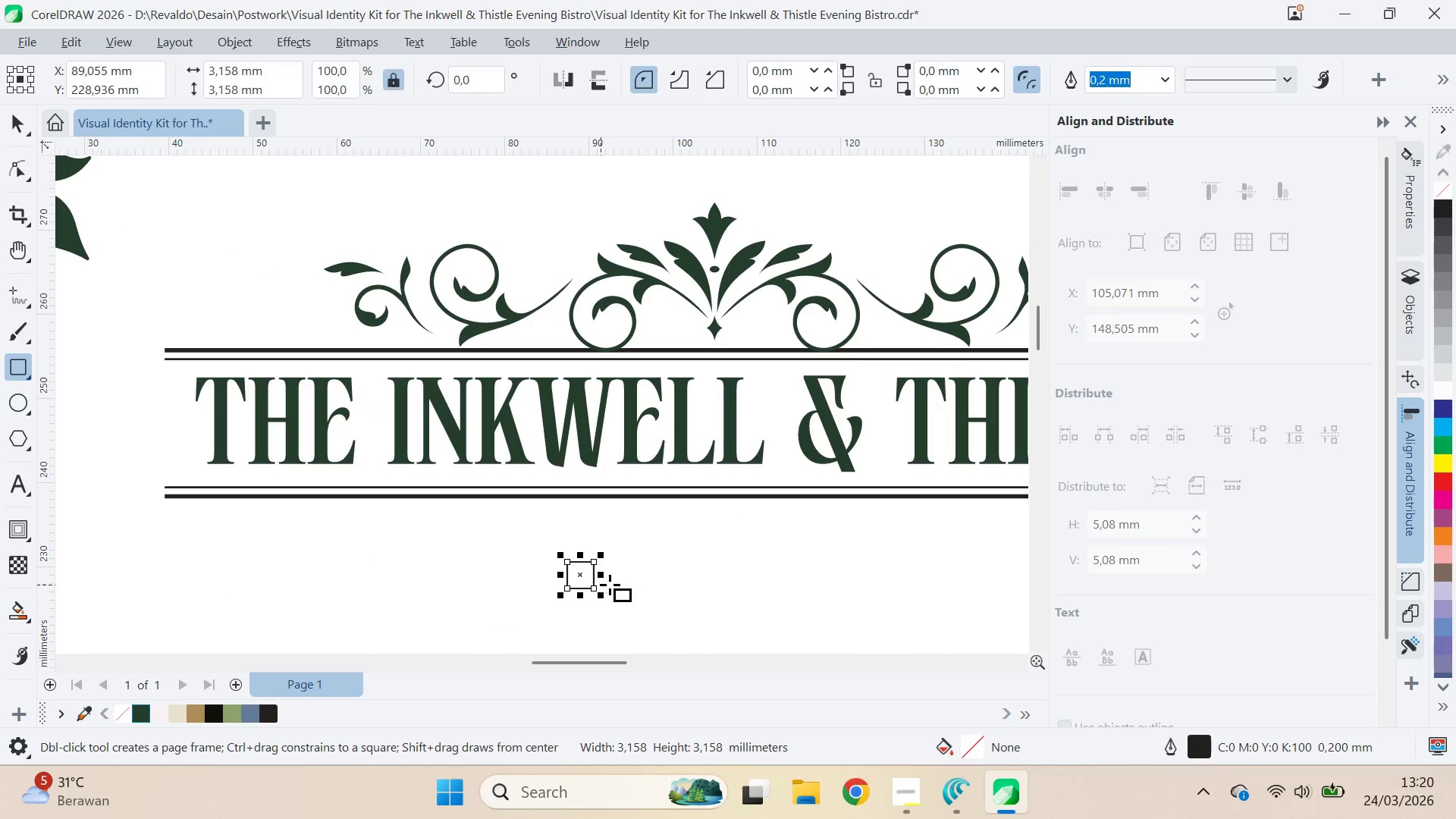 
type(vva)
 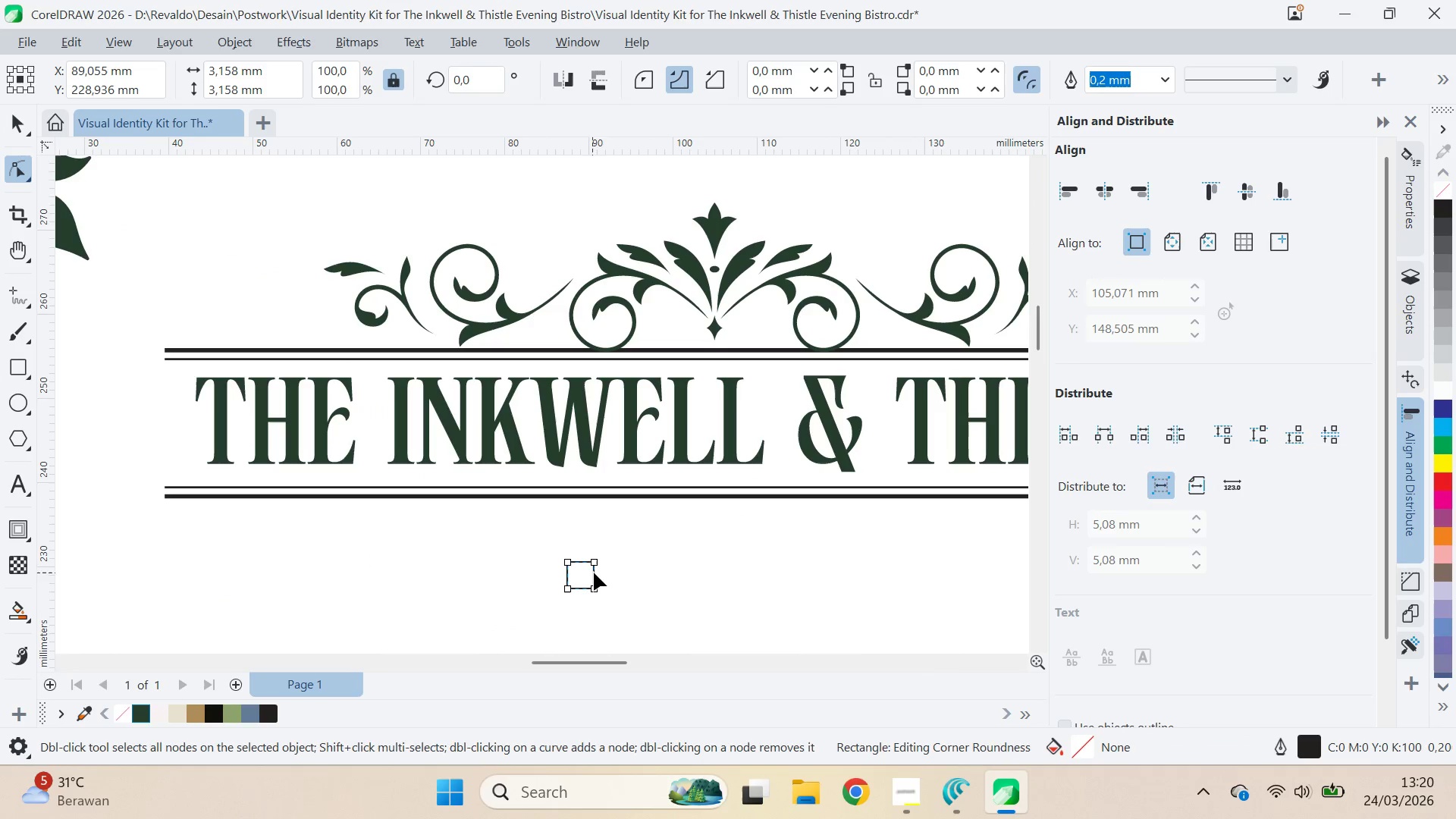 
left_click_drag(start_coordinate=[600, 564], to_coordinate=[637, 594])
 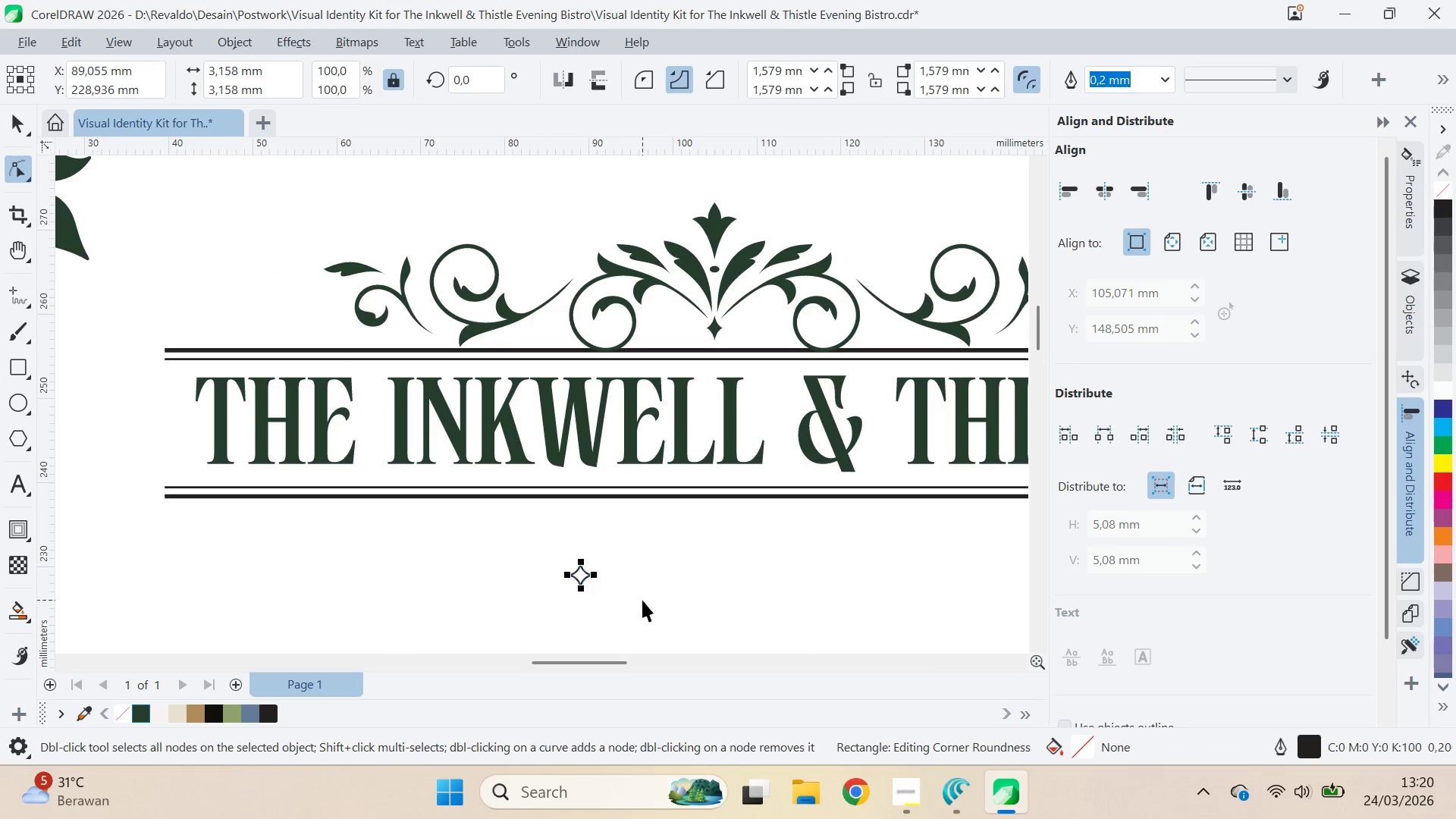 
key(V)
 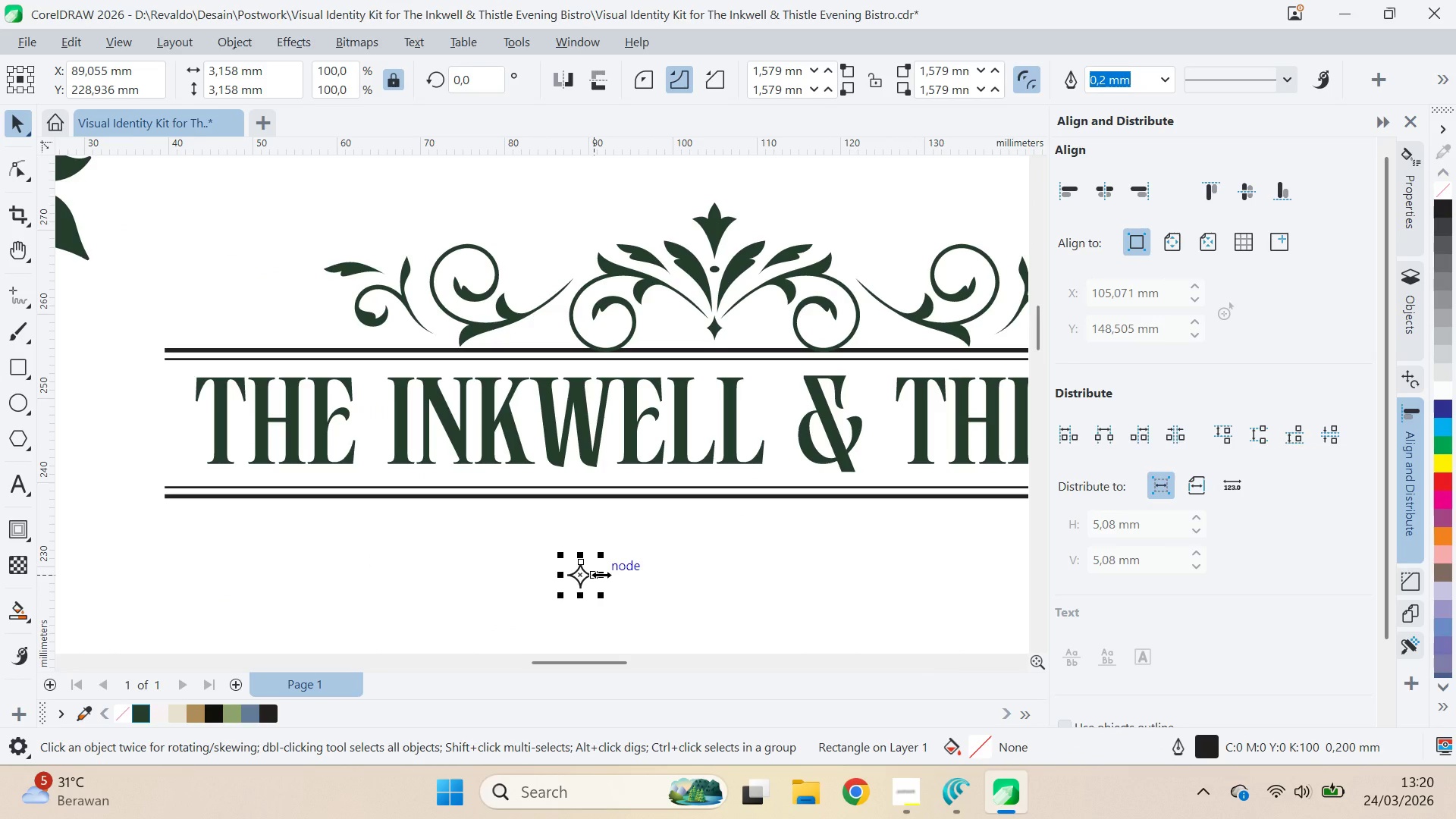 
left_click_drag(start_coordinate=[601, 575], to_coordinate=[620, 576])
 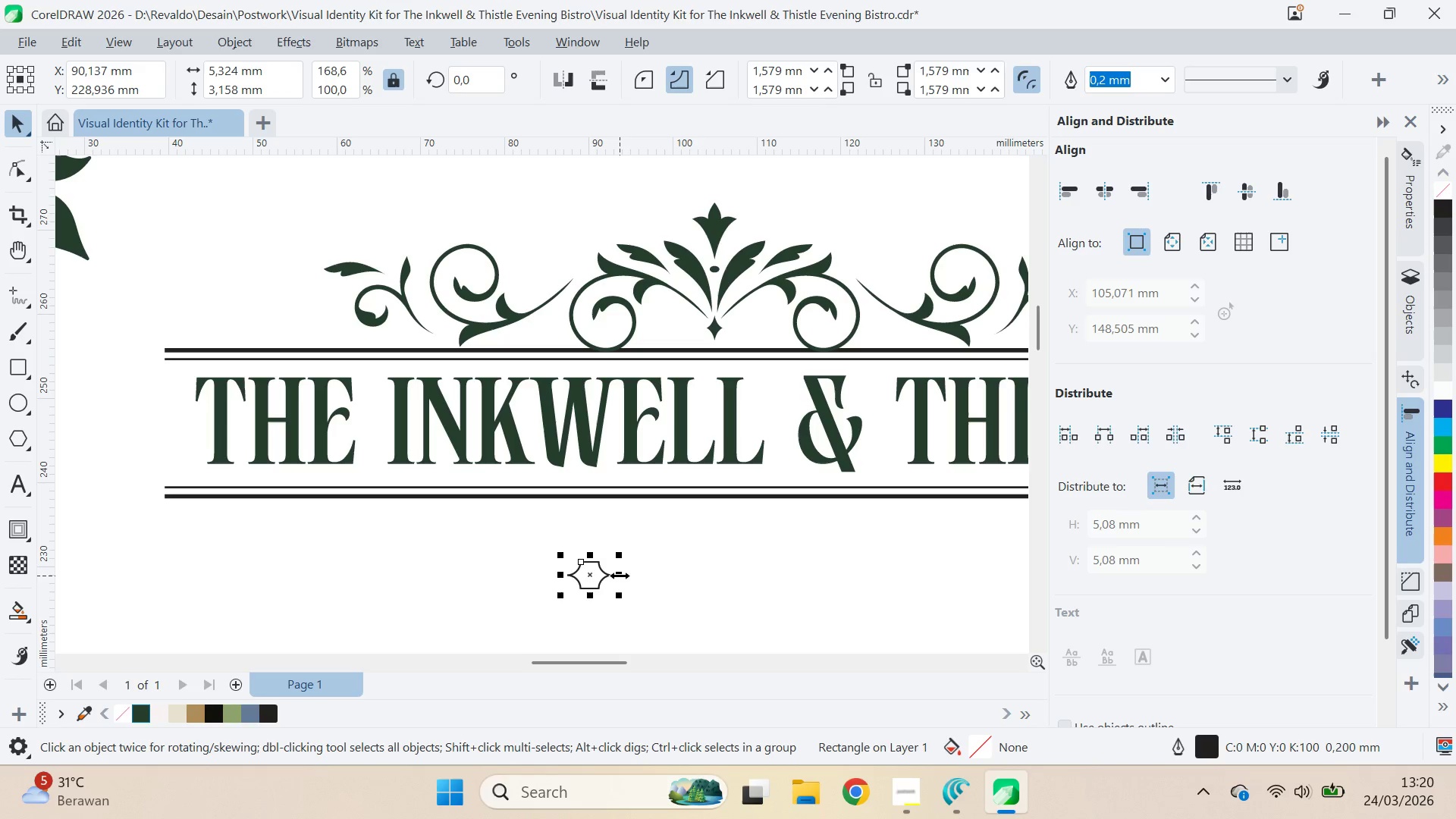 
key(Control+Z)
 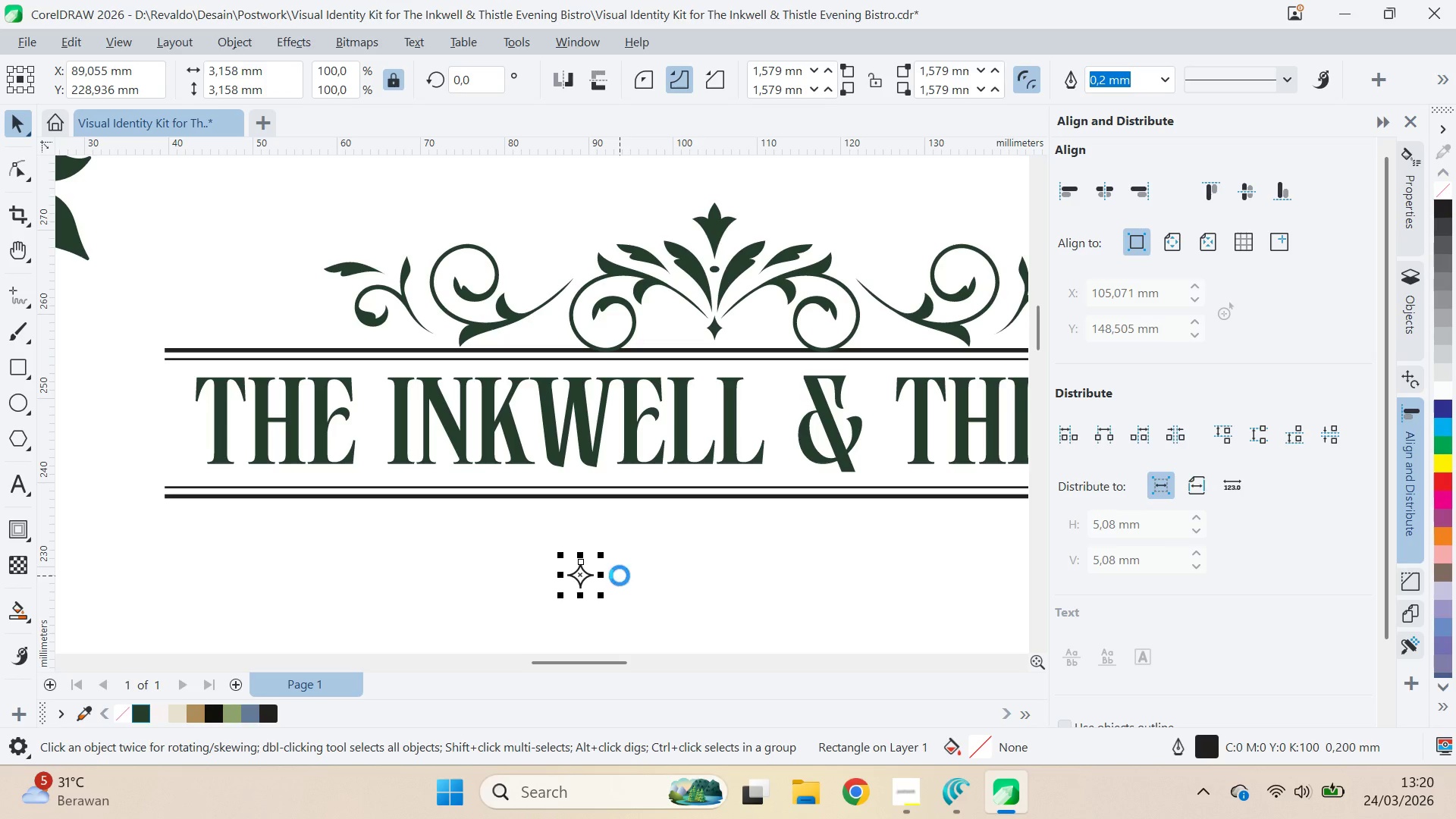 
key(Control+Q)
 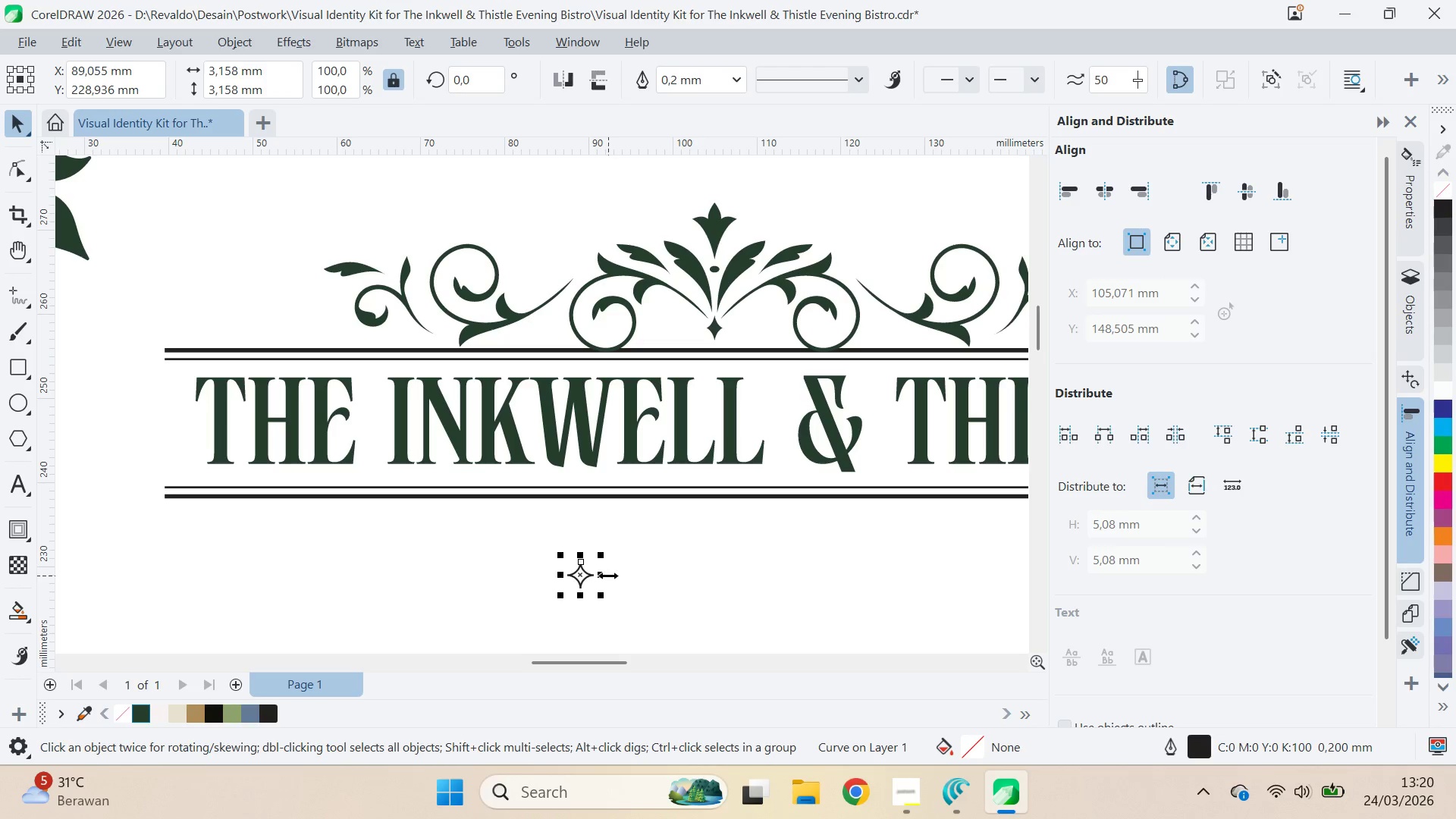 
left_click_drag(start_coordinate=[606, 575], to_coordinate=[629, 594])
 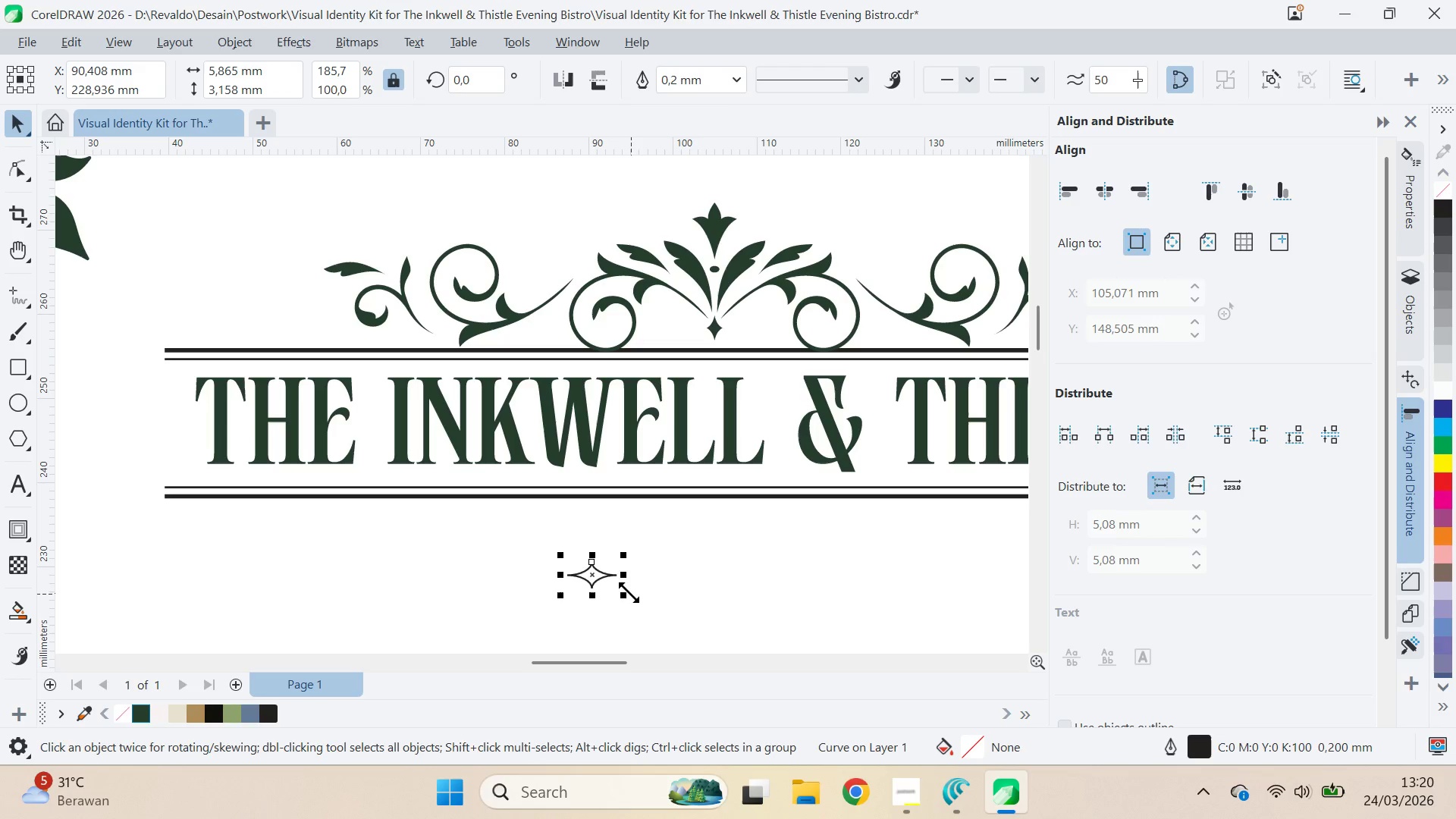 
hold_key(key=ShiftLeft, duration=0.67)
left_click([670, 500])
 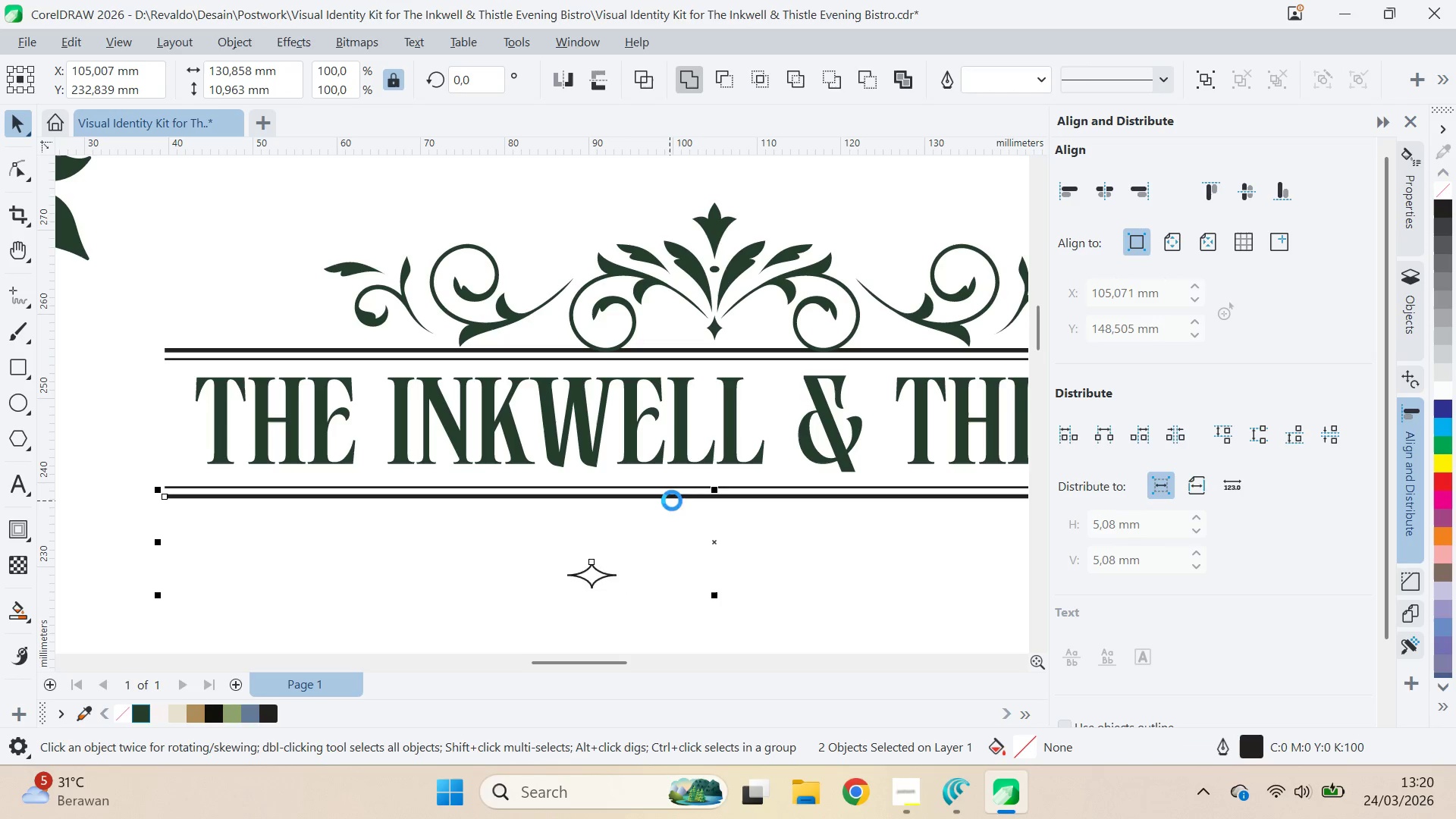 
type(ce)
 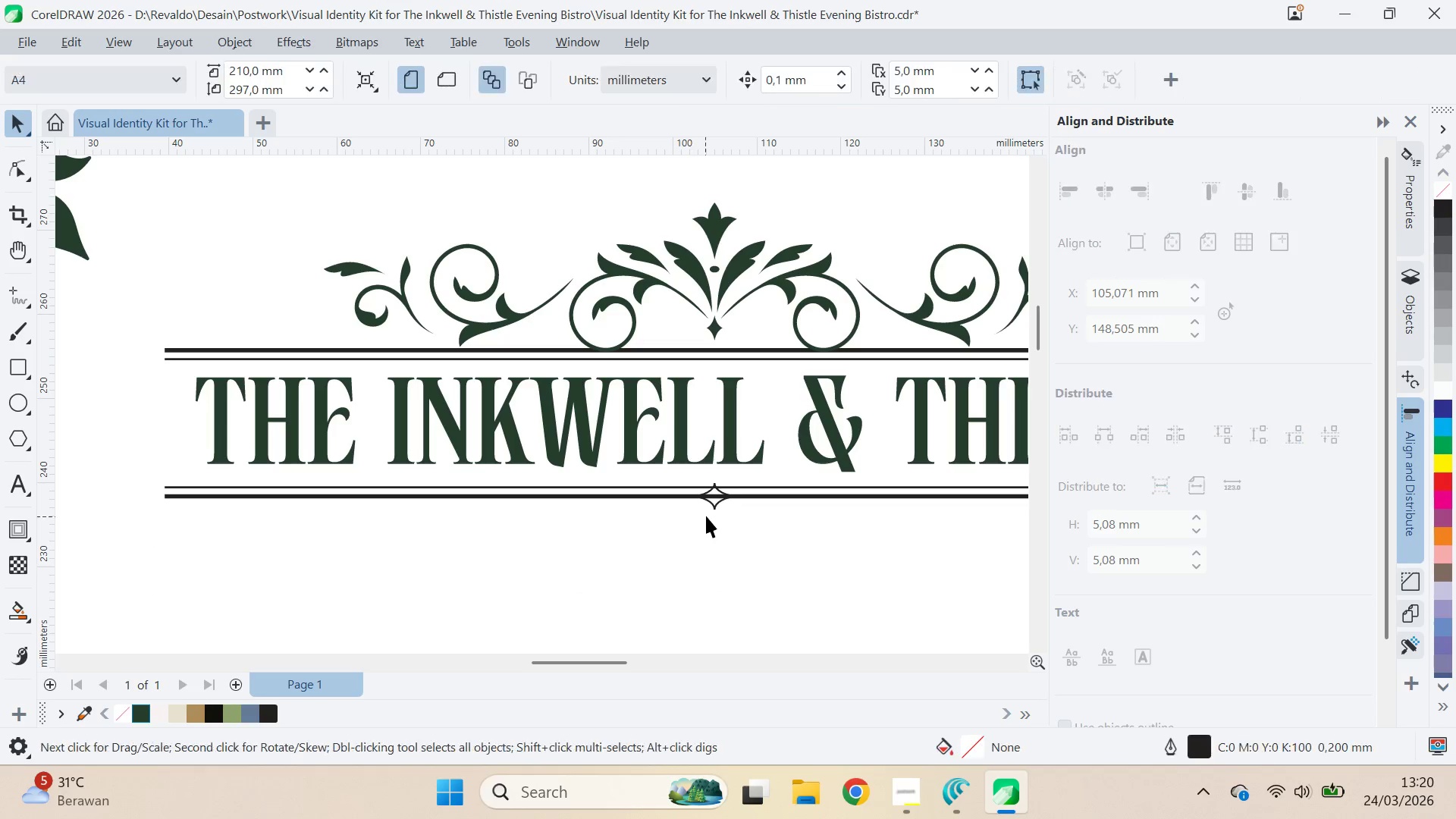 
left_click([712, 510])
 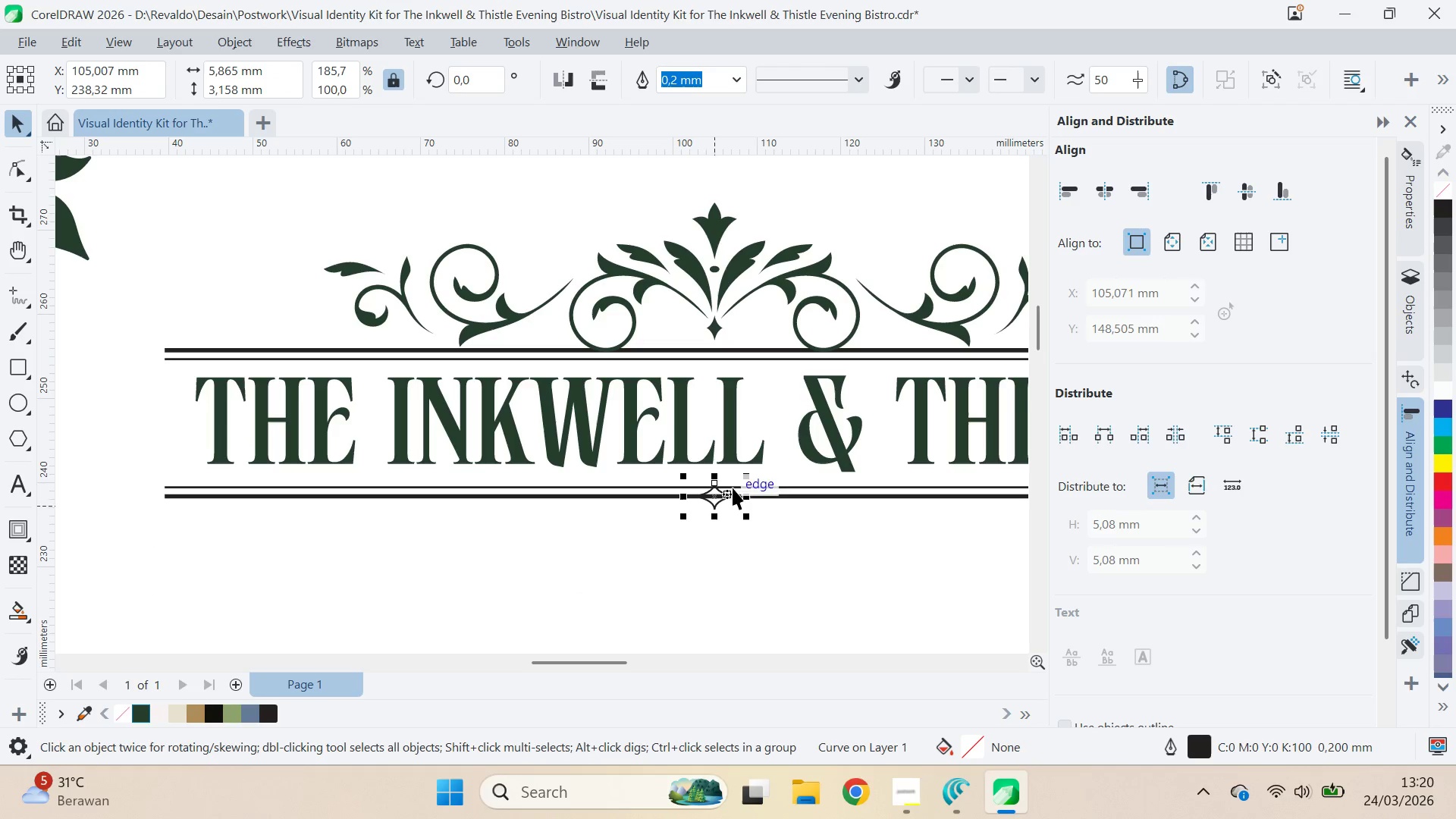 
hold_key(key=ShiftLeft, duration=1.51)
left_click_drag(start_coordinate=[747, 479], to_coordinate=[790, 485])
 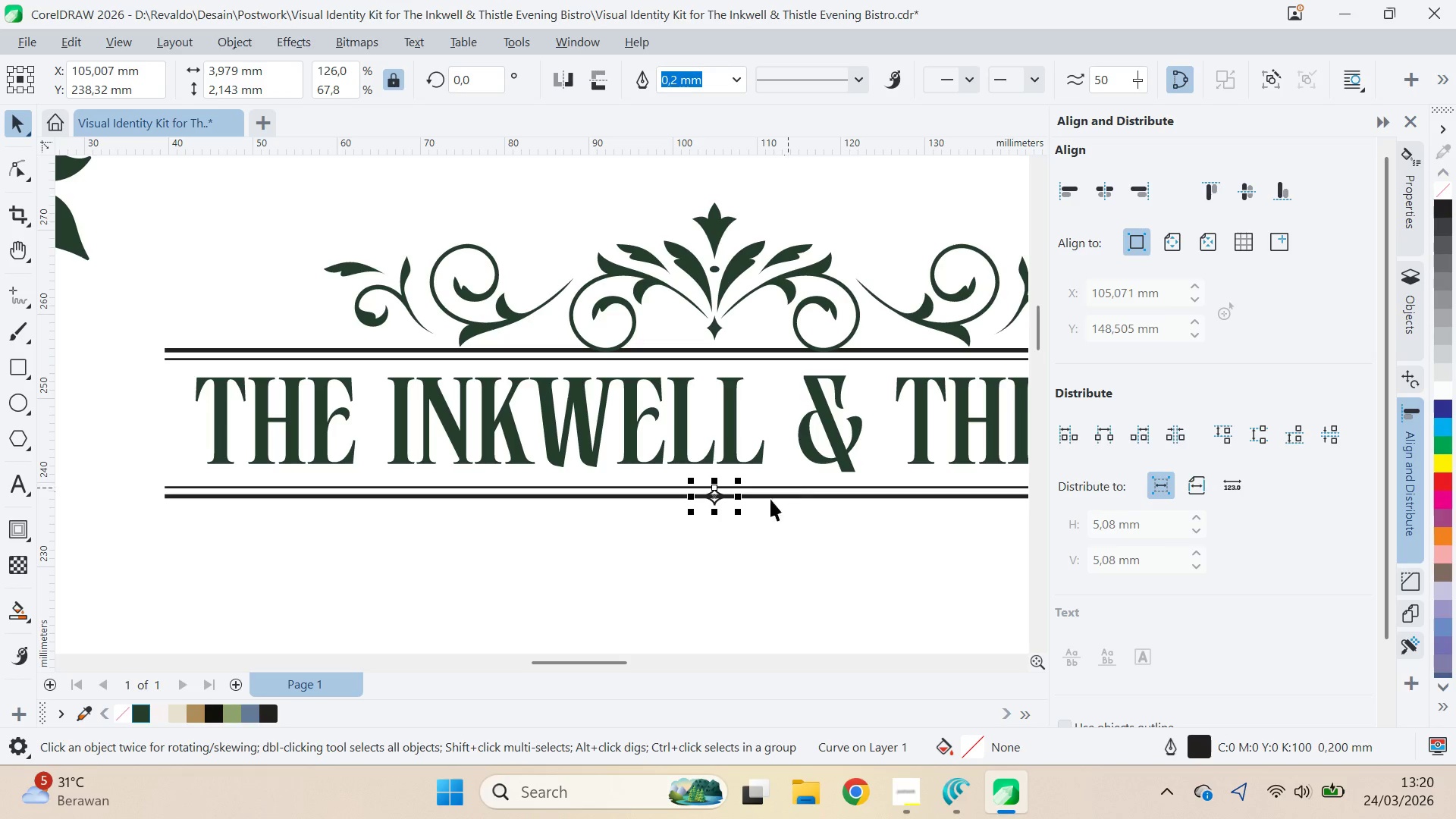 
hold_key(key=ShiftLeft, duration=0.44)
 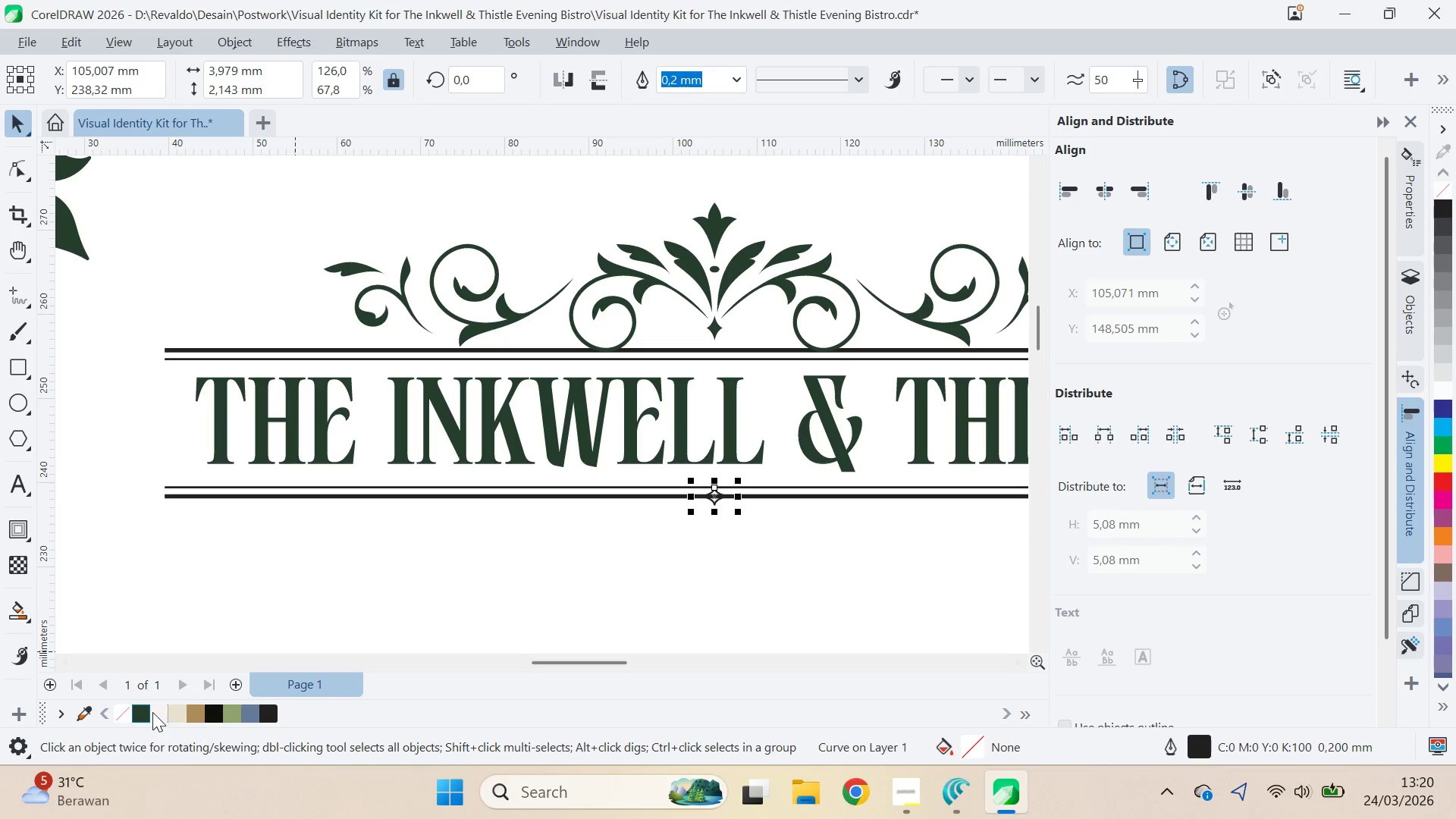 
left_click([133, 711])
 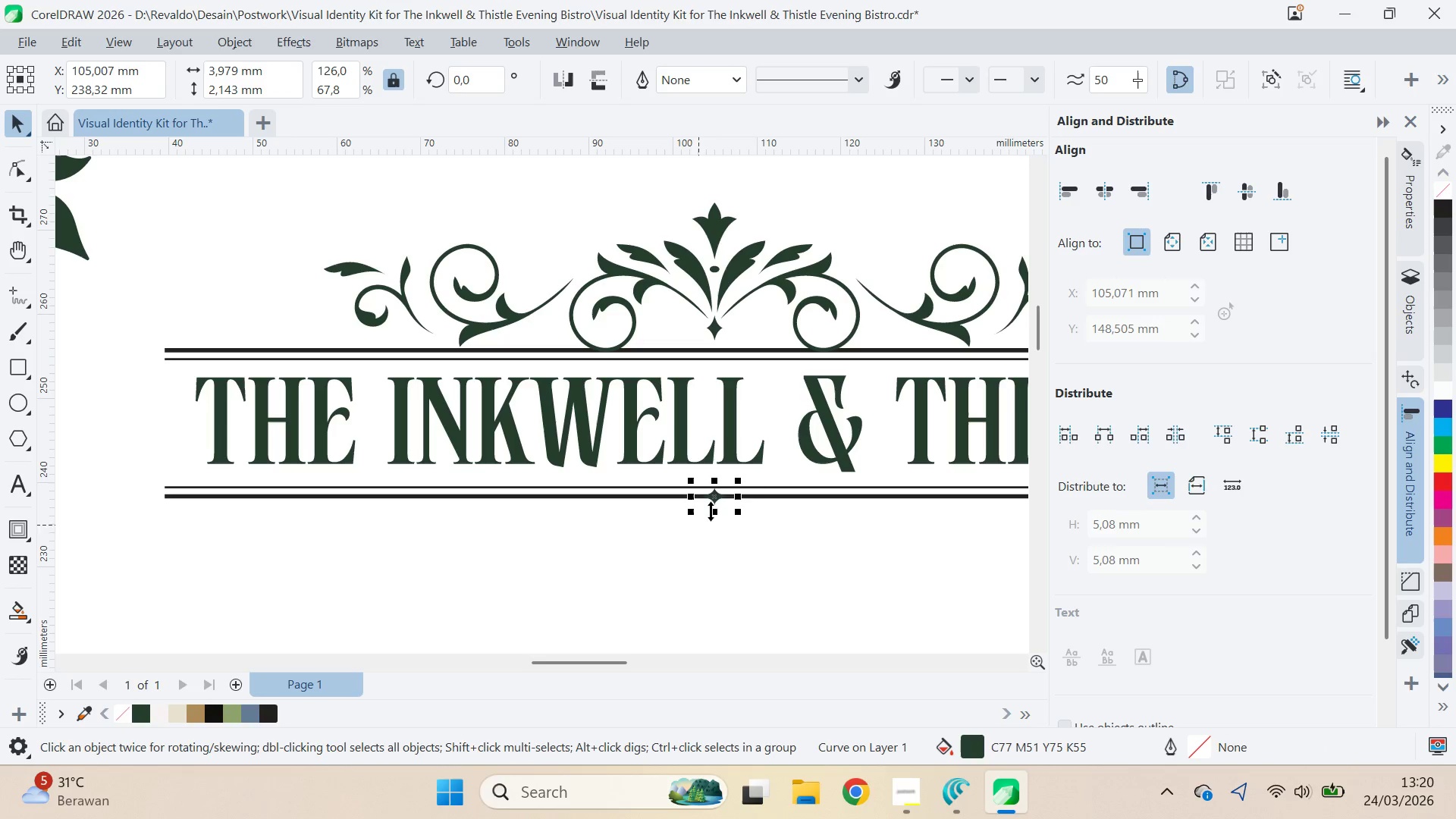 
scroll: coordinate [740, 520], scroll_direction: up, amount: 11.0
 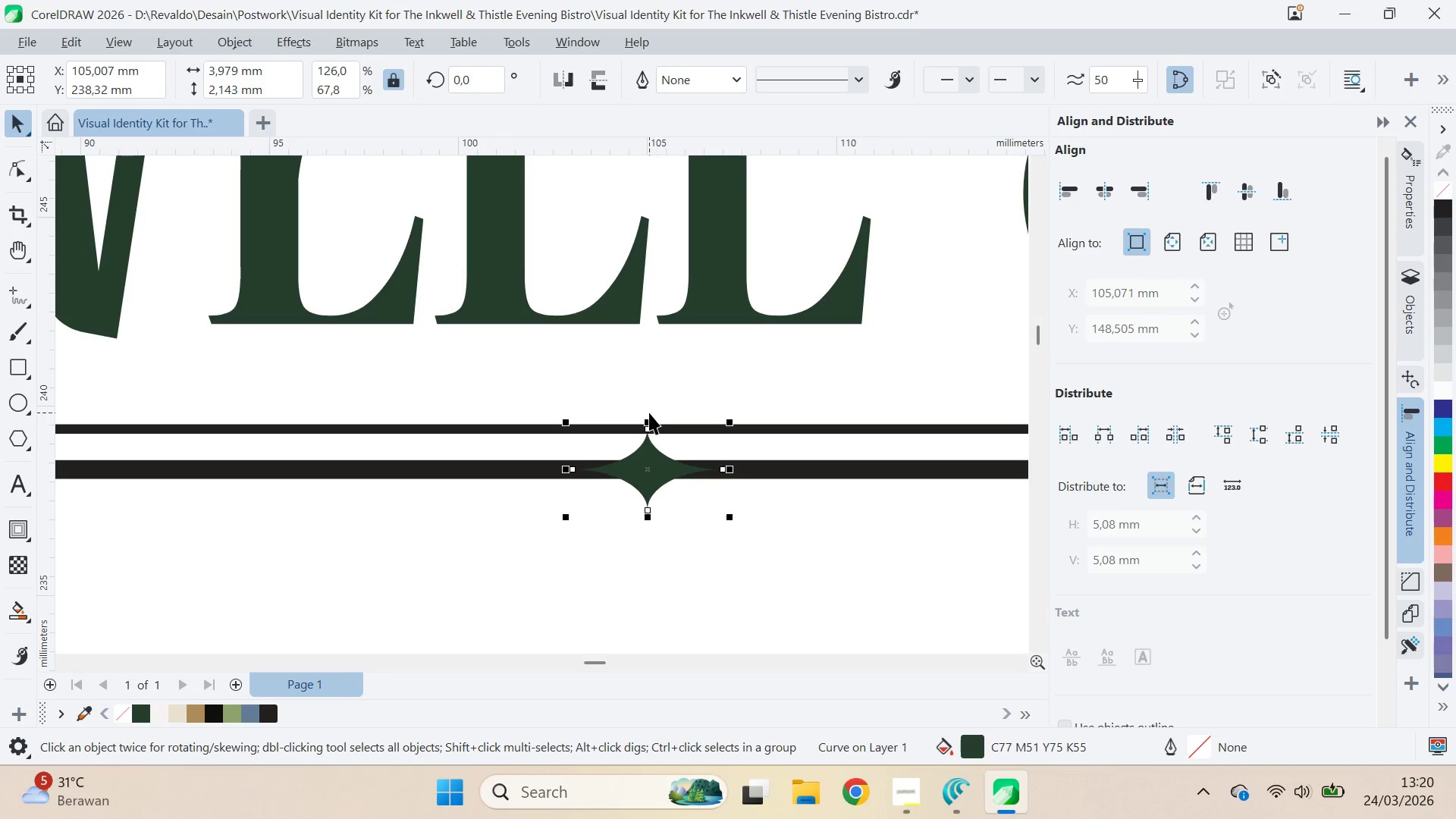 
left_click_drag(start_coordinate=[651, 420], to_coordinate=[719, 431])
 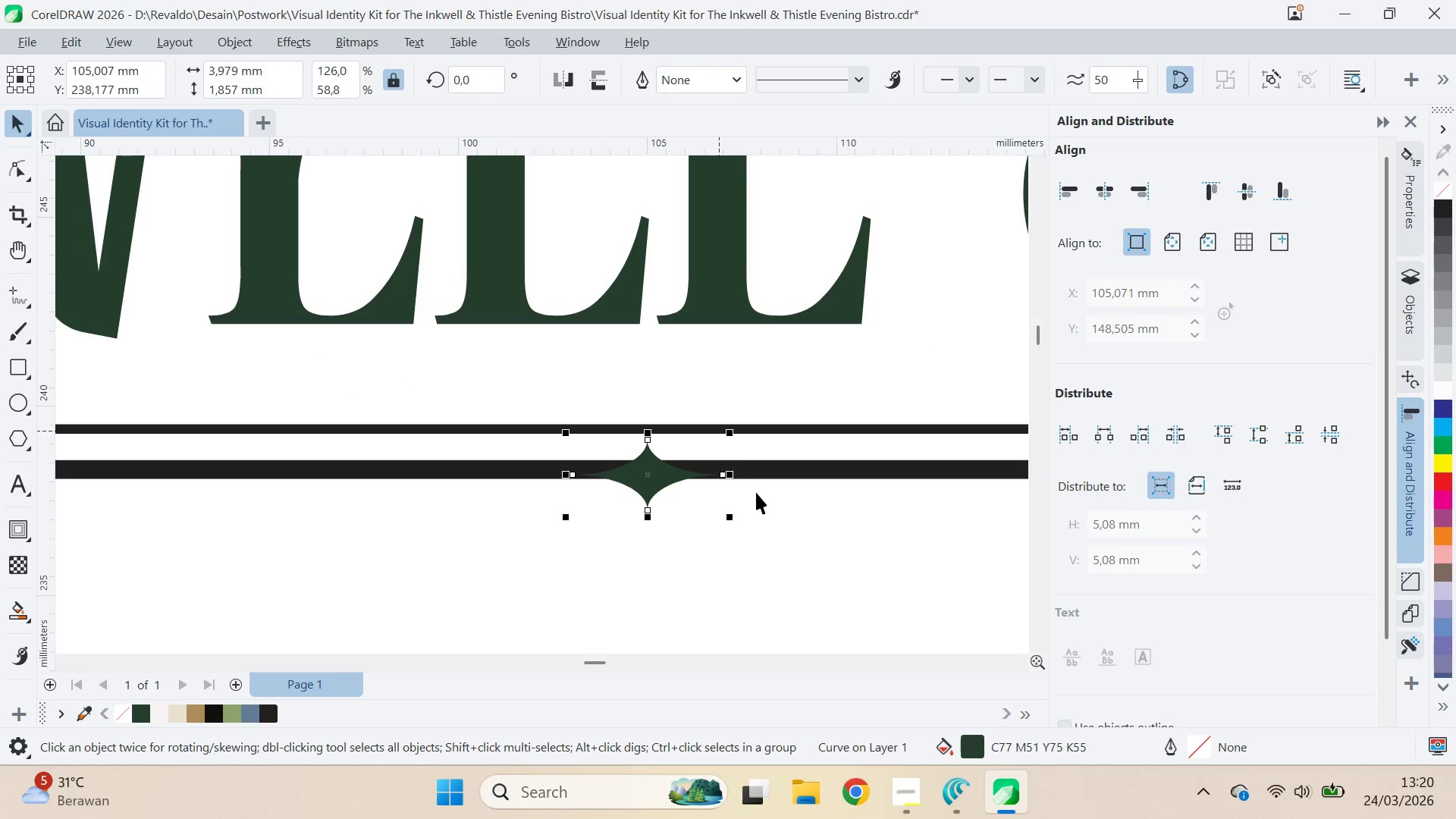 
hold_key(key=ShiftLeft, duration=0.69)
left_click([781, 463])
 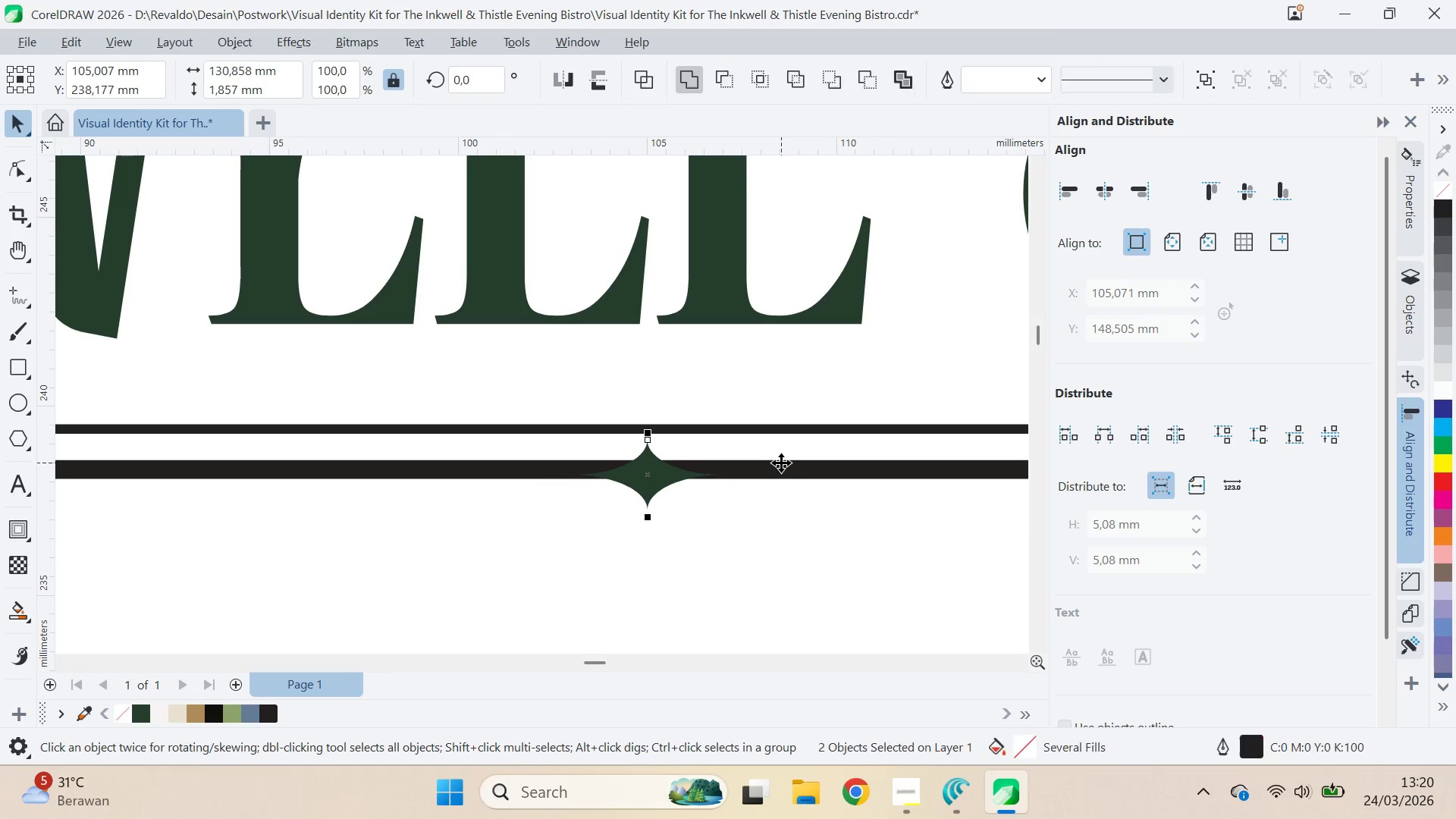 
key(E)
 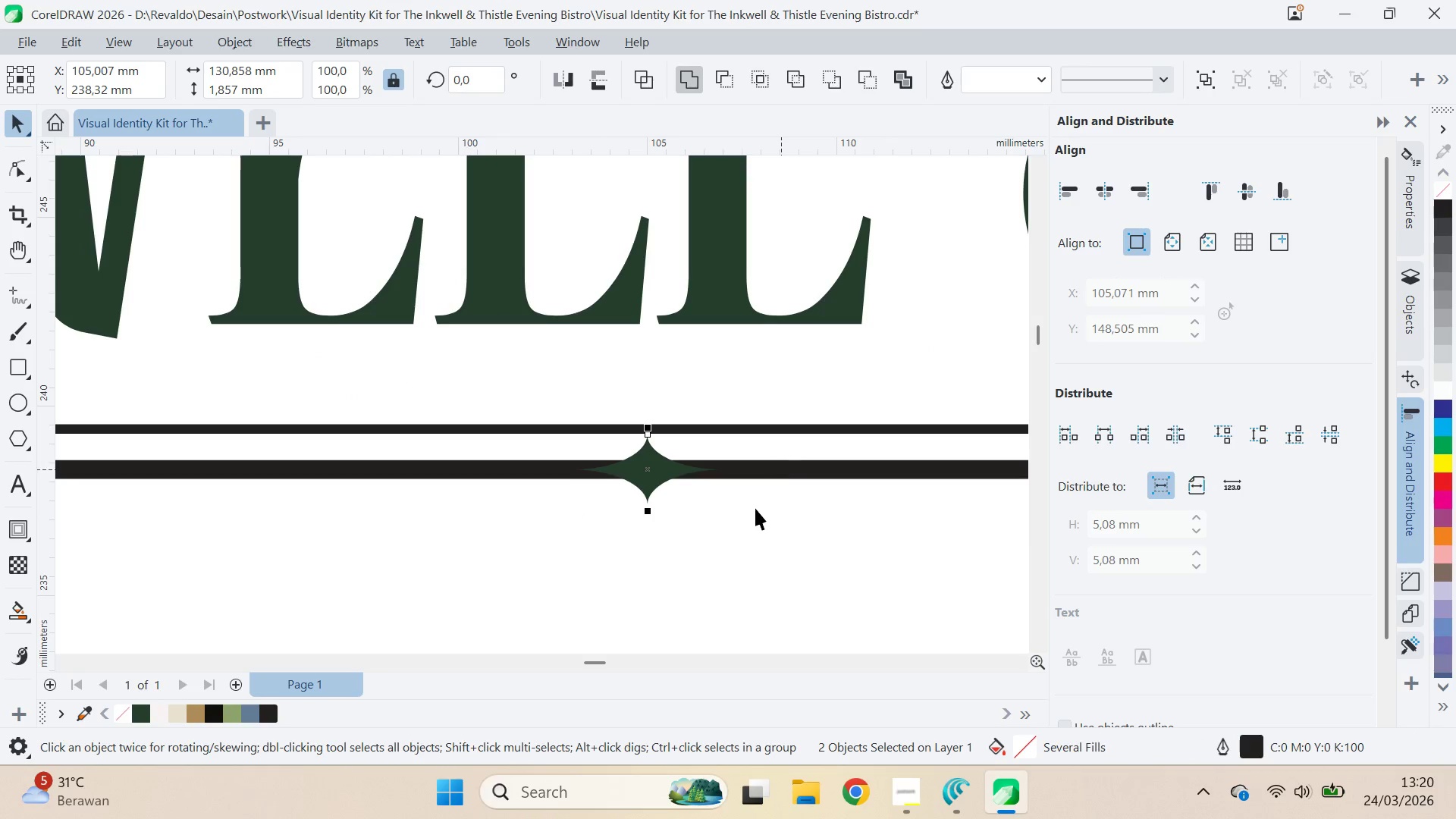 
left_click([755, 508])
 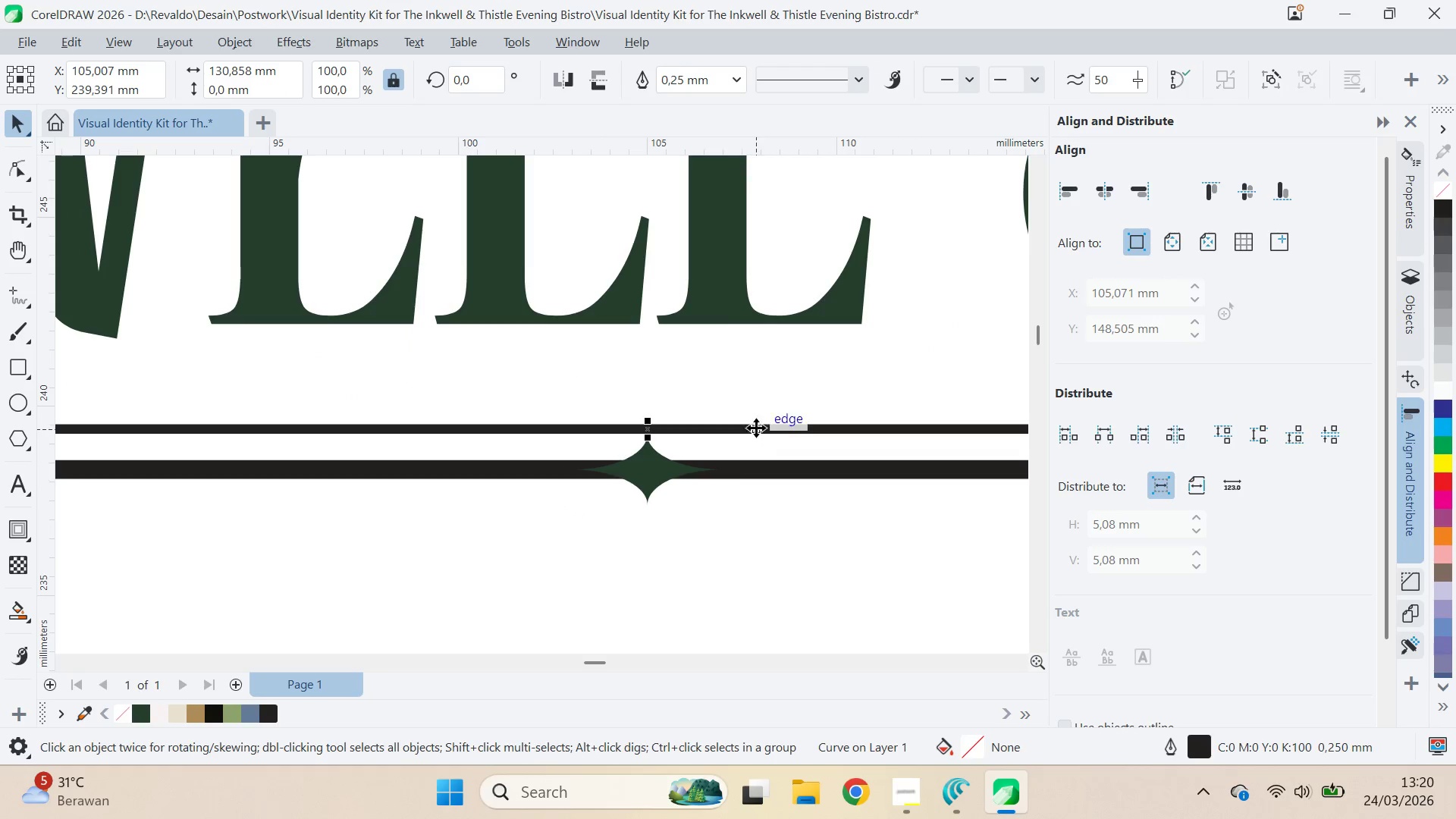 
scroll: coordinate [777, 460], scroll_direction: down, amount: 10.0
 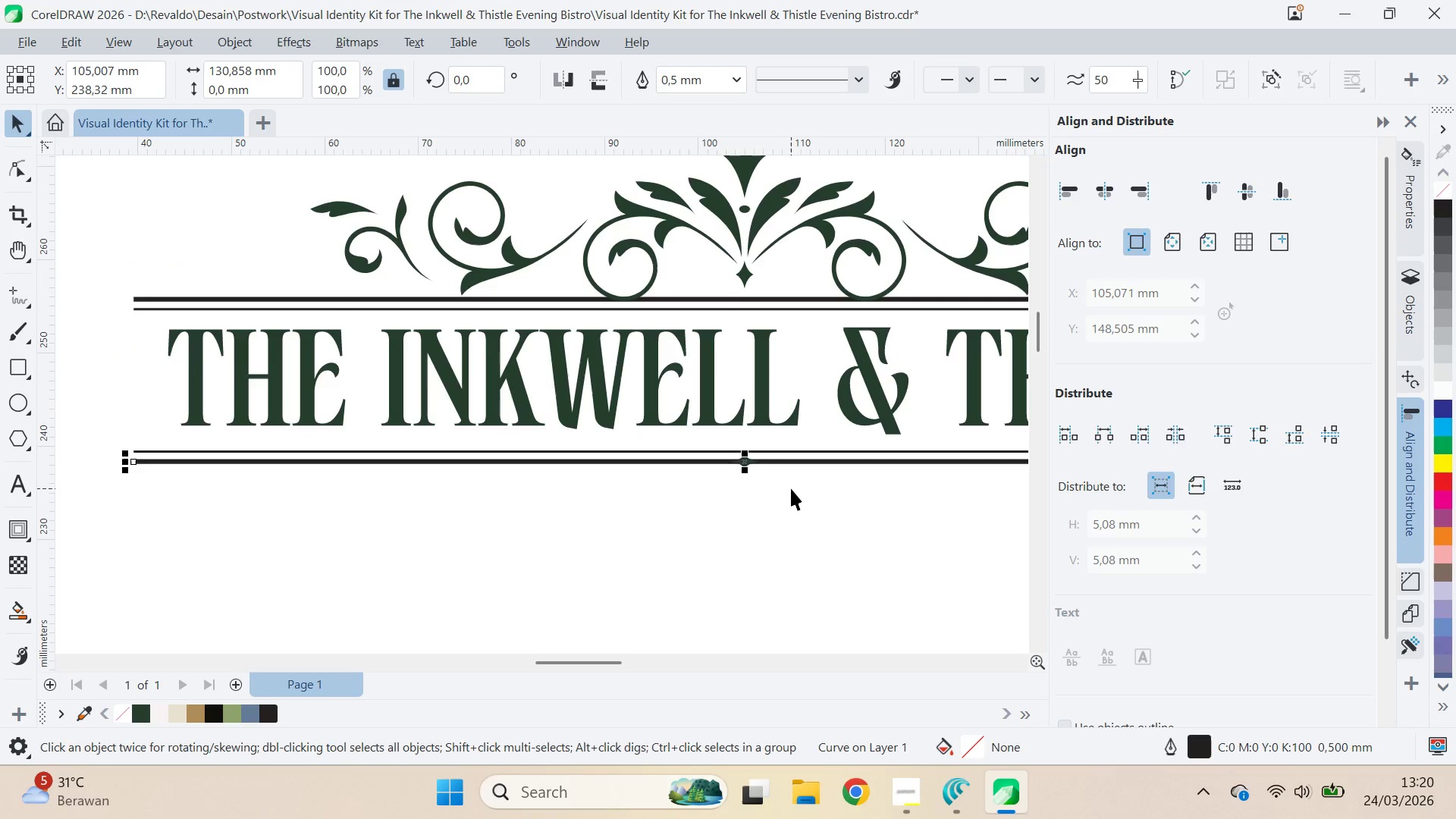 
left_click([791, 489])
 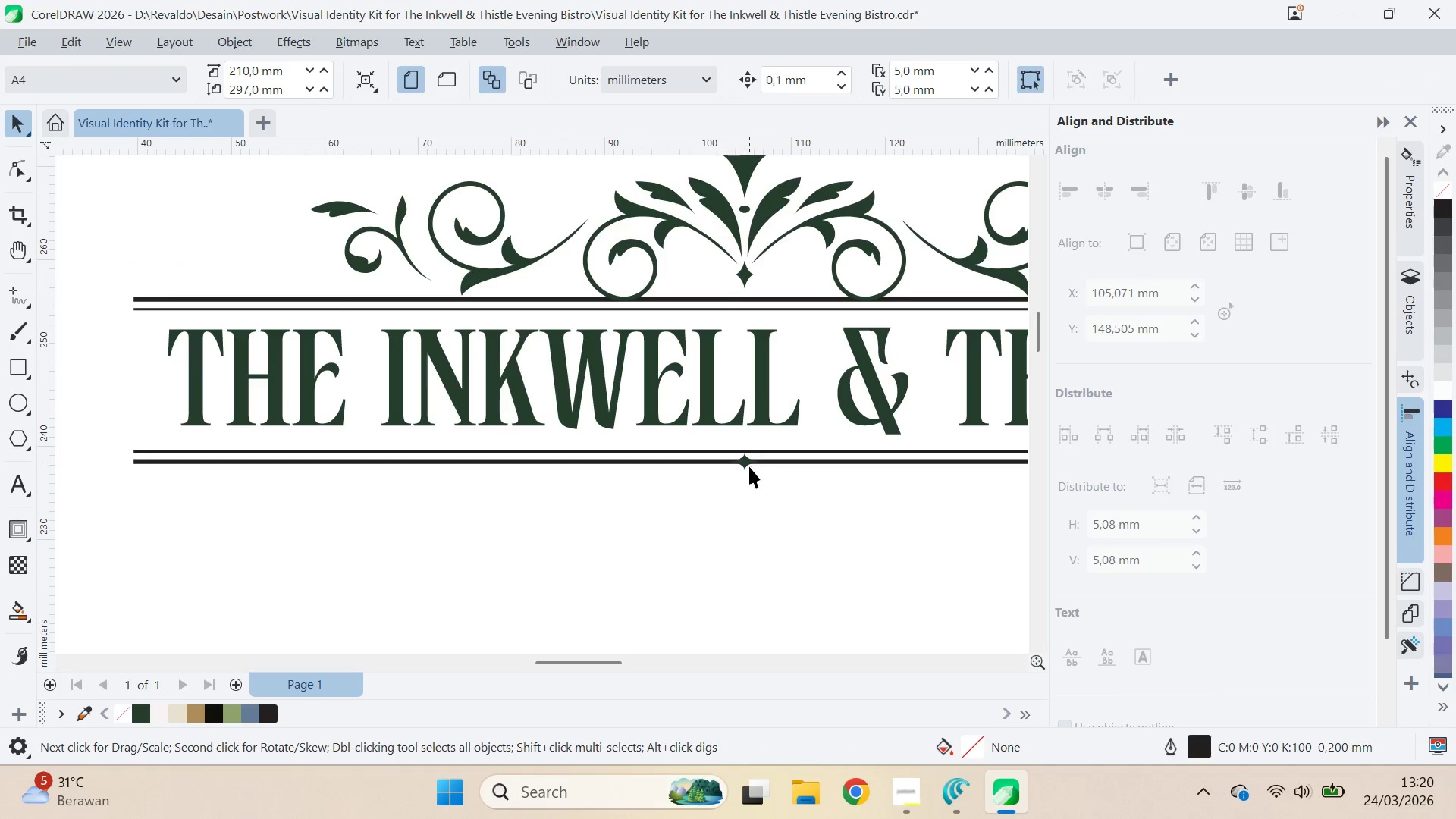 
left_click([742, 467])
 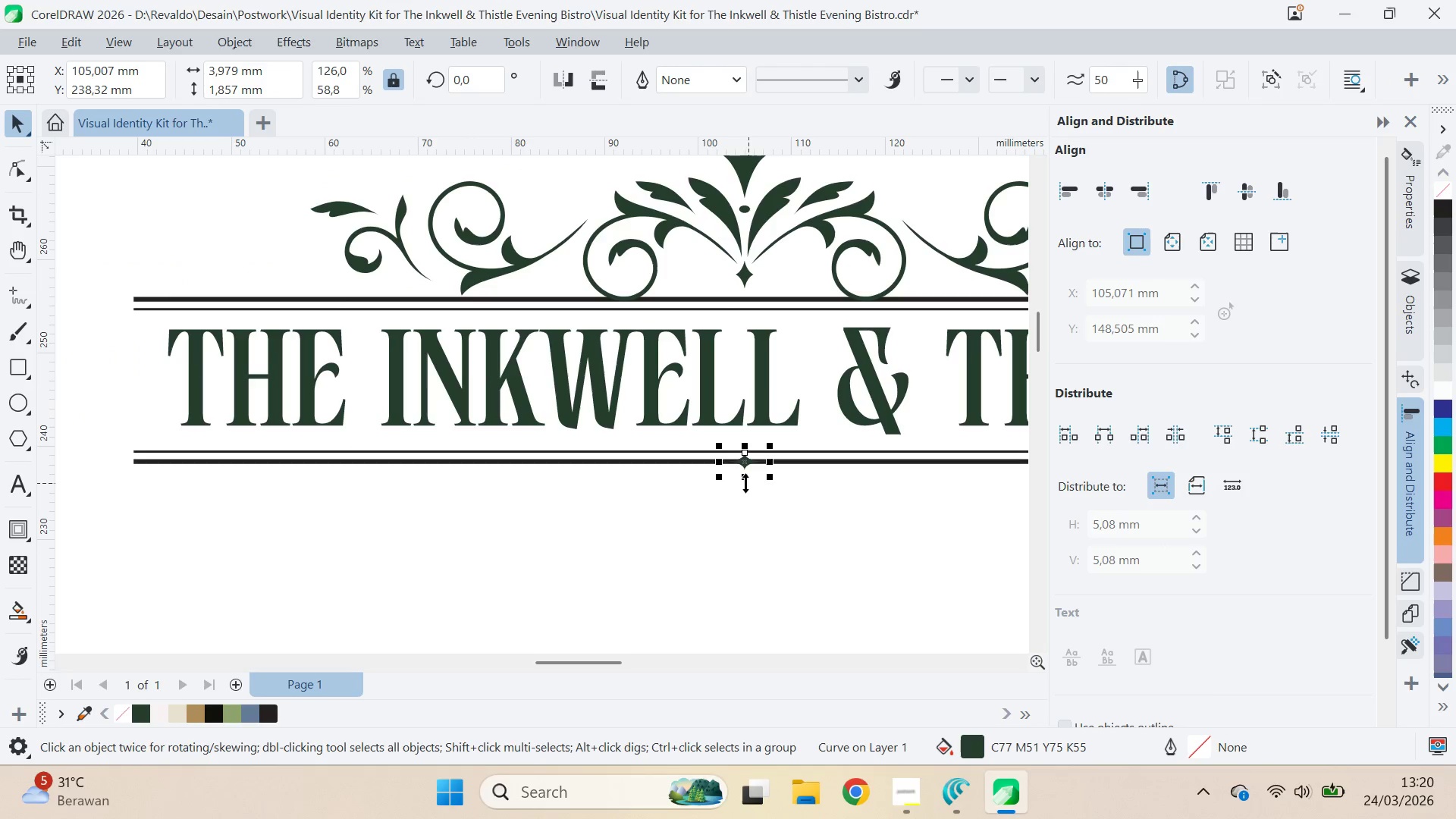 
left_click_drag(start_coordinate=[745, 483], to_coordinate=[745, 493])
 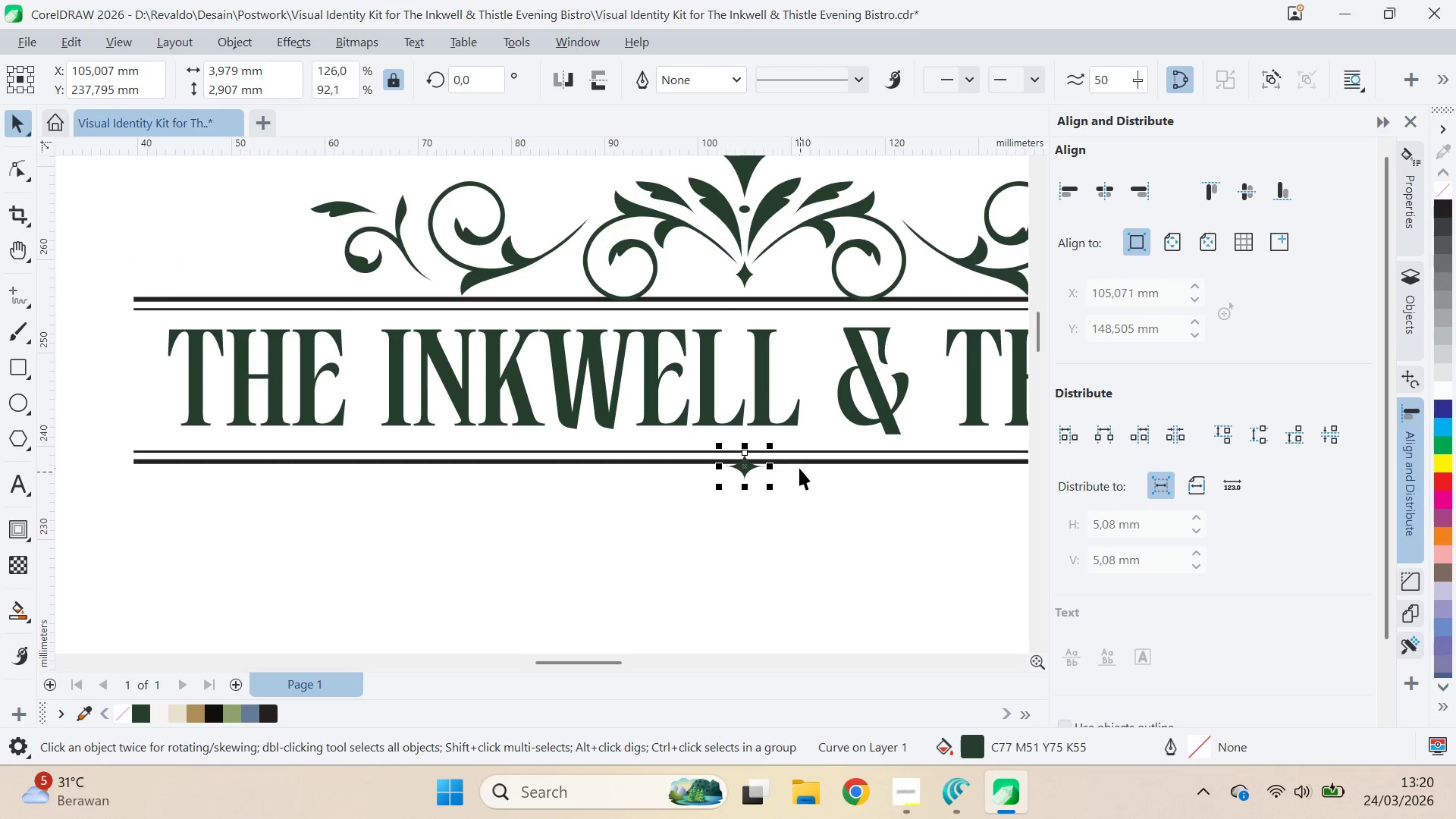 
hold_key(key=ShiftLeft, duration=0.34)
left_click([799, 466])
 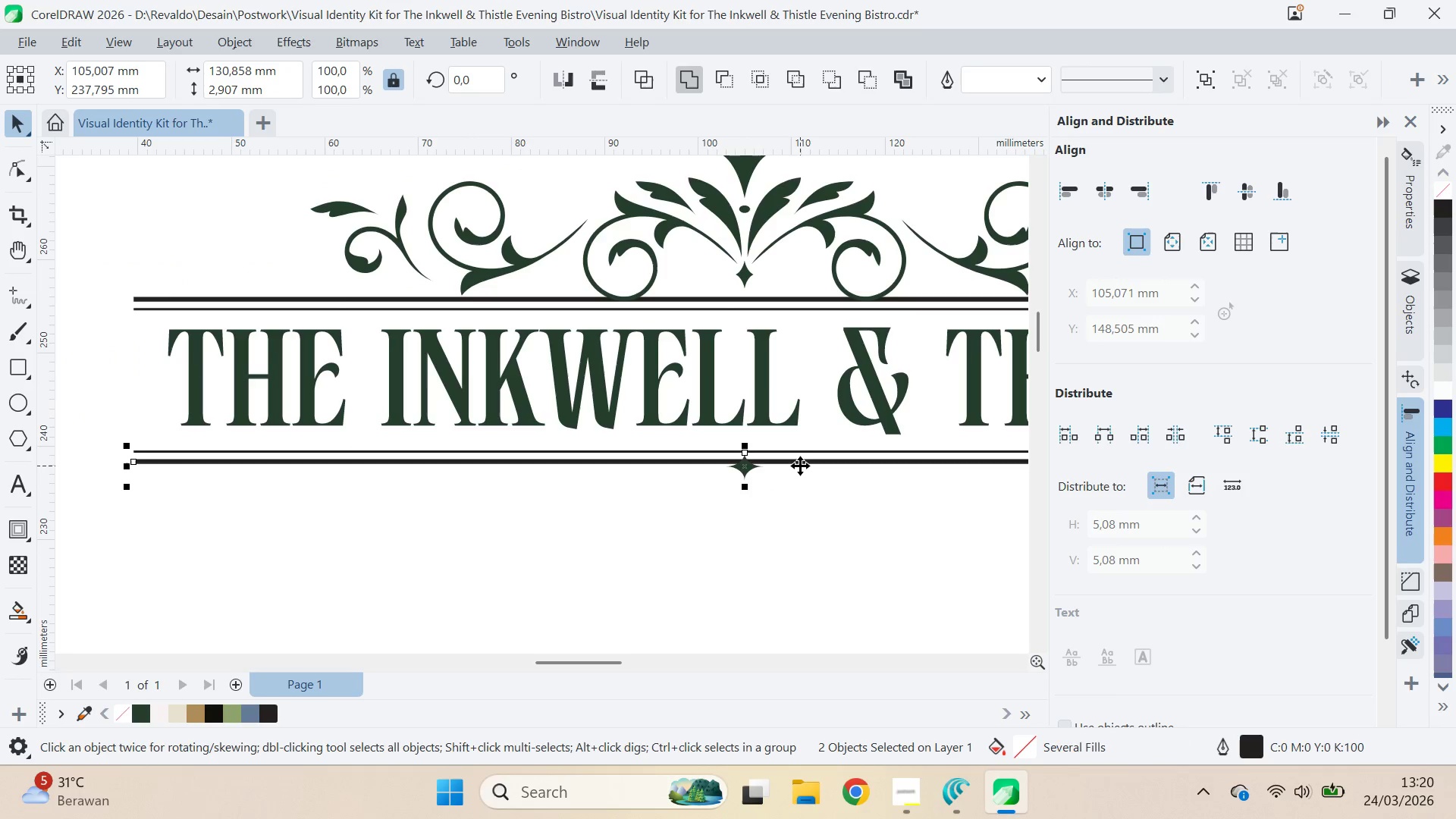 
key(E)
 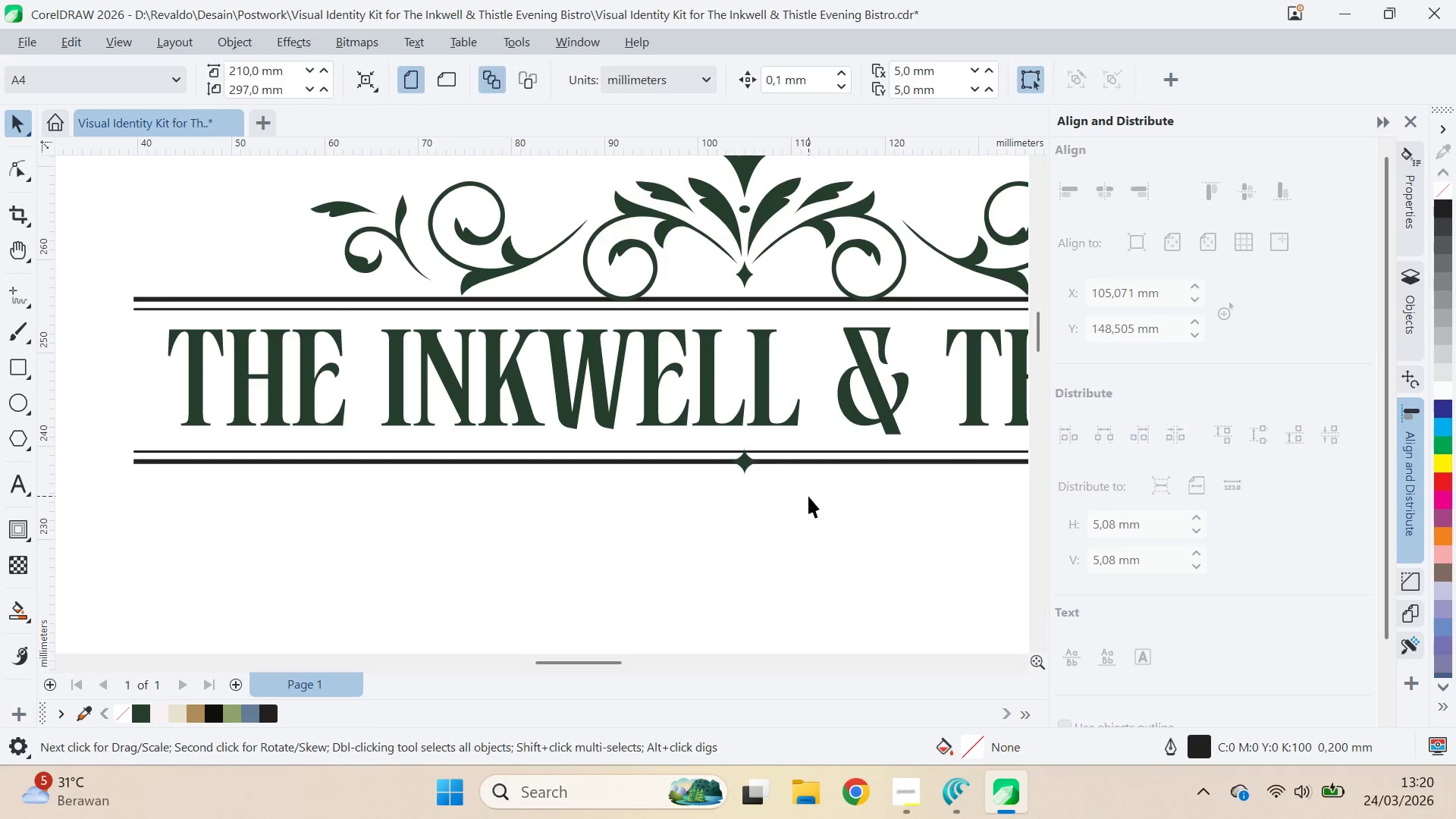 
scroll: coordinate [808, 497], scroll_direction: down, amount: 6.0
 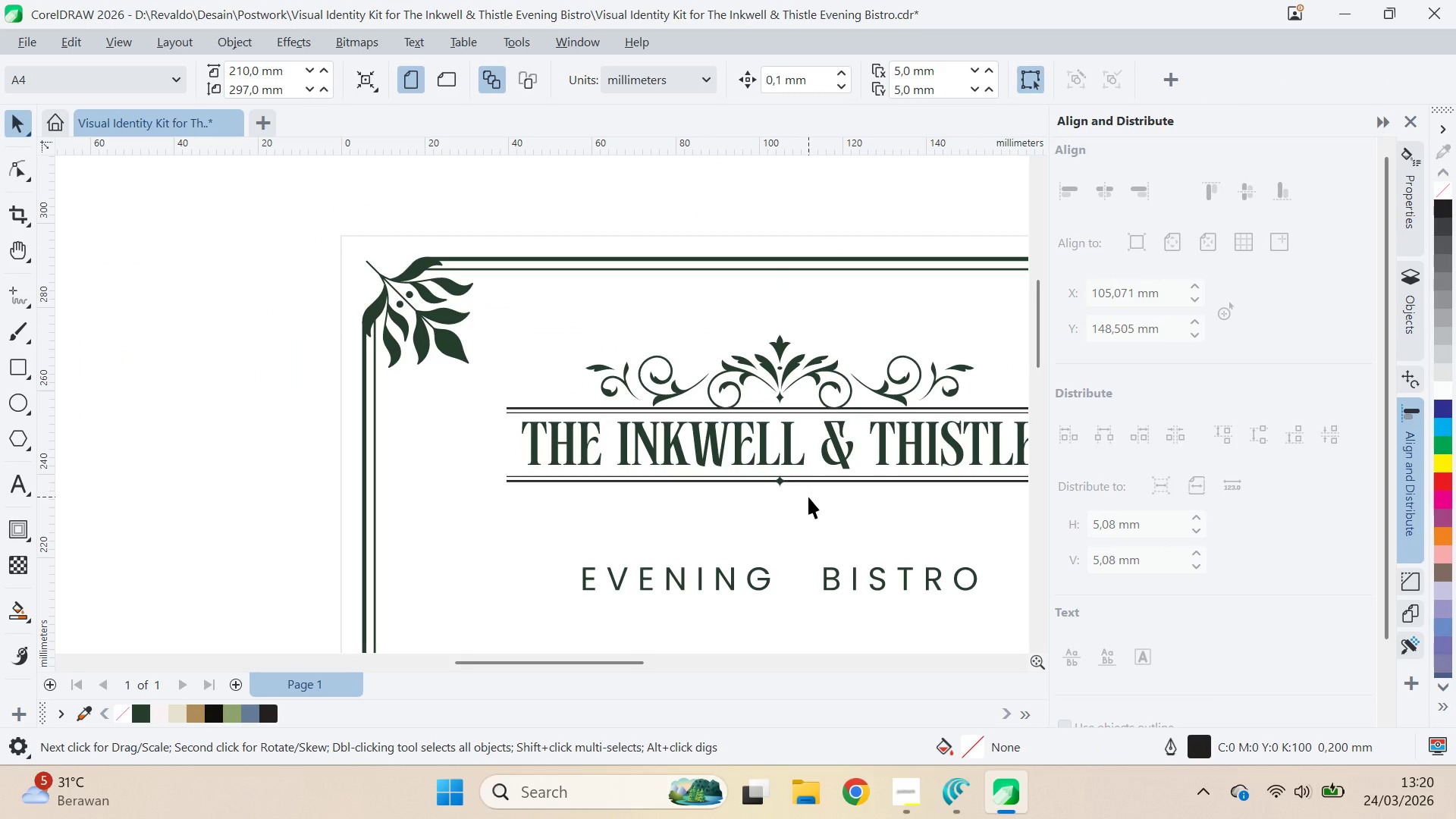 
scroll: coordinate [808, 497], scroll_direction: up, amount: 7.0
 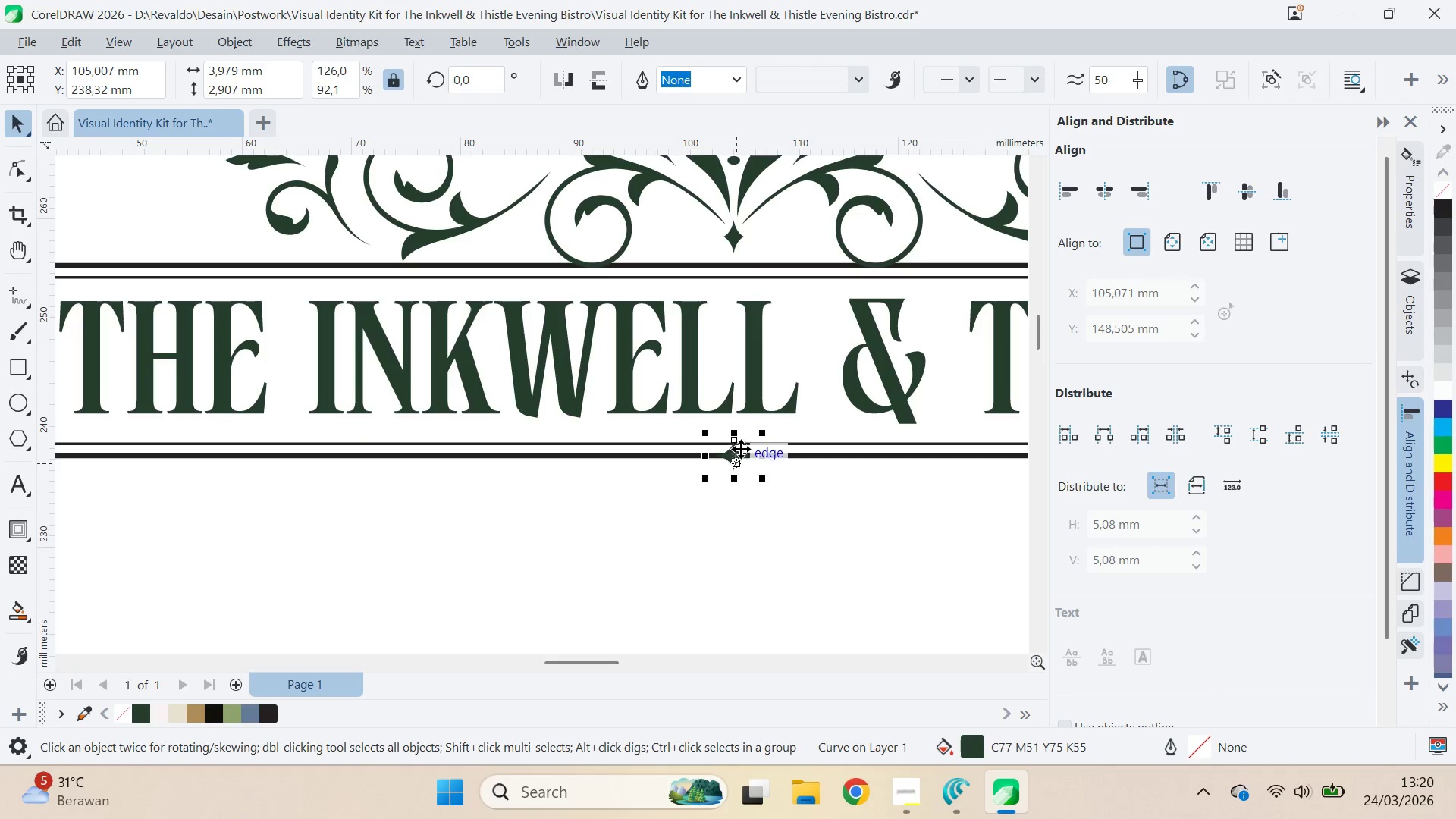 
left_click_drag(start_coordinate=[730, 439], to_coordinate=[755, 450])
 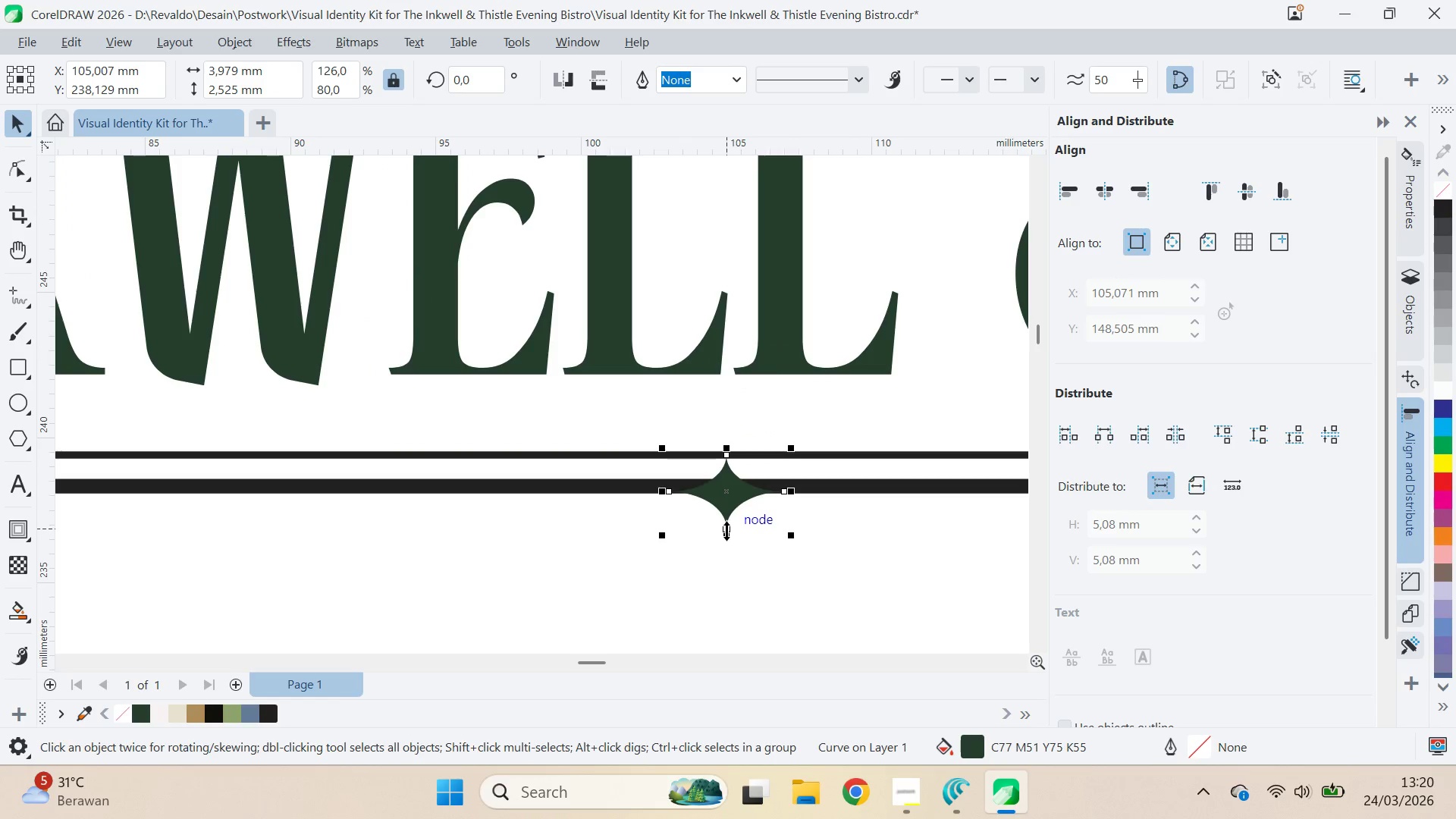 
scroll: coordinate [735, 442], scroll_direction: up, amount: 7.0
 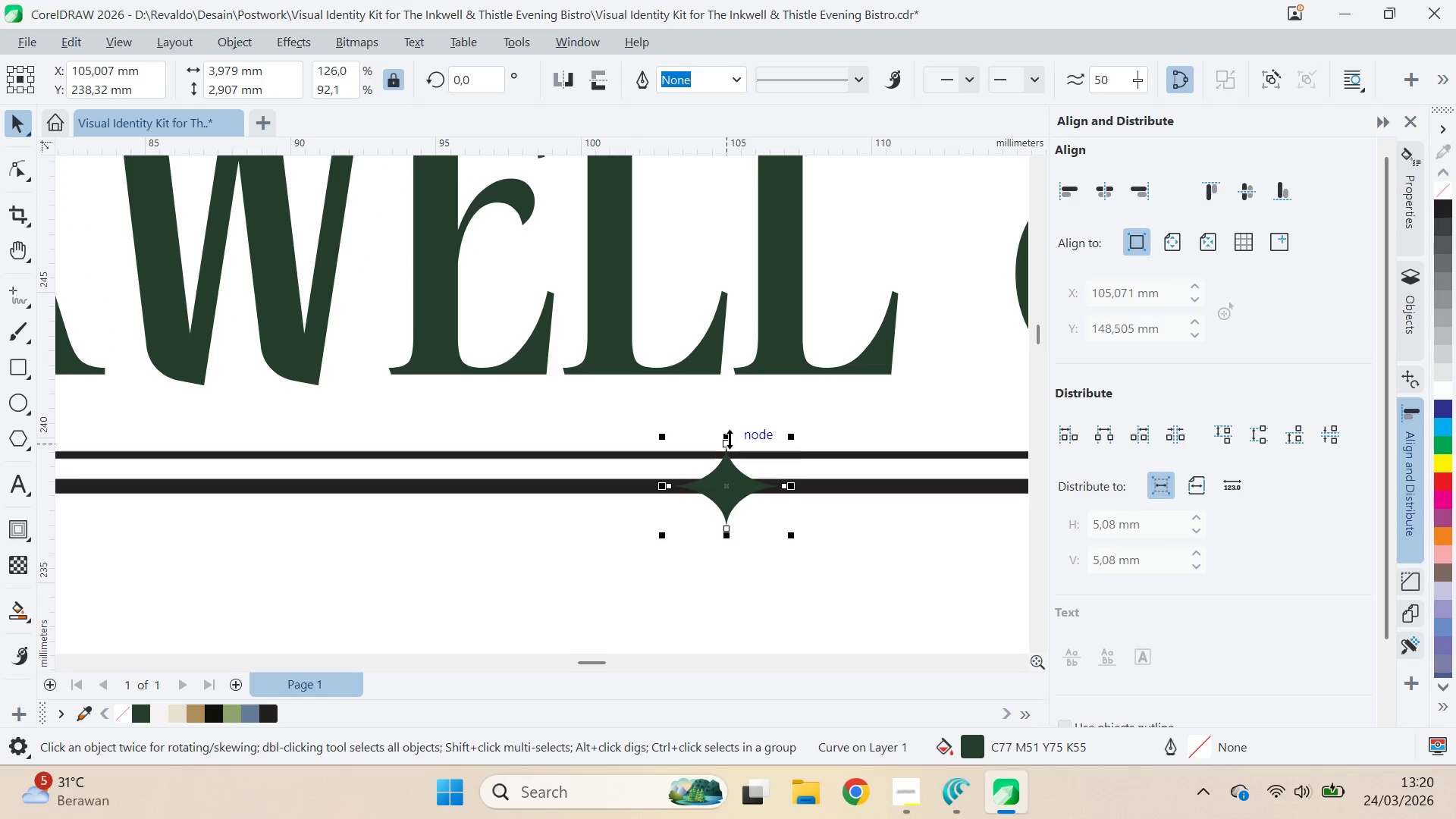 
left_click_drag(start_coordinate=[726, 533], to_coordinate=[730, 553])
 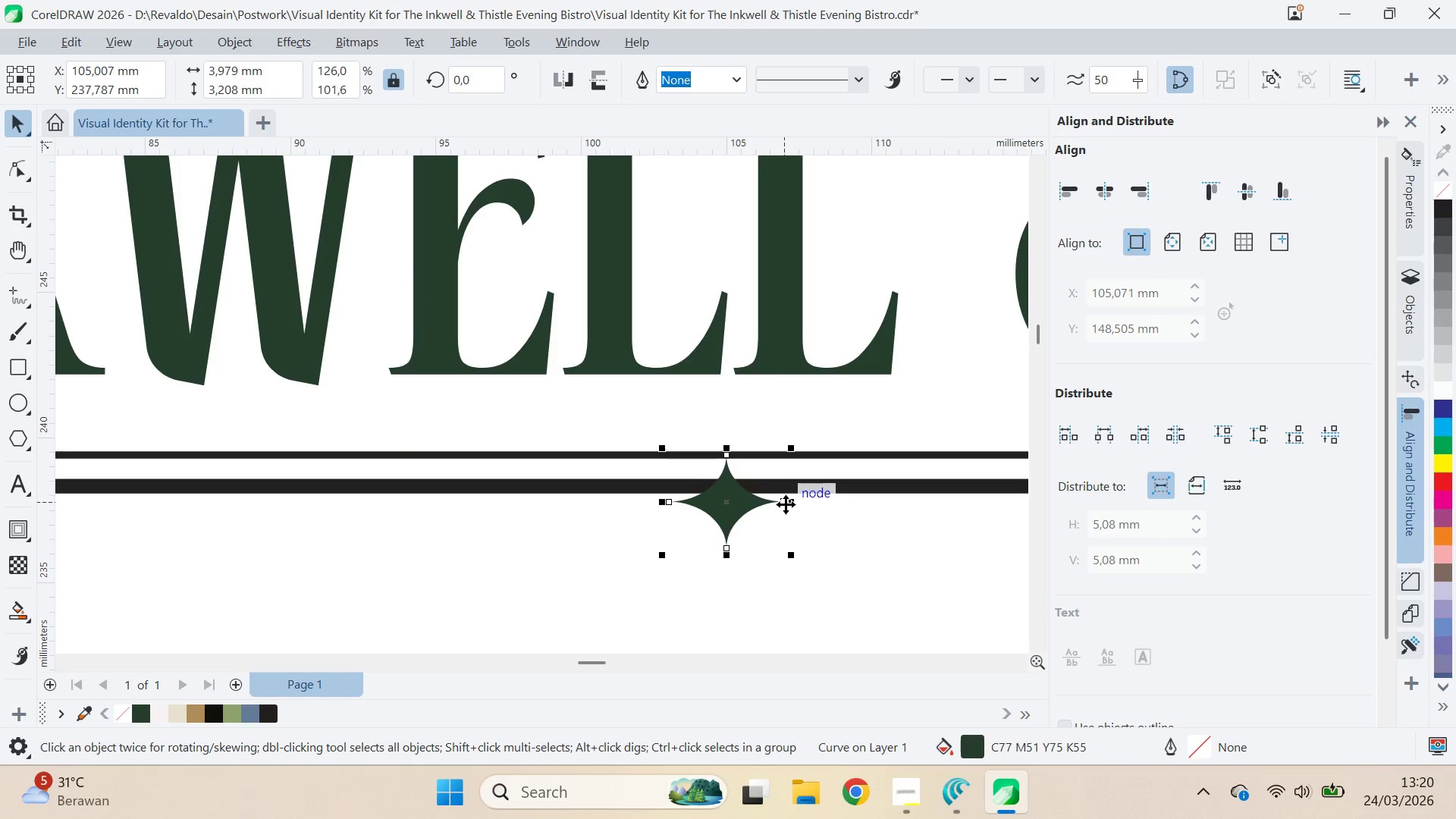 
key(Control+Z)
 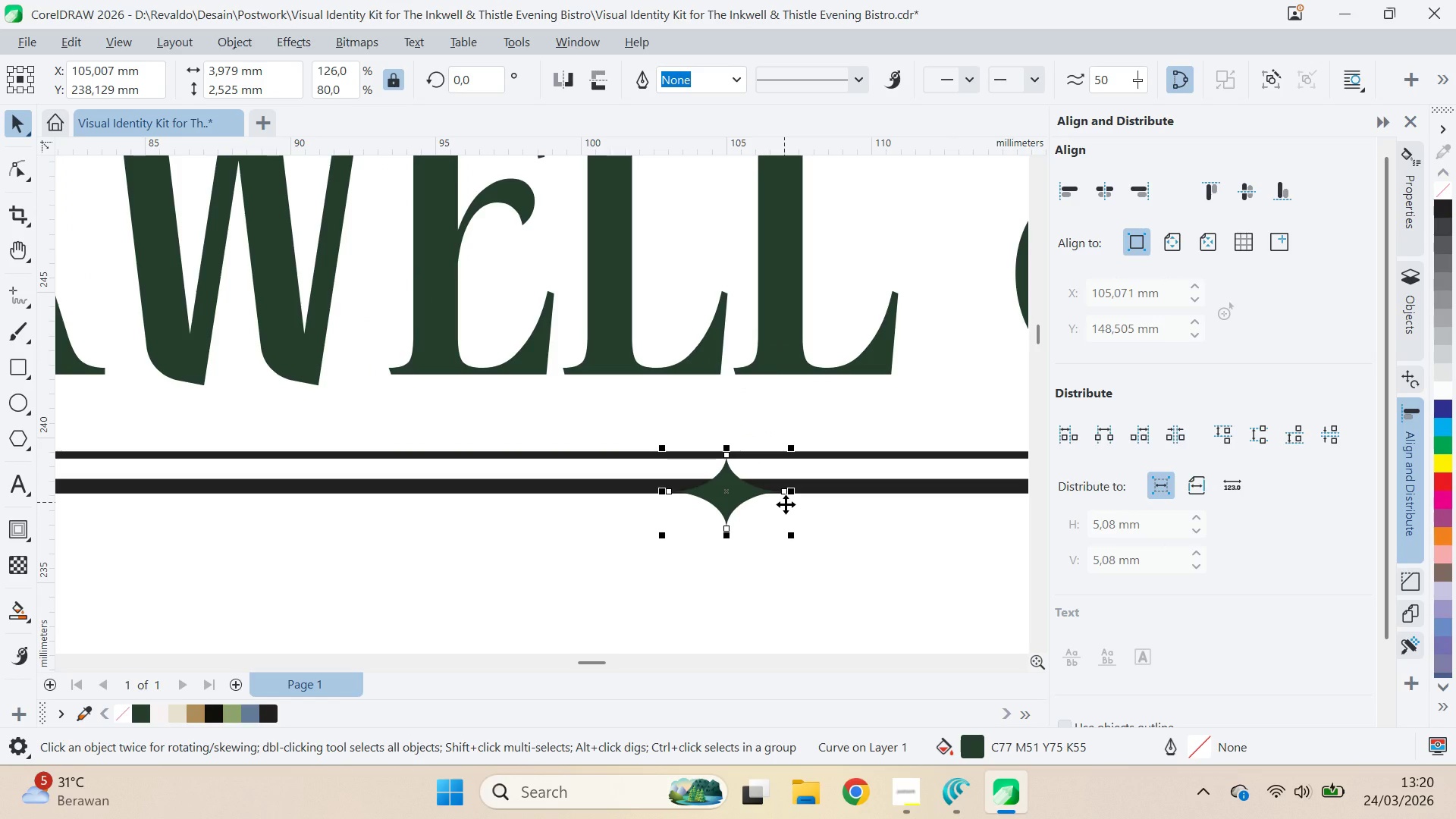 
key(Control+Z)
 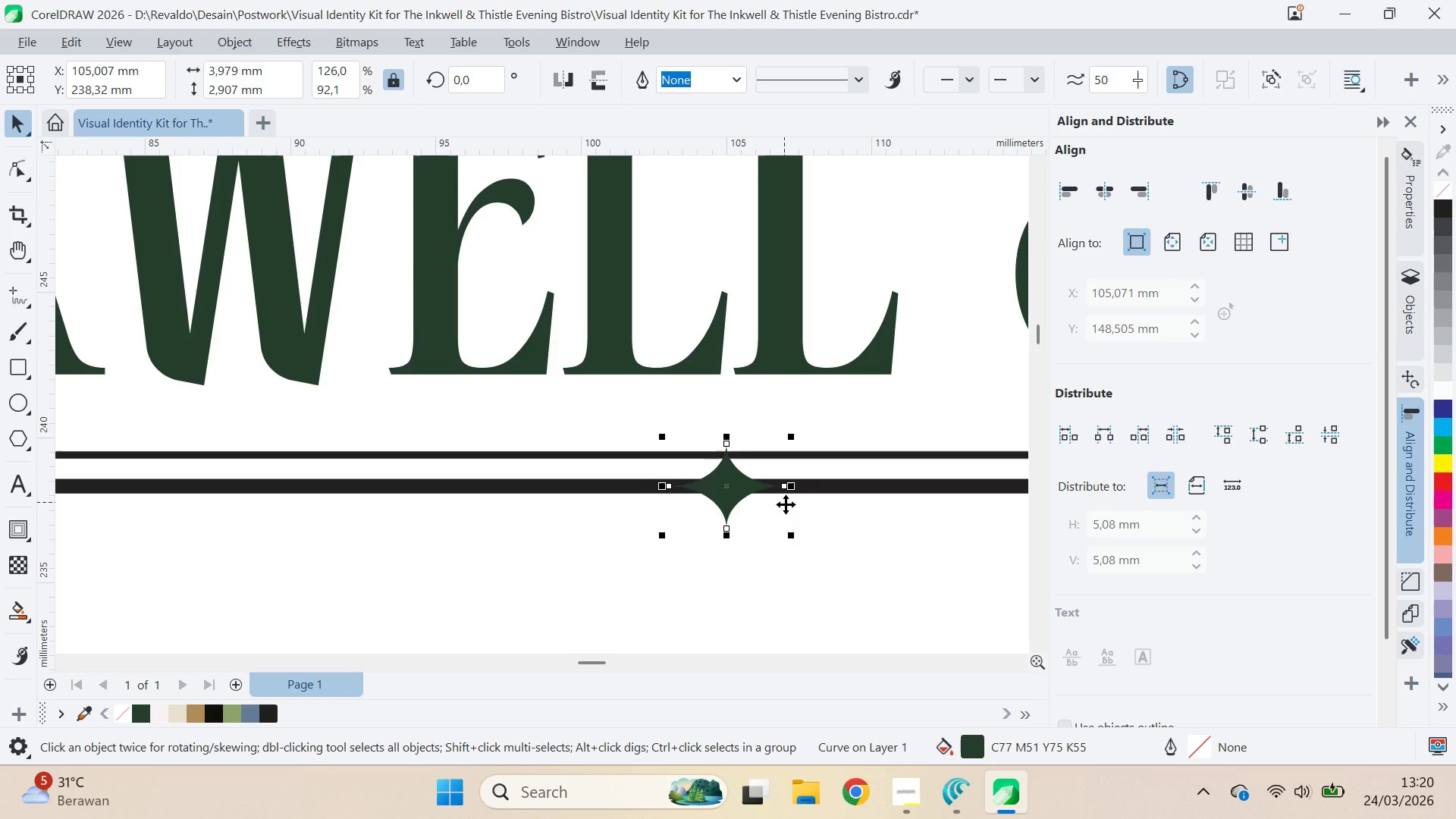 
key(A)
 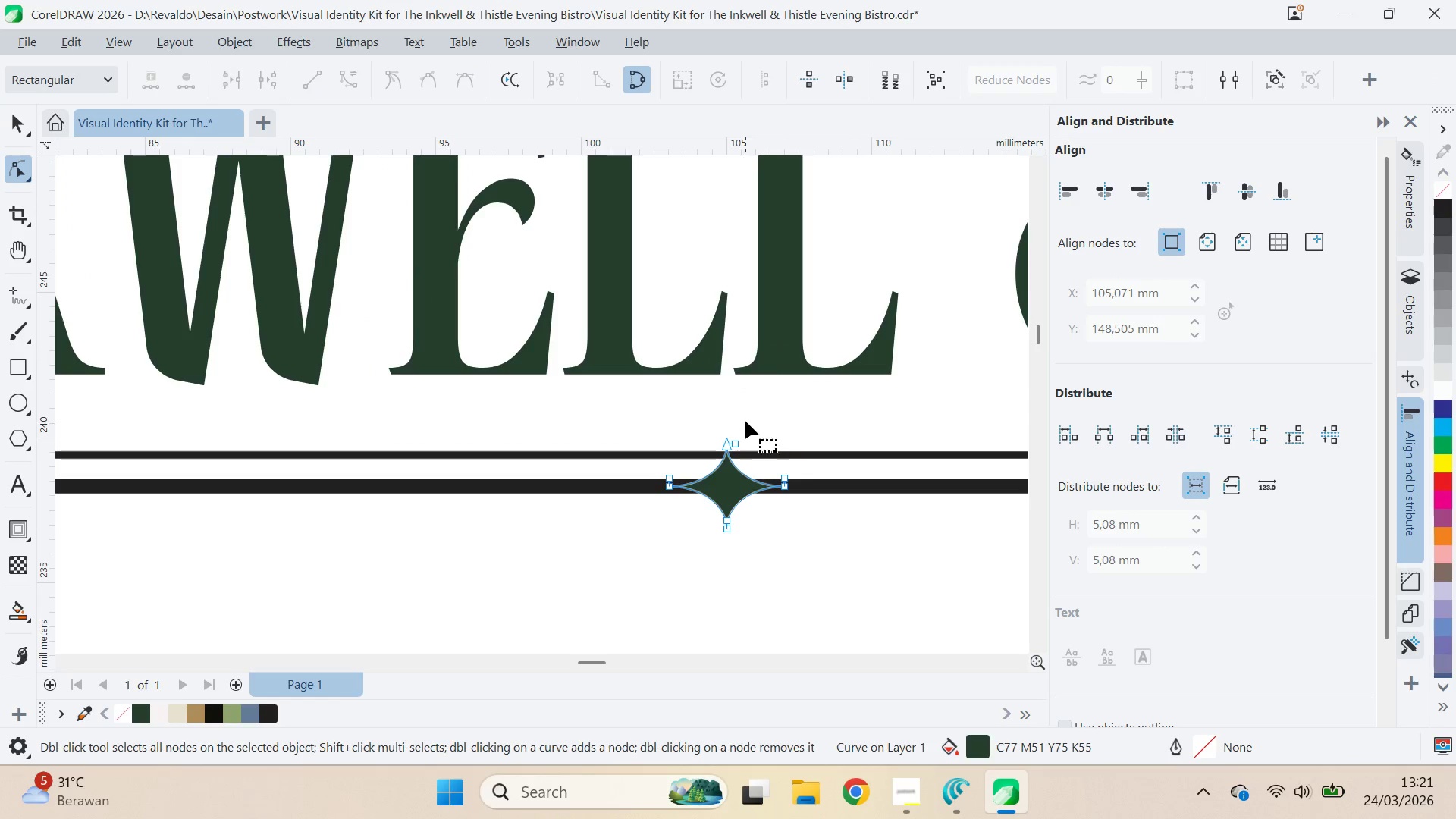 
left_click_drag(start_coordinate=[745, 419], to_coordinate=[719, 454])
 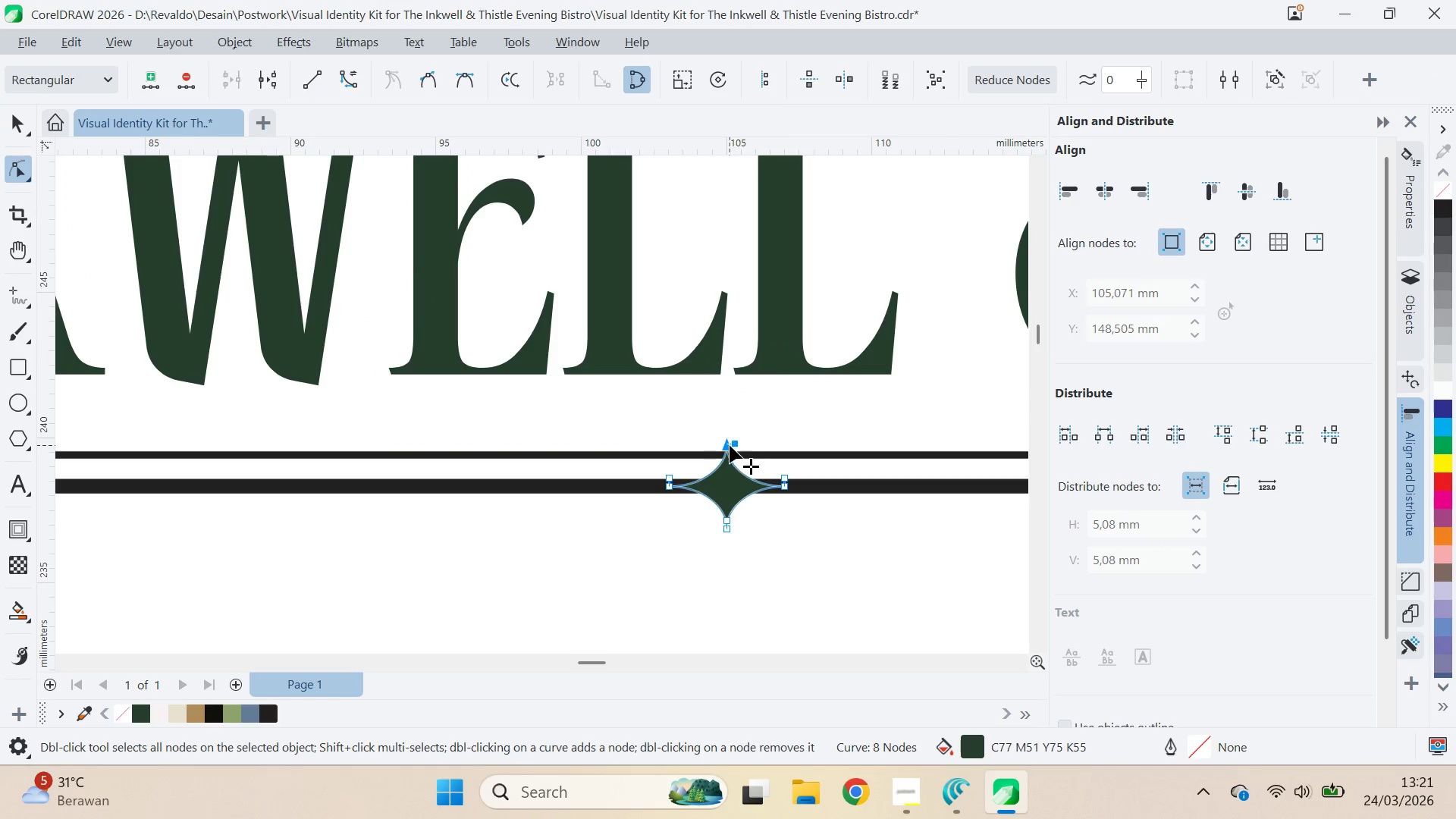 
left_click_drag(start_coordinate=[729, 445], to_coordinate=[729, 458])
 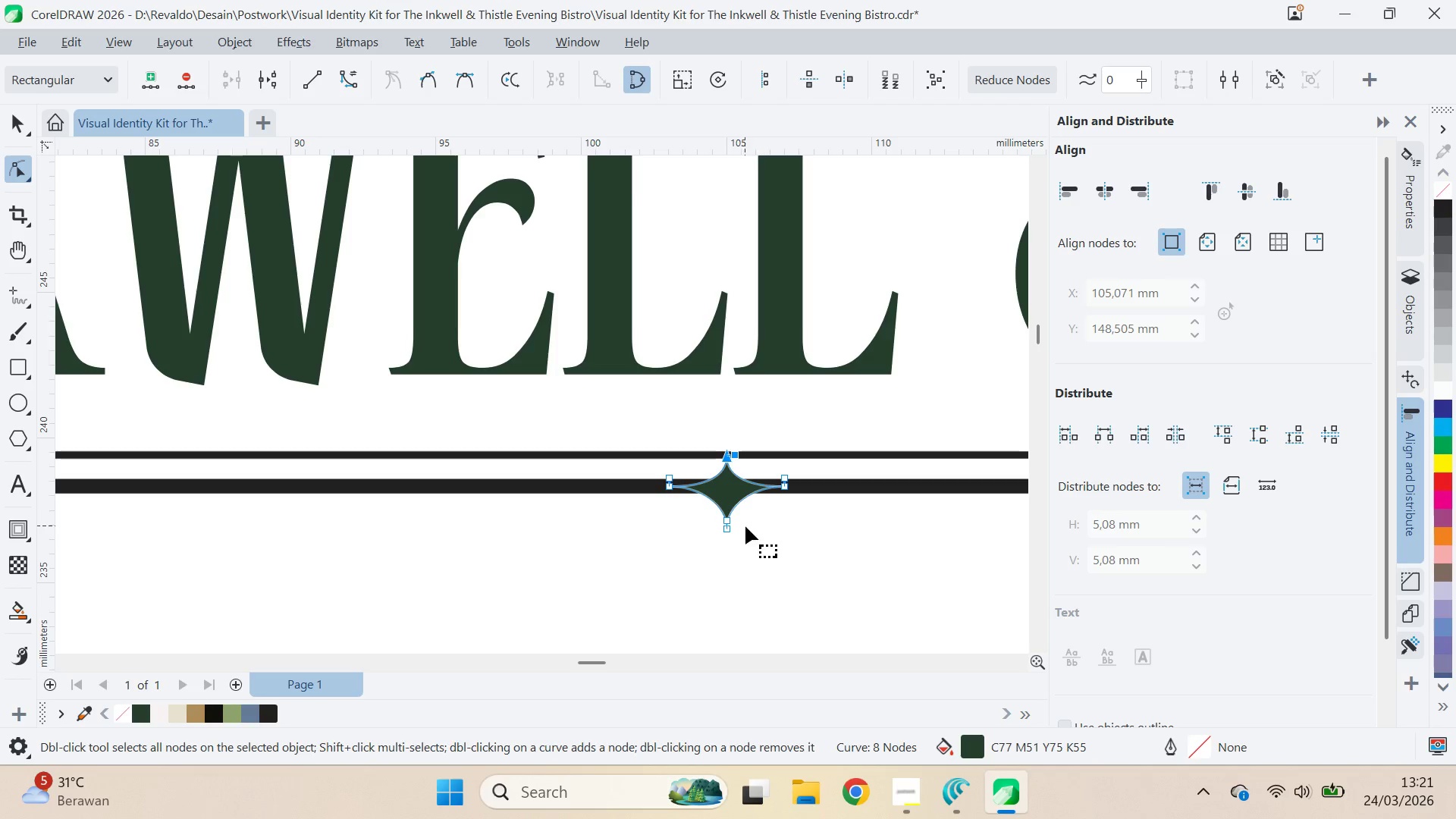 
hold_key(key=ShiftLeft, duration=0.55)
 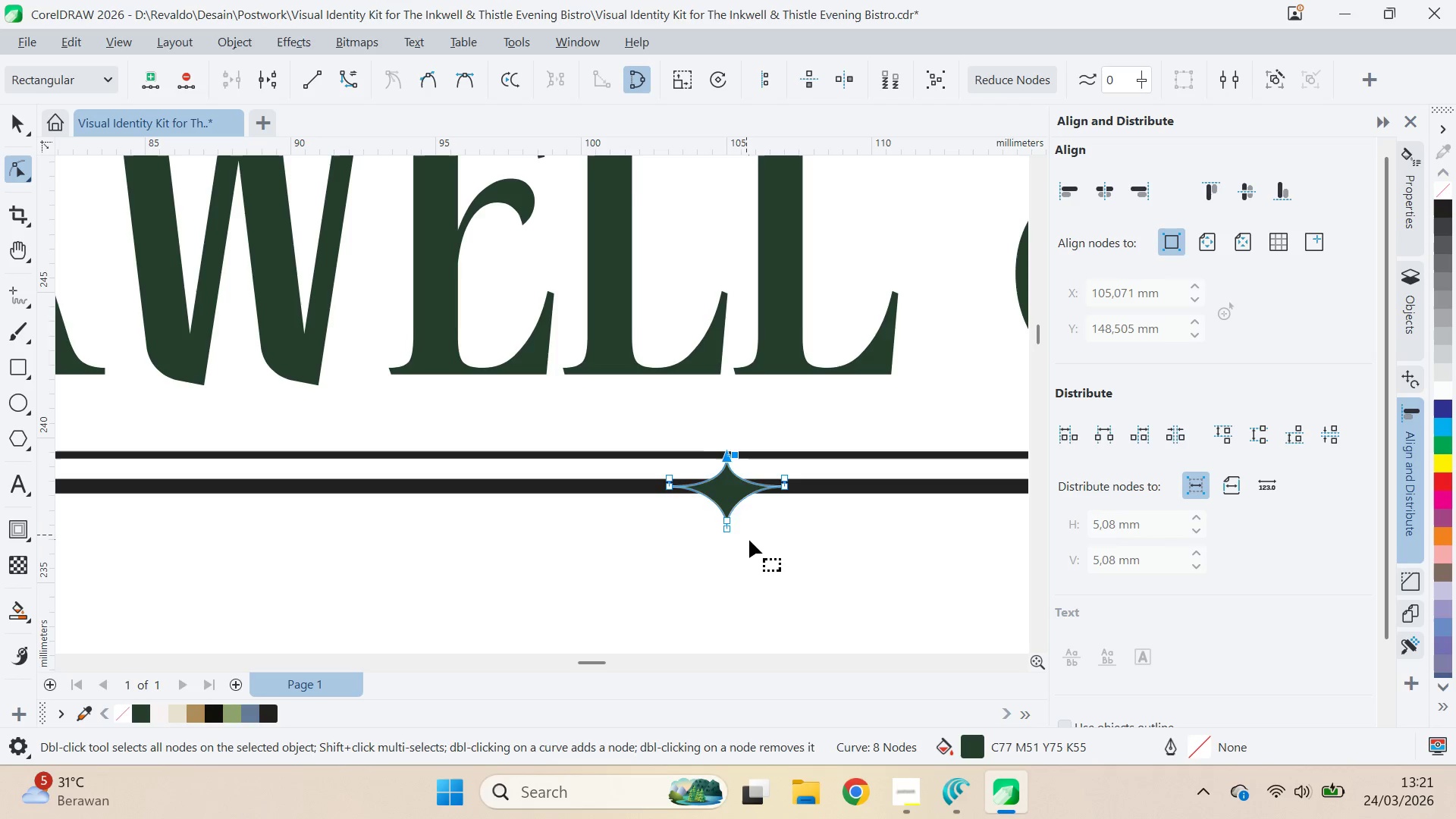 
left_click_drag(start_coordinate=[751, 541], to_coordinate=[698, 507])
 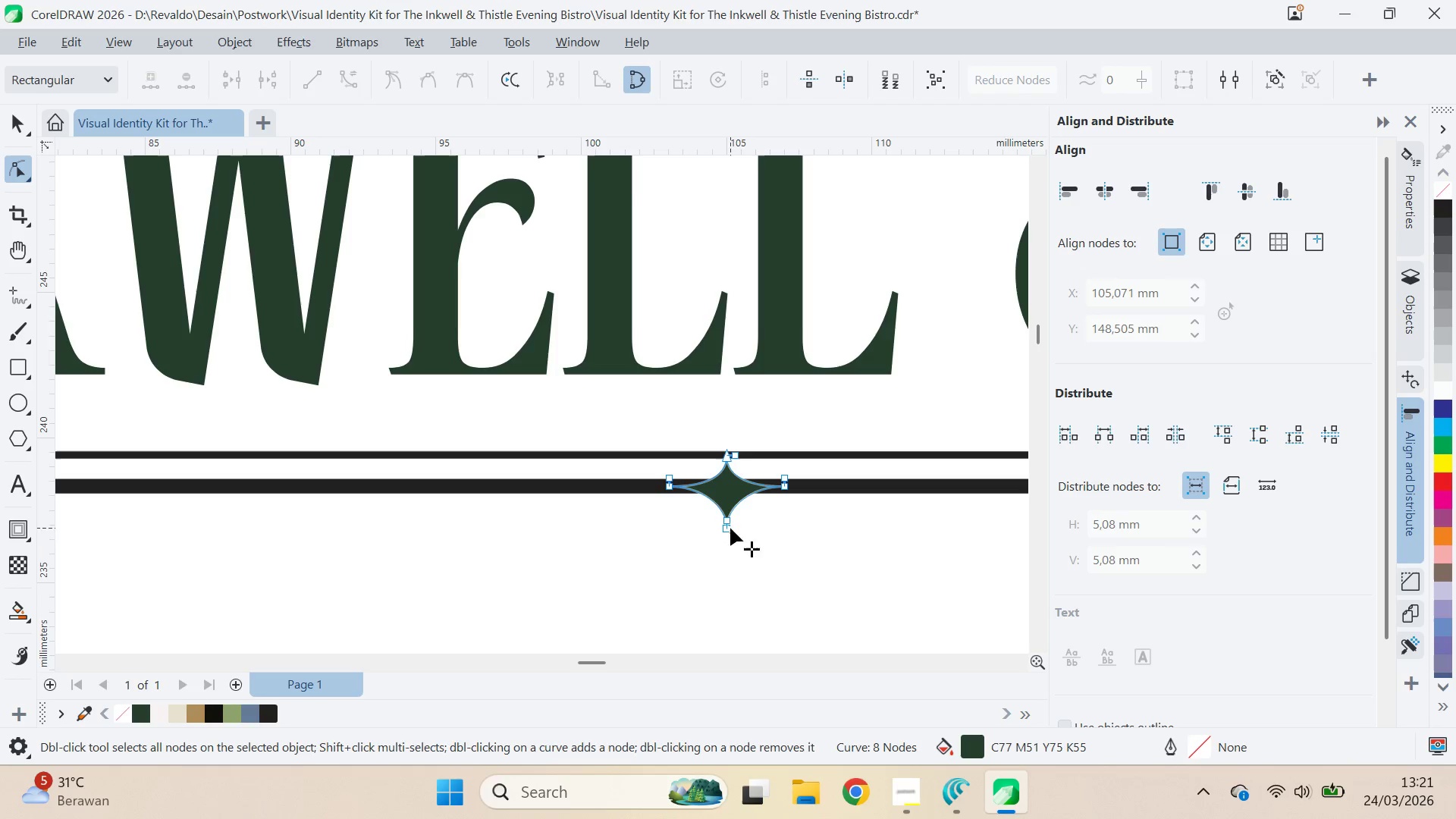 
left_click_drag(start_coordinate=[745, 554], to_coordinate=[702, 516])
 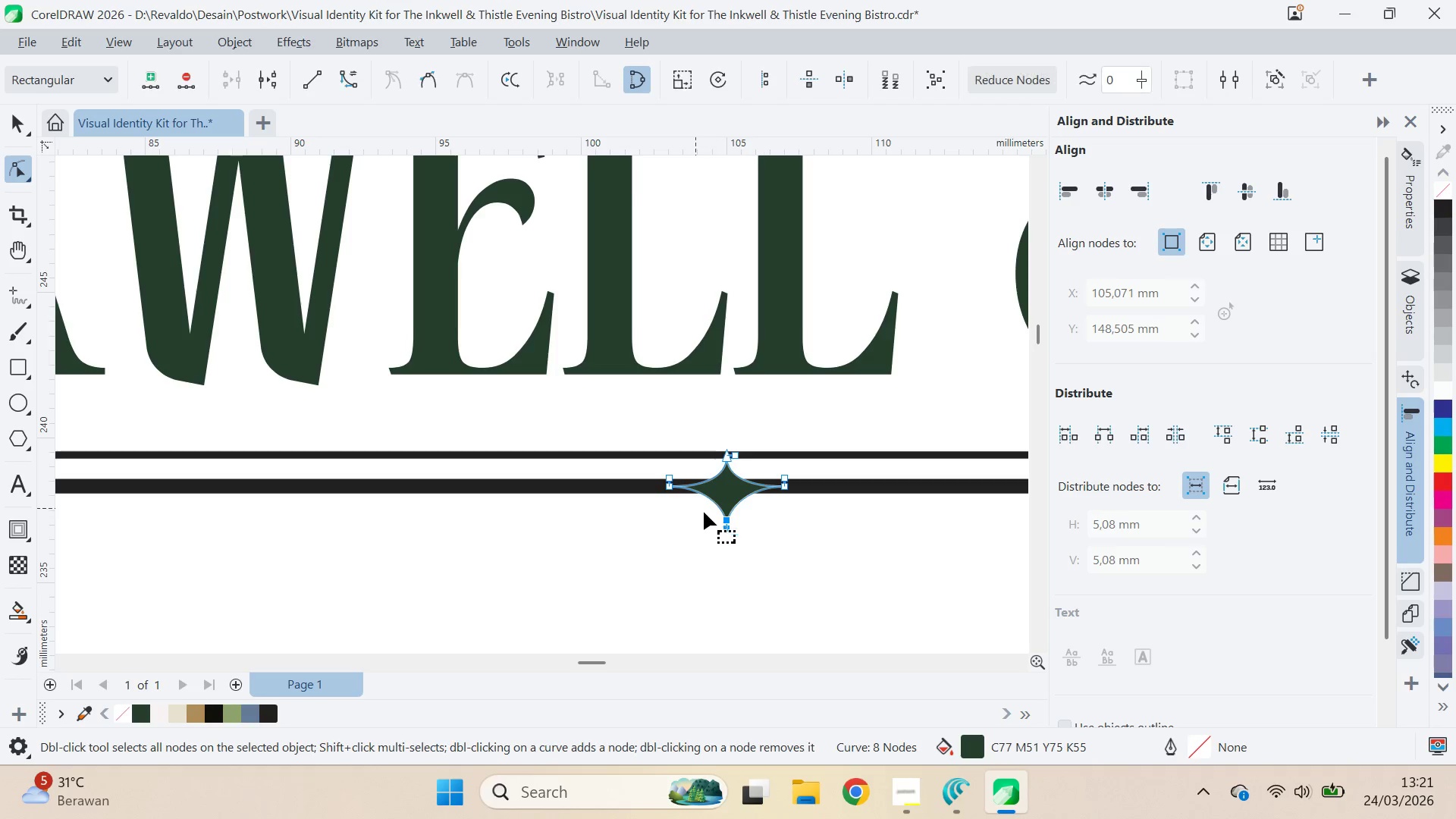 
left_click_drag(start_coordinate=[698, 509], to_coordinate=[705, 513])
 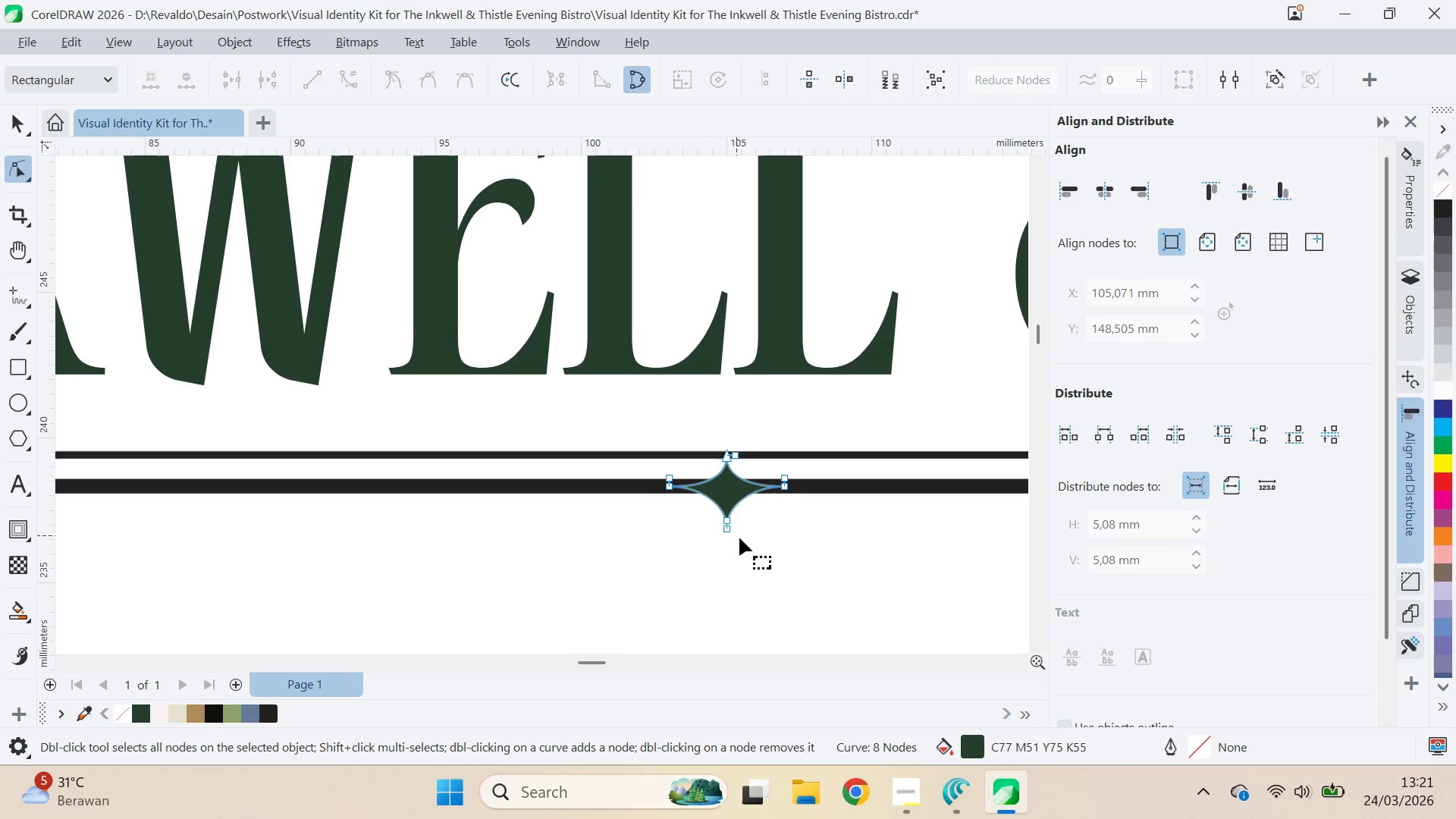 
left_click_drag(start_coordinate=[746, 544], to_coordinate=[696, 499])
 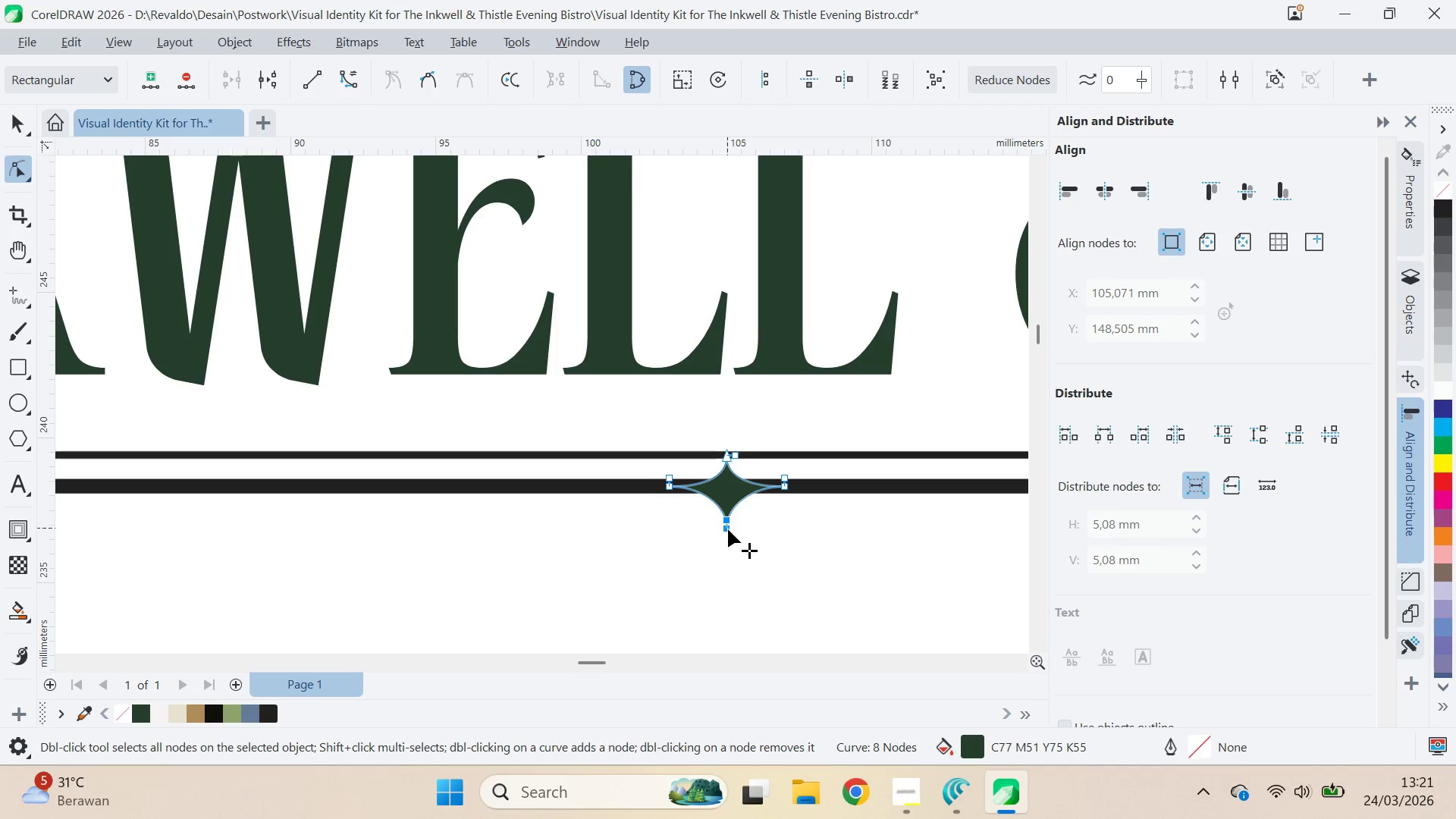 
left_click_drag(start_coordinate=[728, 529], to_coordinate=[728, 538])
 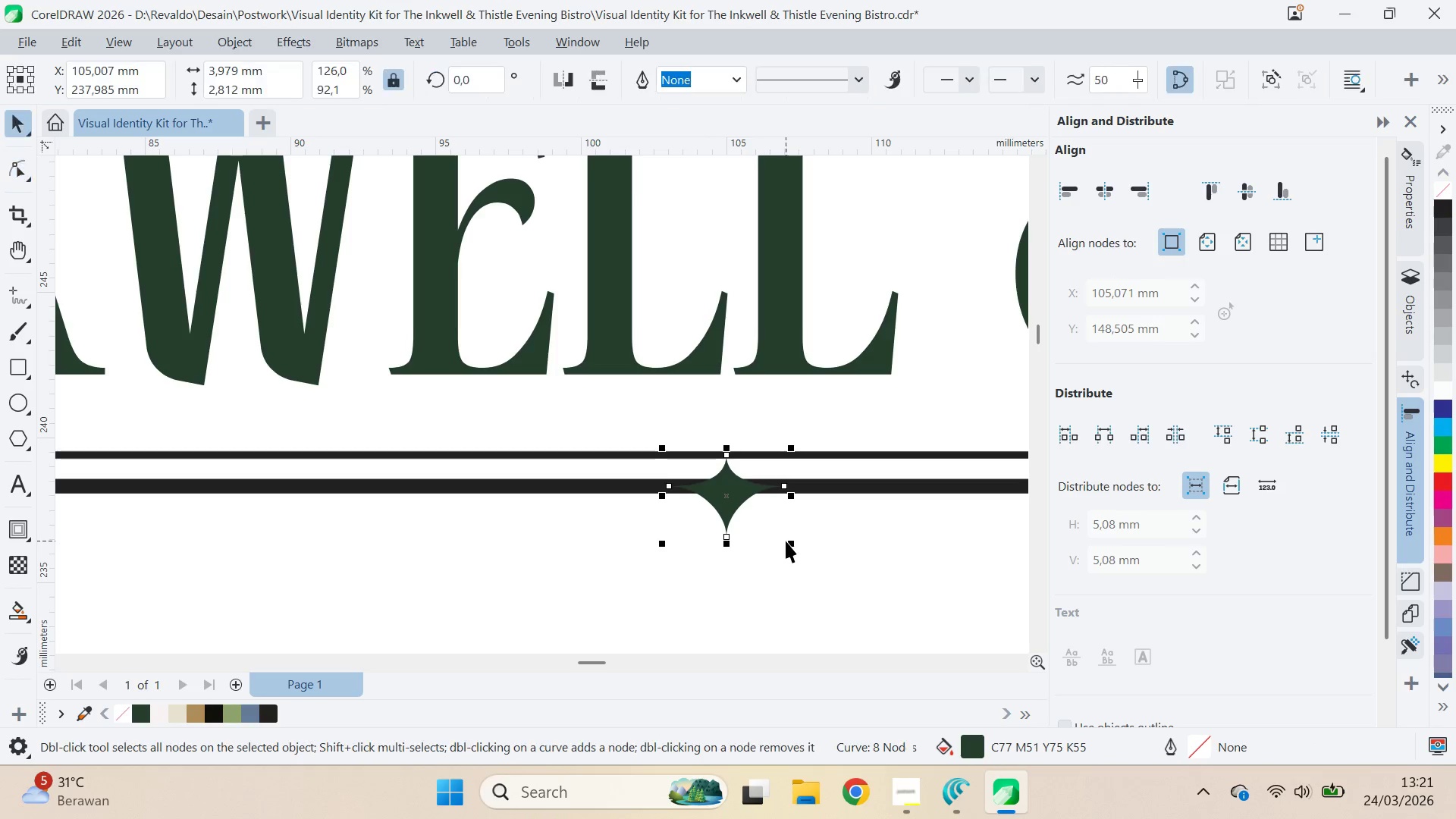 
hold_key(key=ShiftLeft, duration=0.94)
 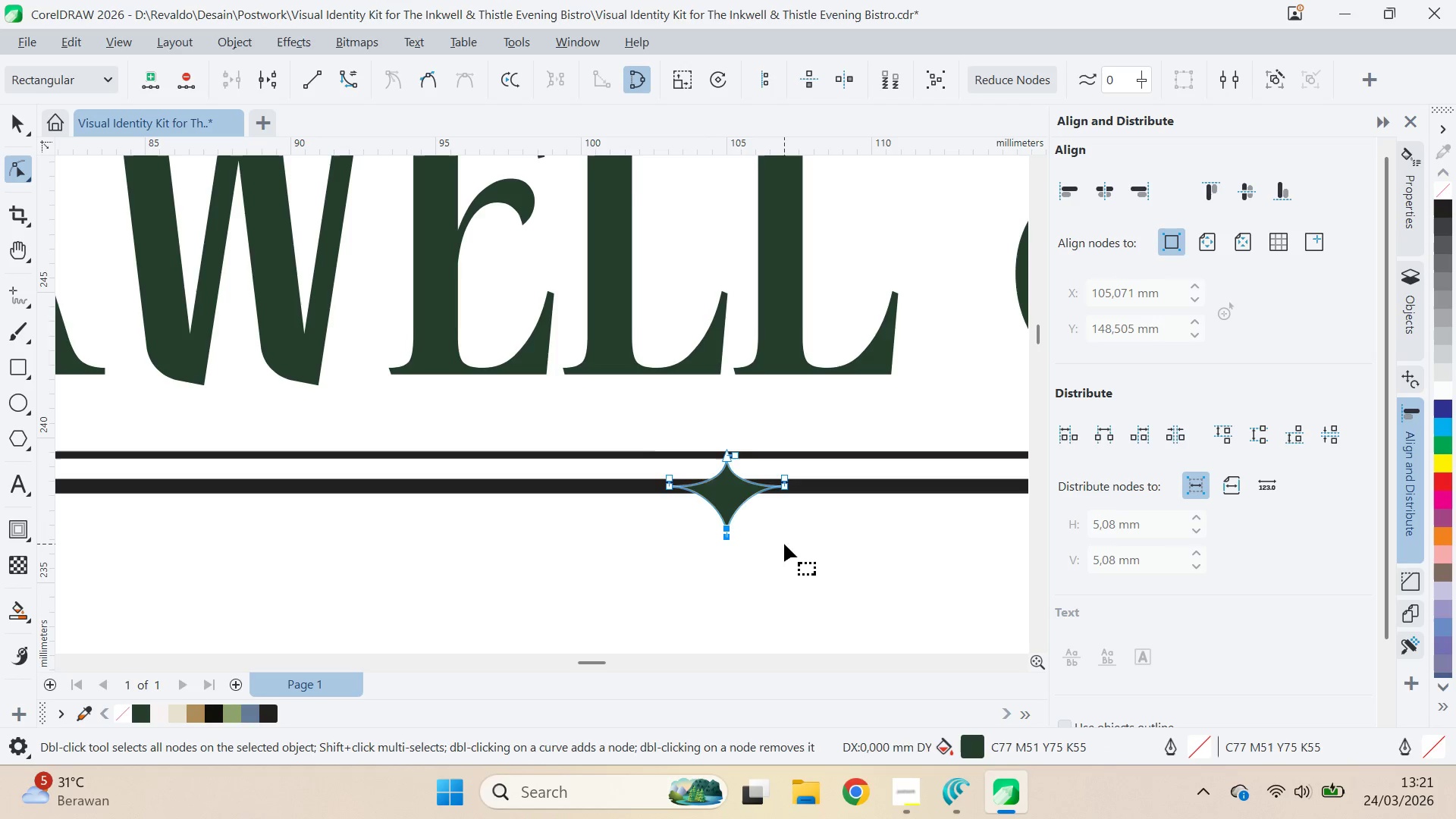 
key(V)
 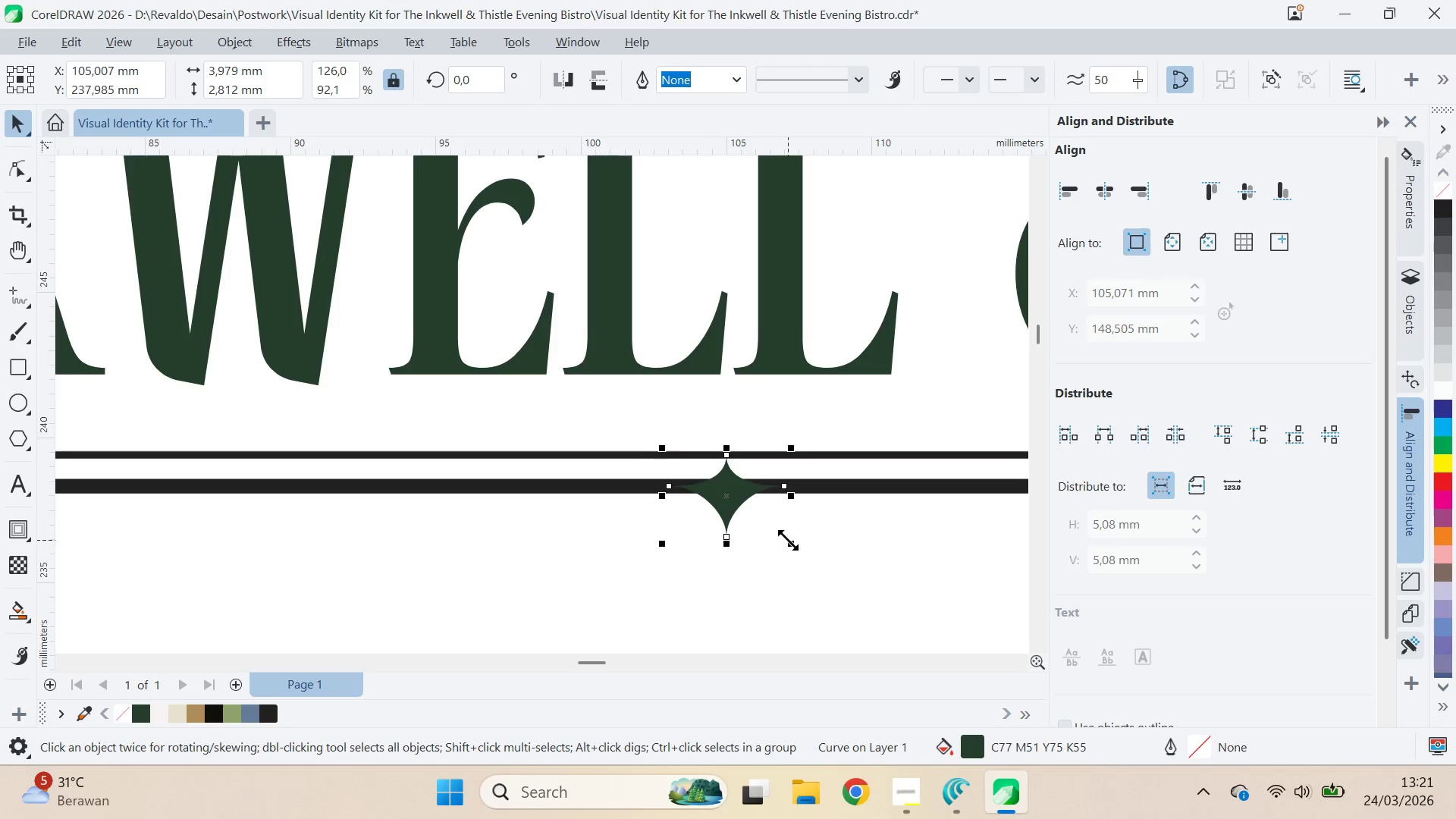 
key(Q)
 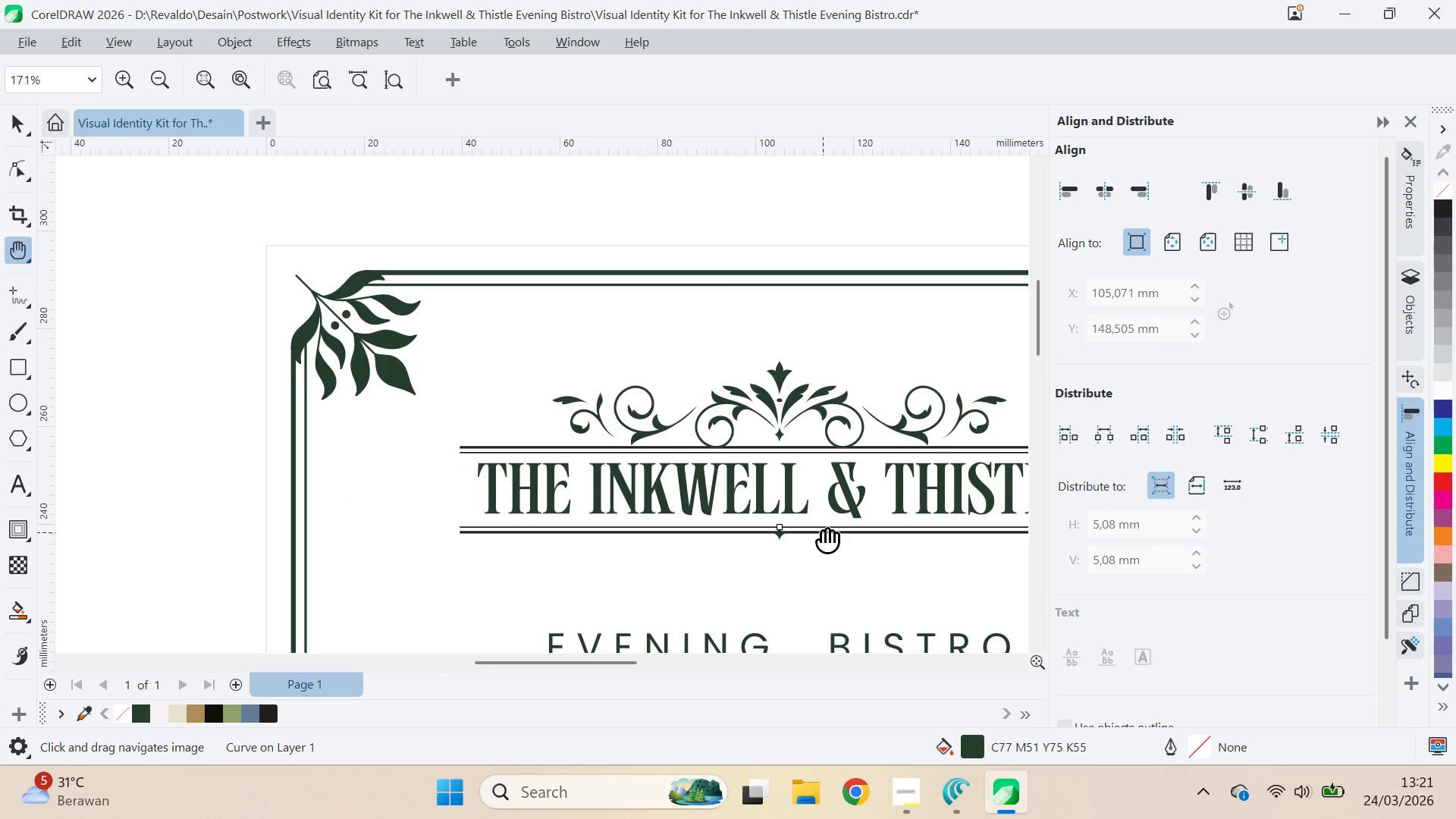 
scroll: coordinate [791, 542], scroll_direction: down, amount: 13.0
 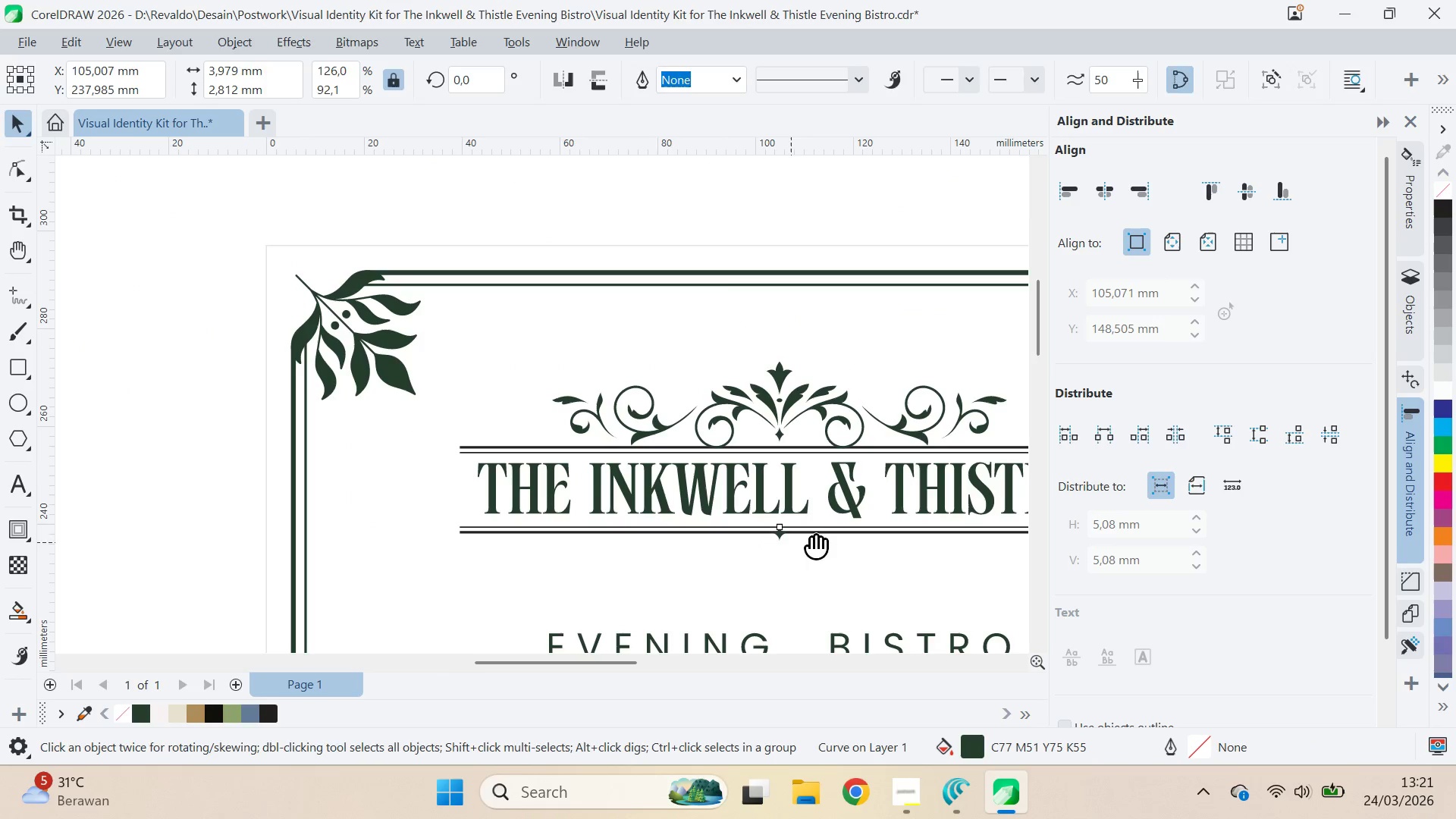 
key(V)
 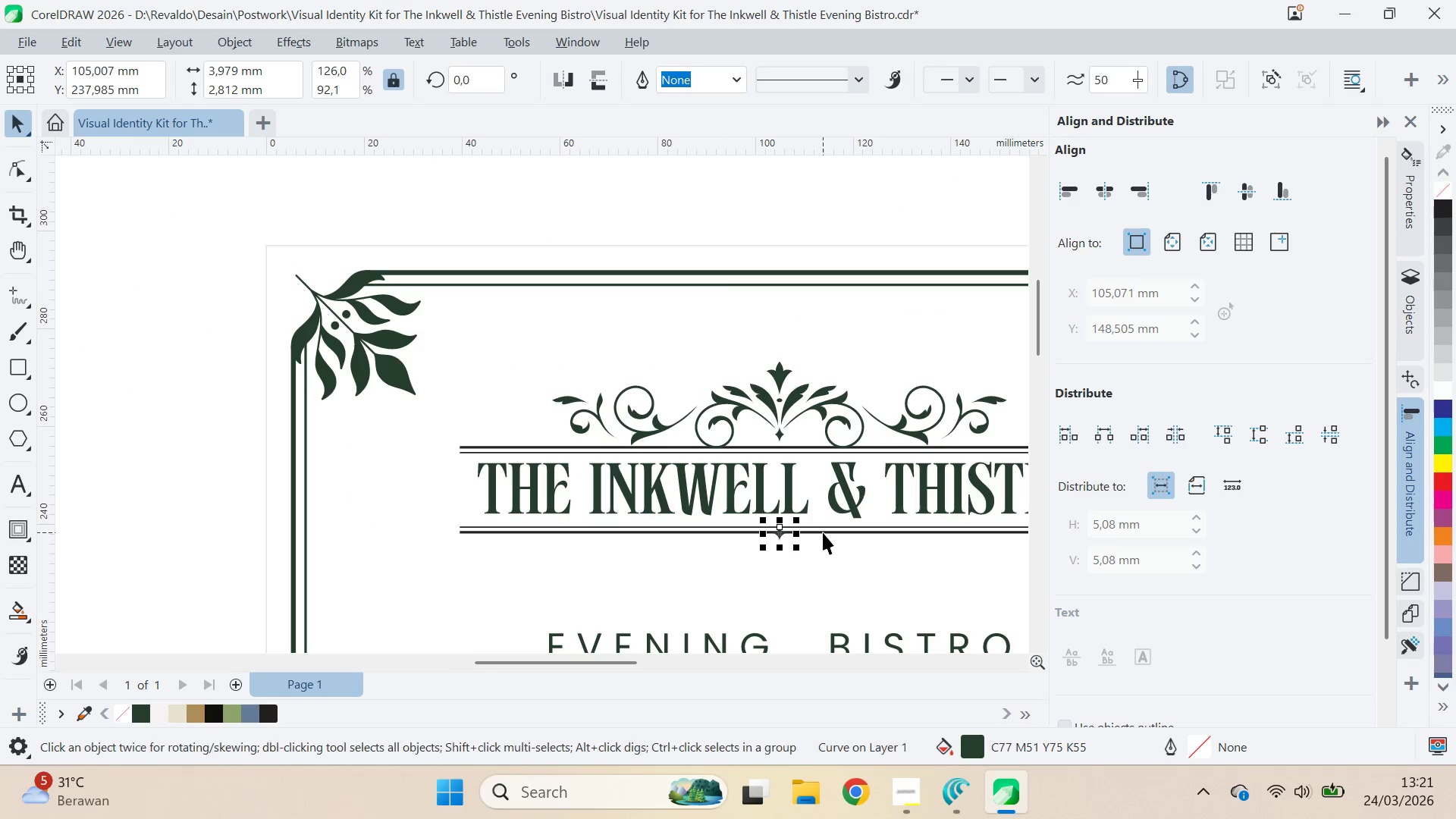 
hold_key(key=ShiftLeft, duration=0.33)
left_click([823, 532])
 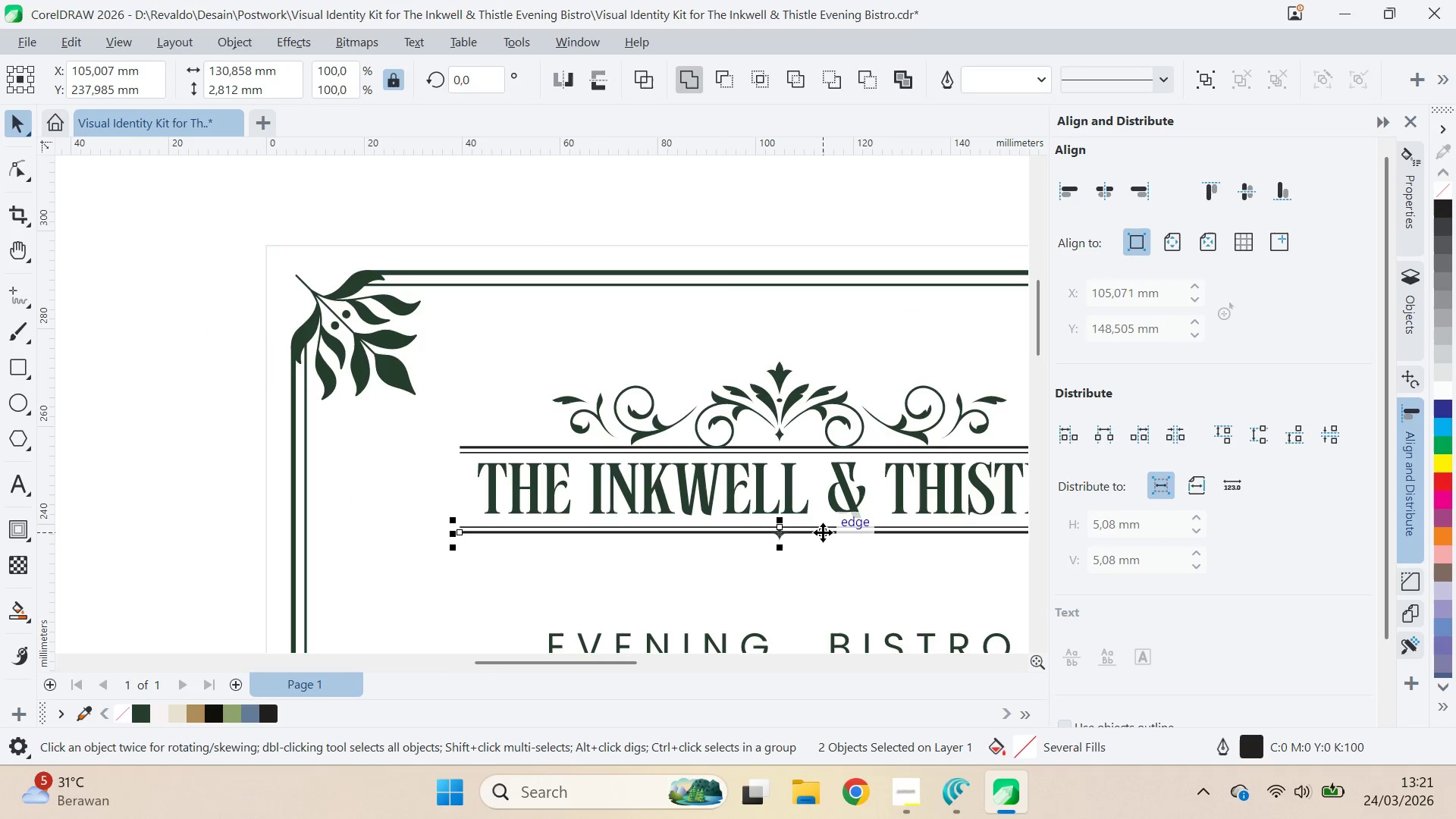 
type(ce)
 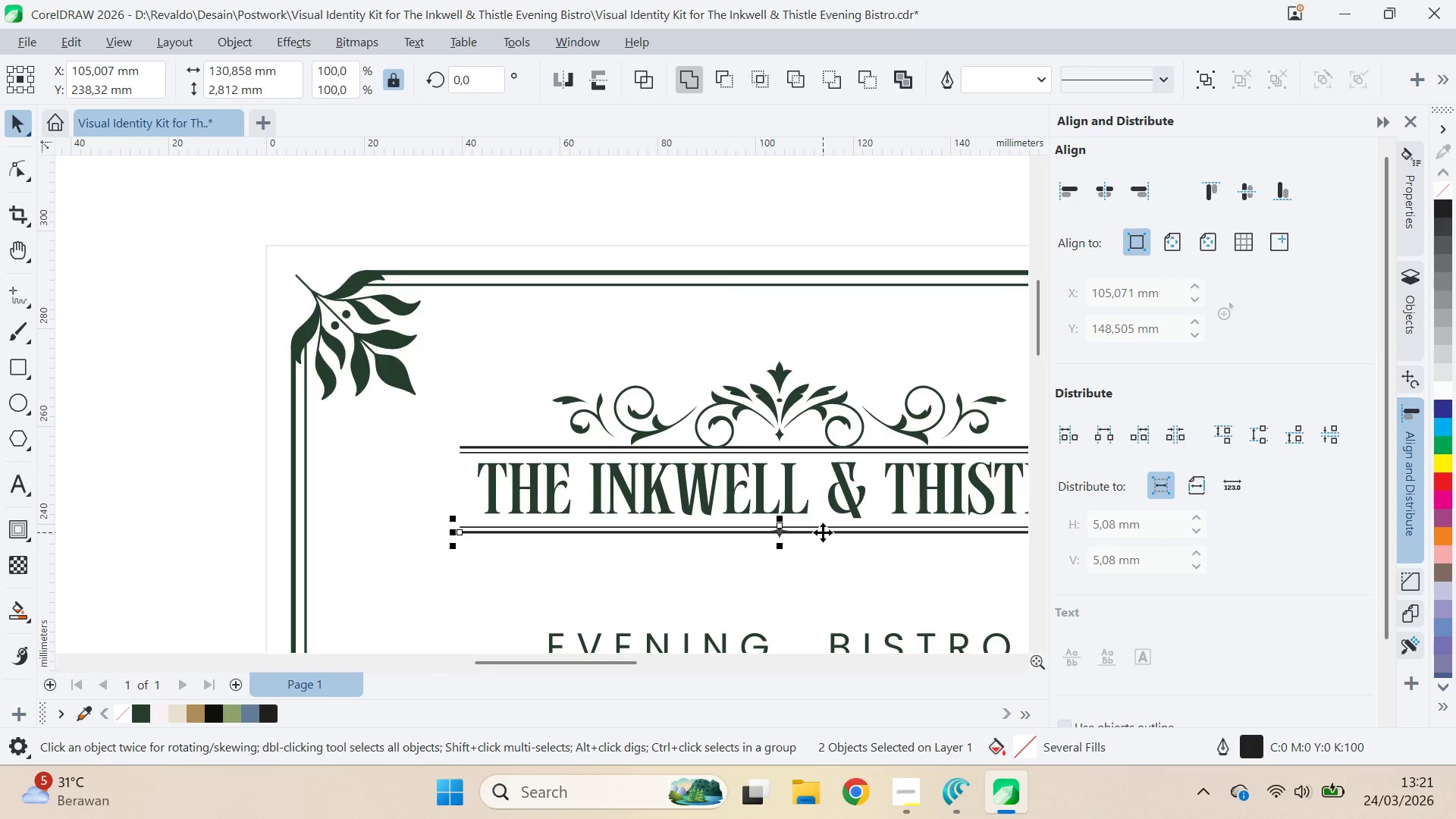 
key(Control+Z)
 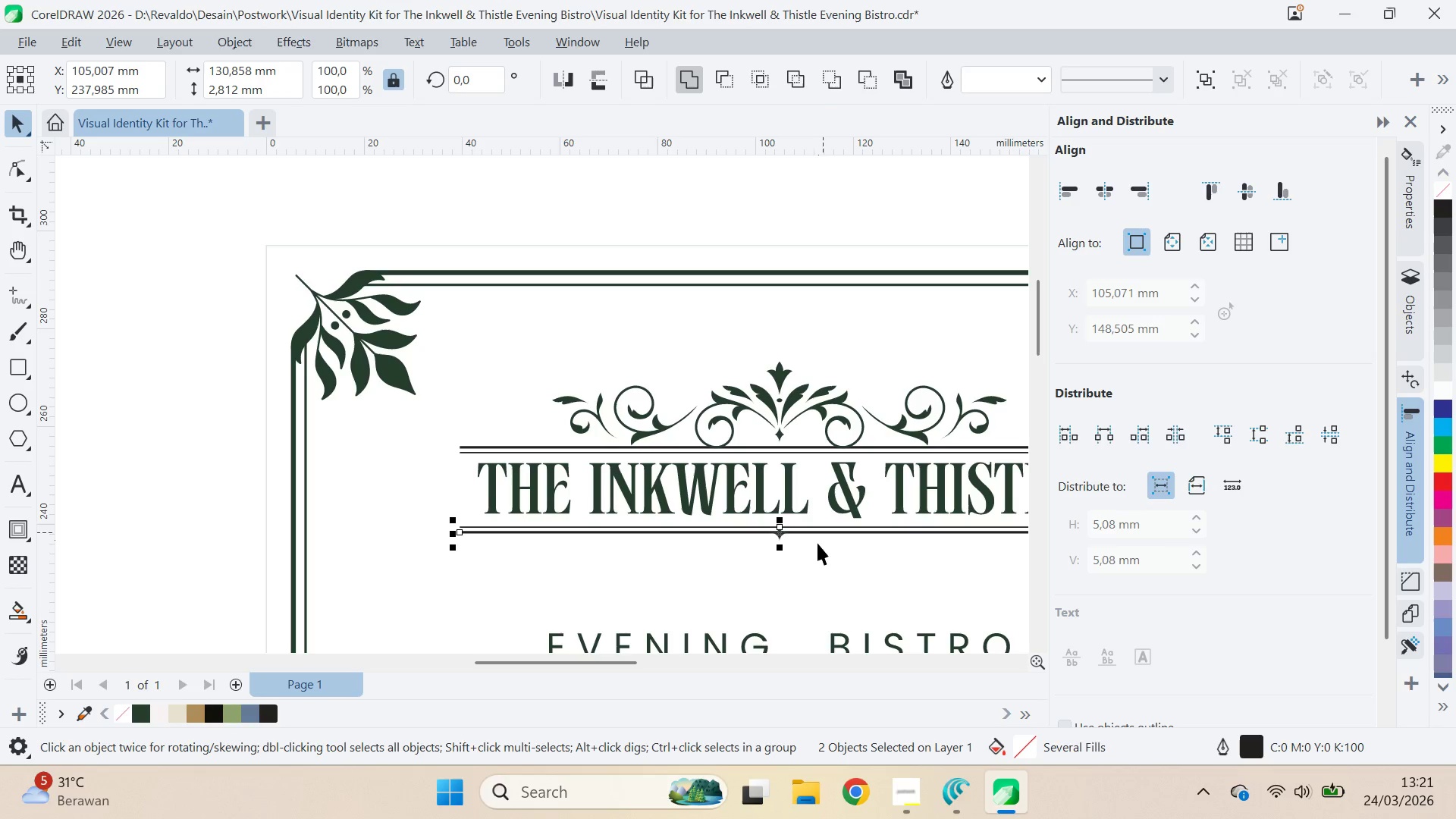 
key(Q)
 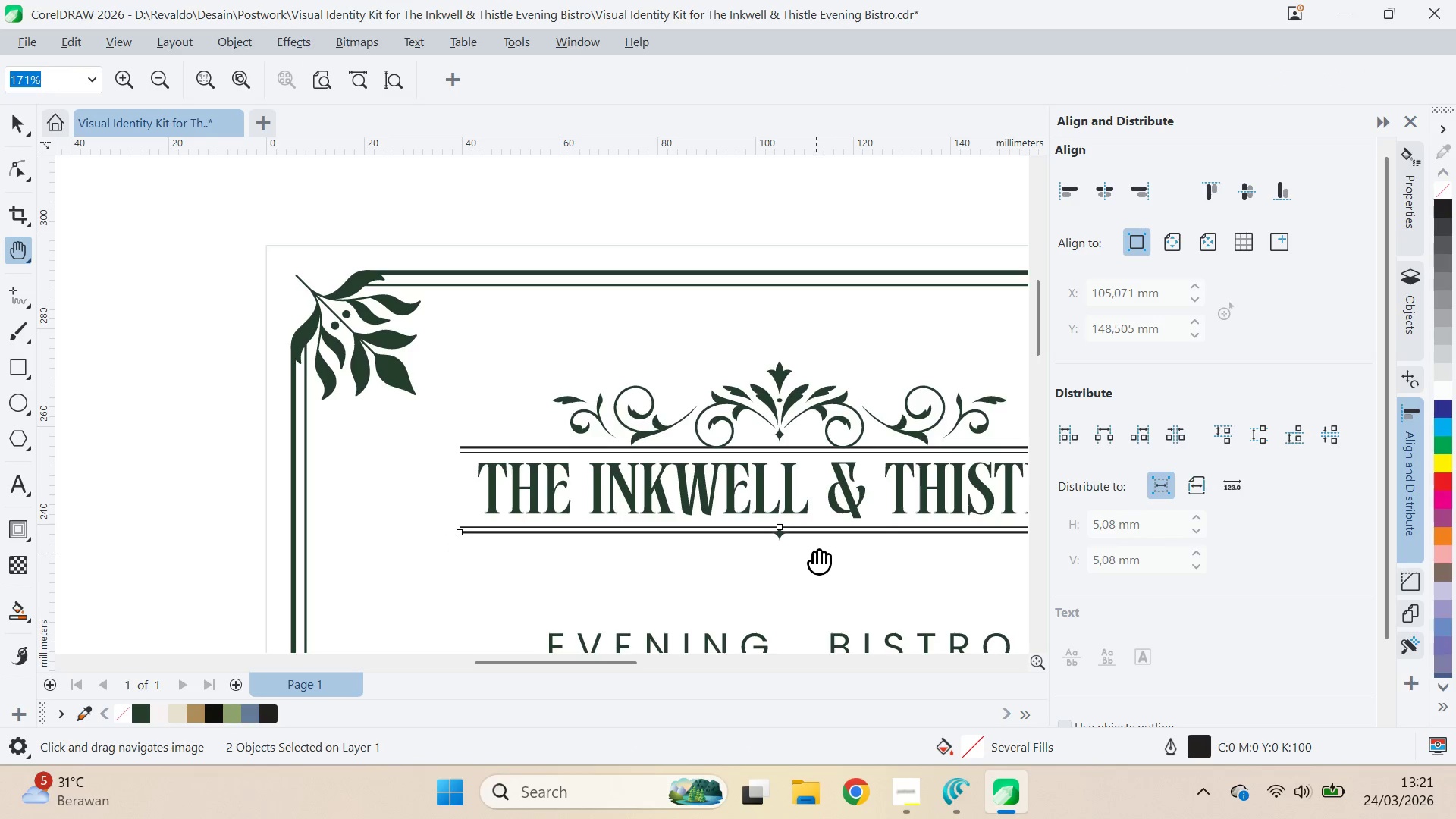 
left_click_drag(start_coordinate=[816, 554], to_coordinate=[606, 507])
 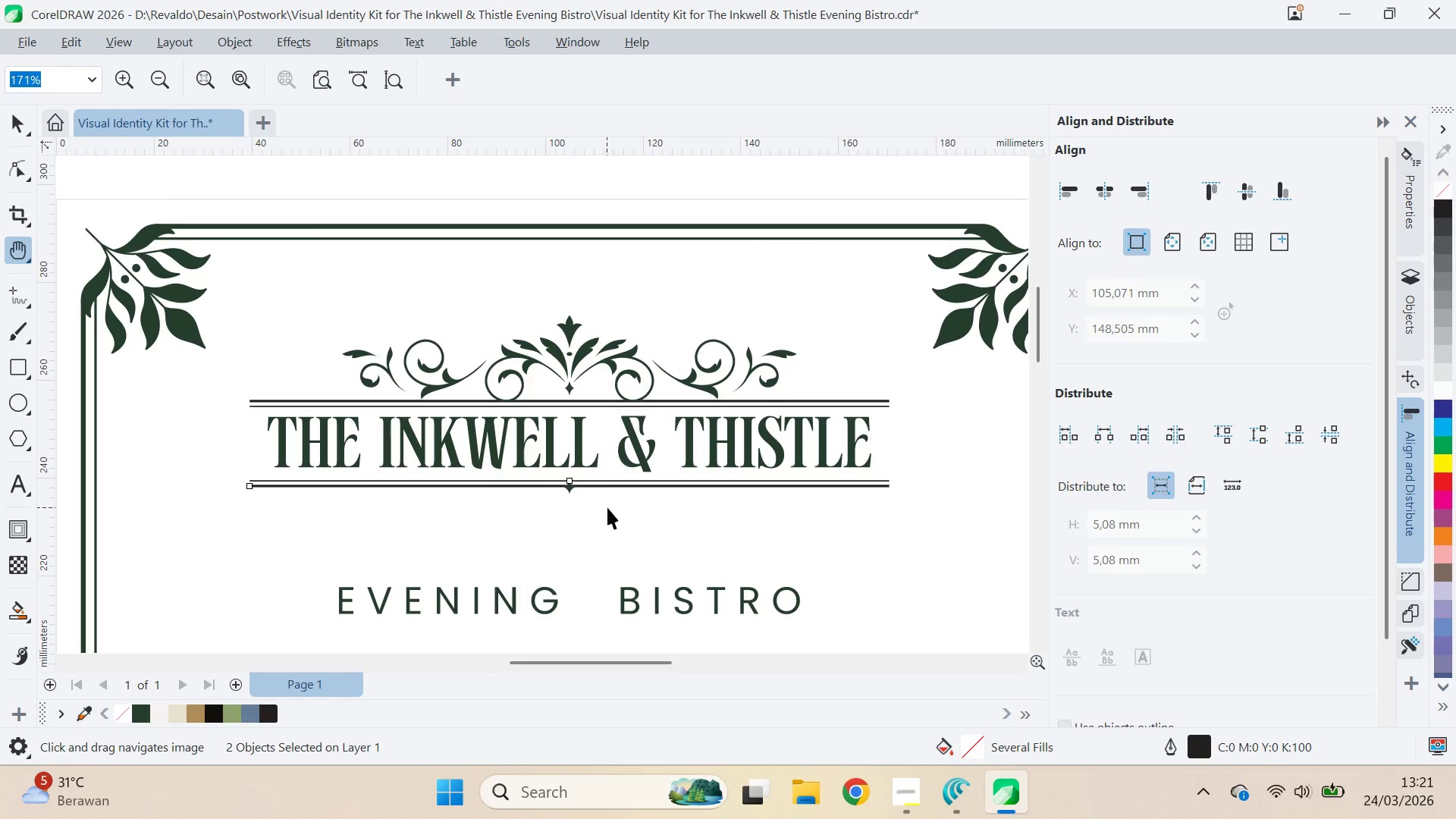 
key(V)
 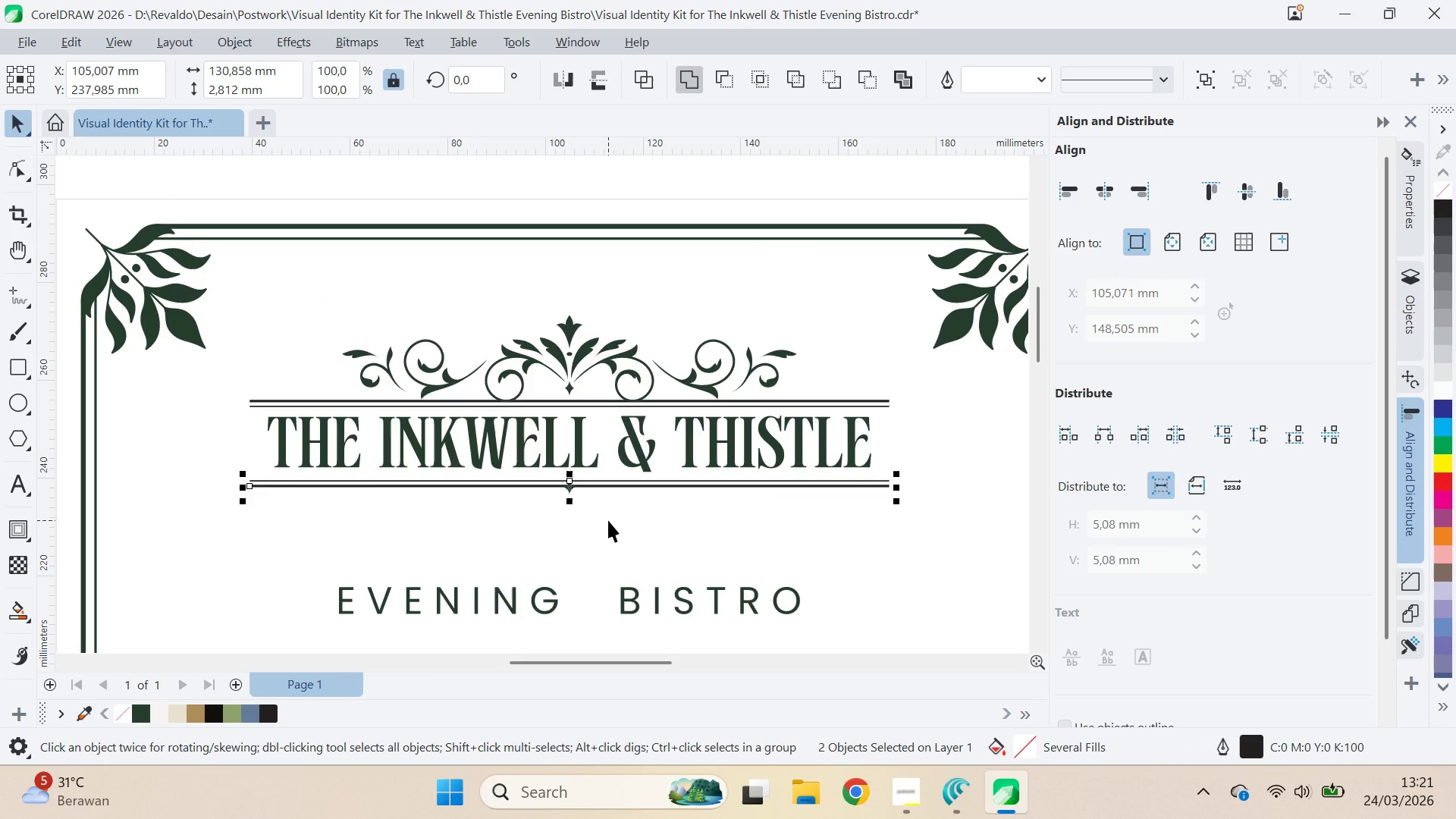 
wait(5.83)
 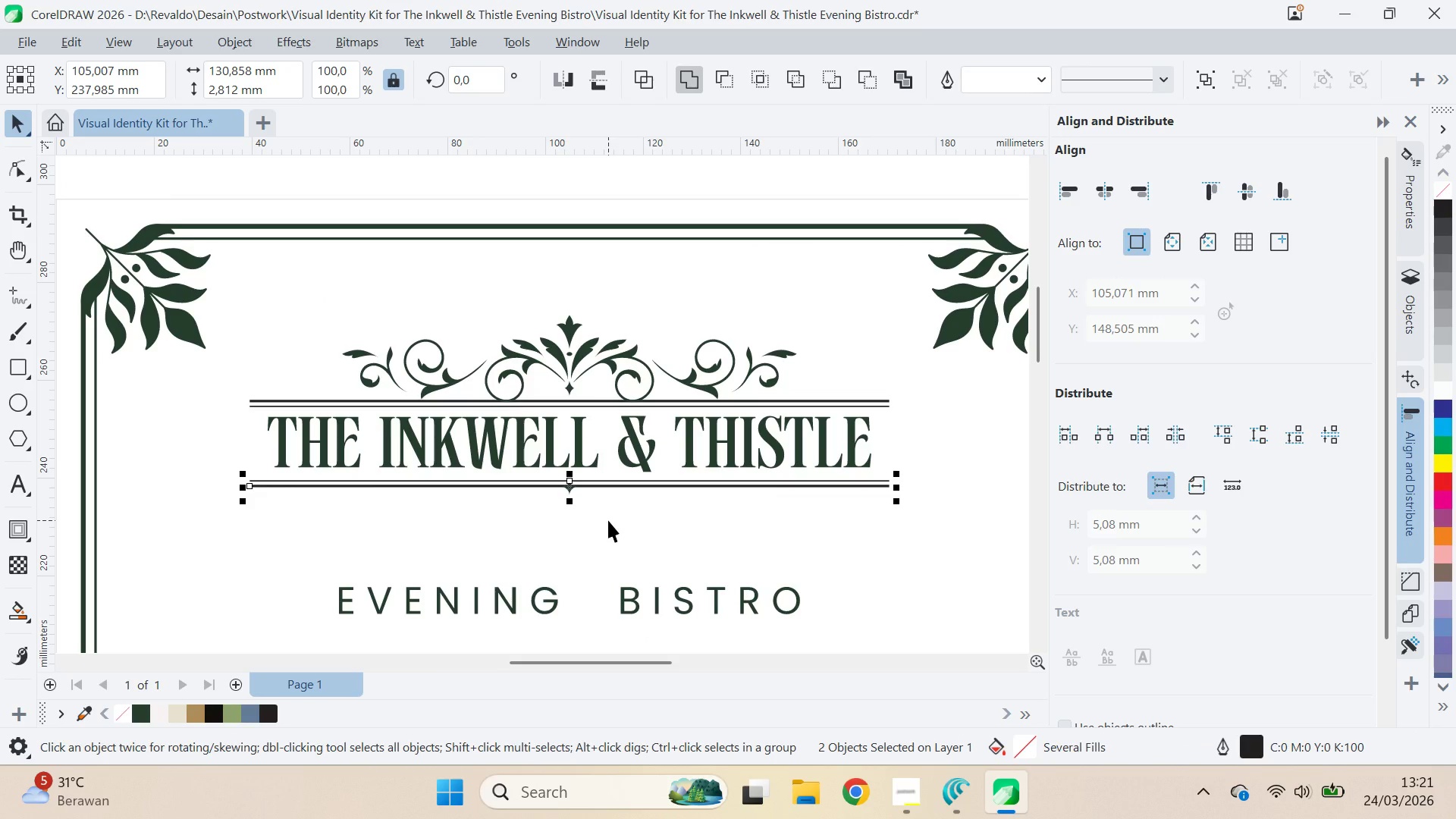 
key(Control+ControlLeft)
 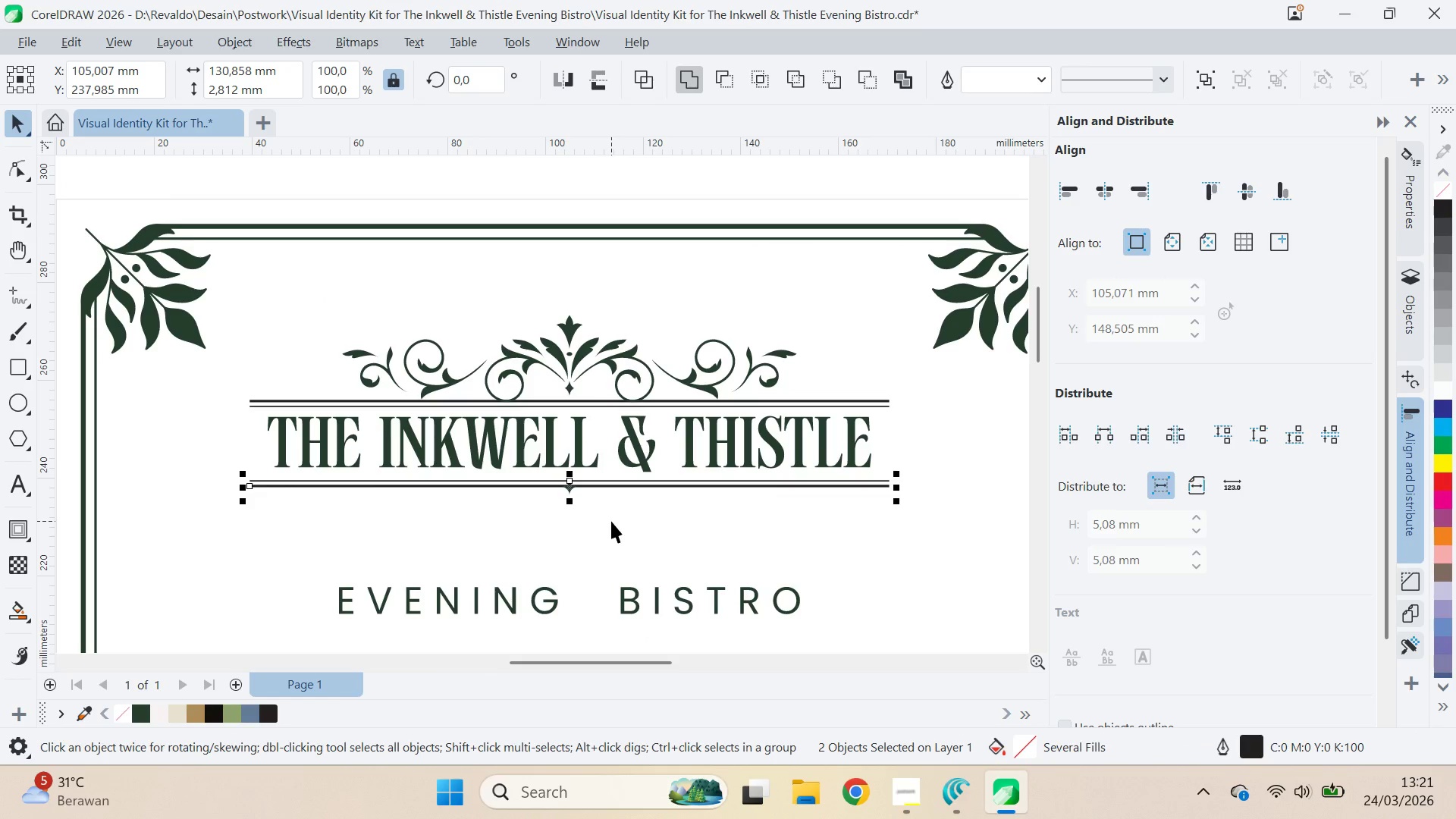 
key(Control+S)
 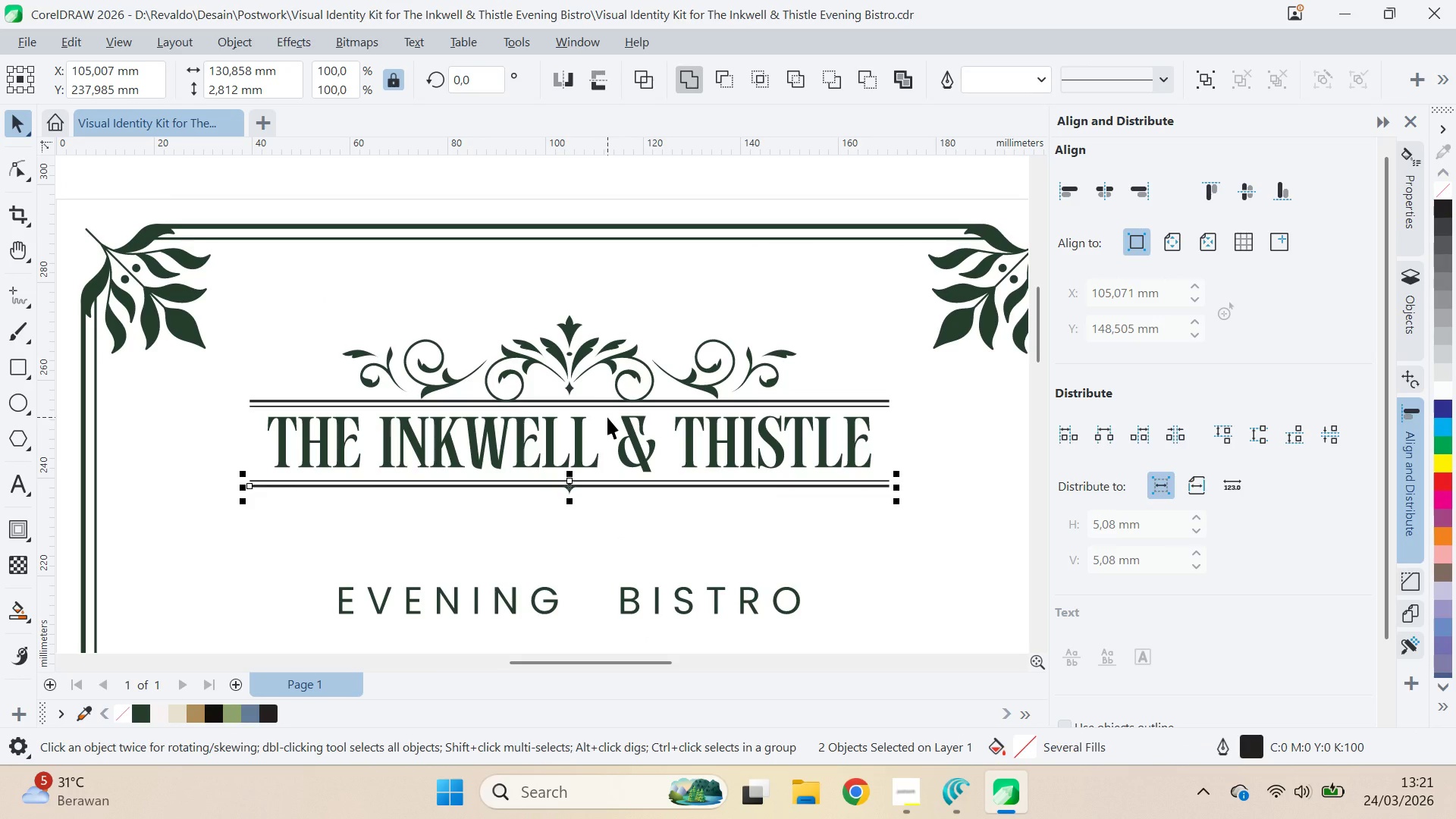 
left_click_drag(start_coordinate=[399, 399], to_coordinate=[406, 400])
 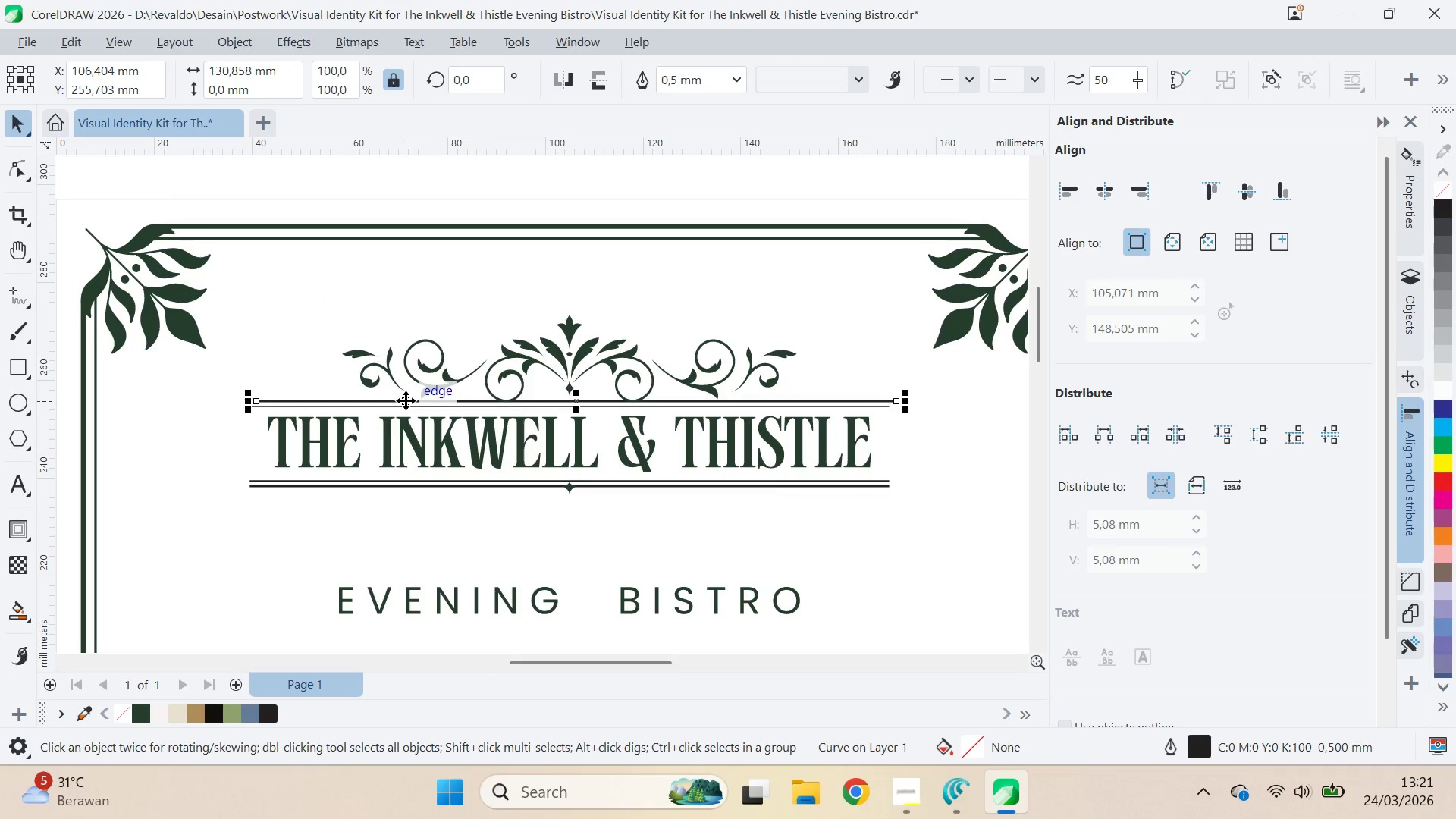 
key(Control+ControlLeft)
 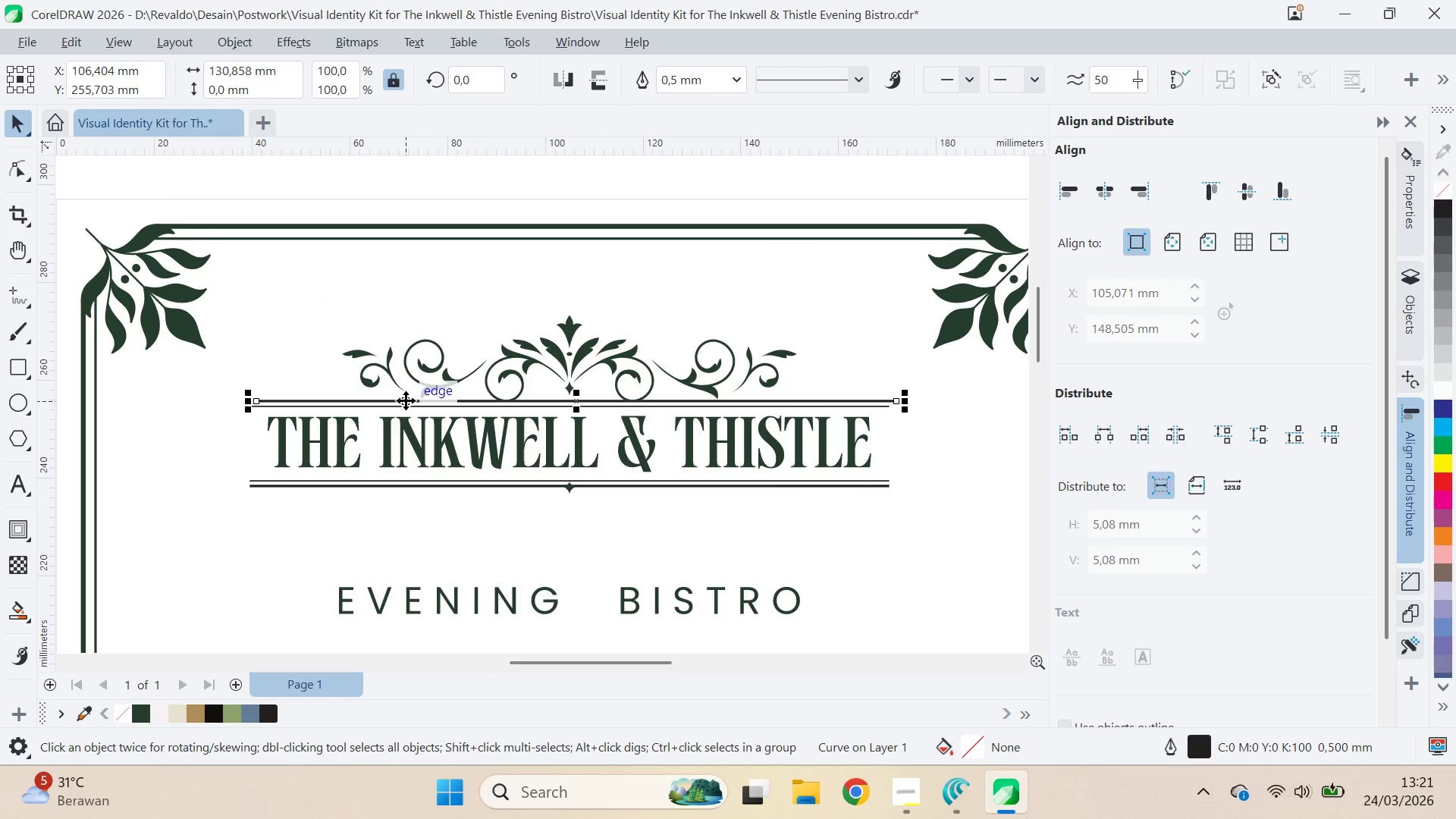 
key(Control+Z)
 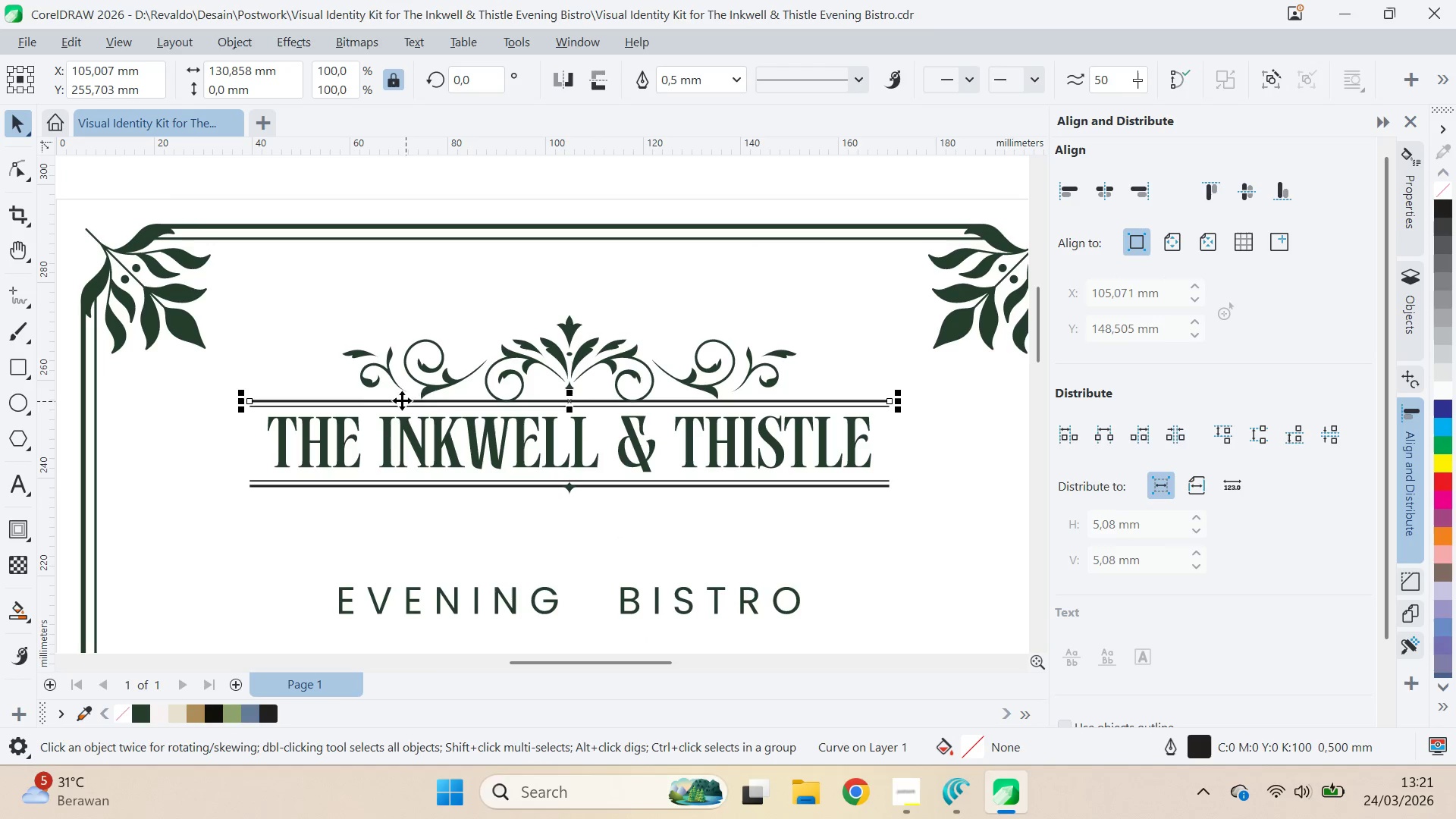 
key(Q)
 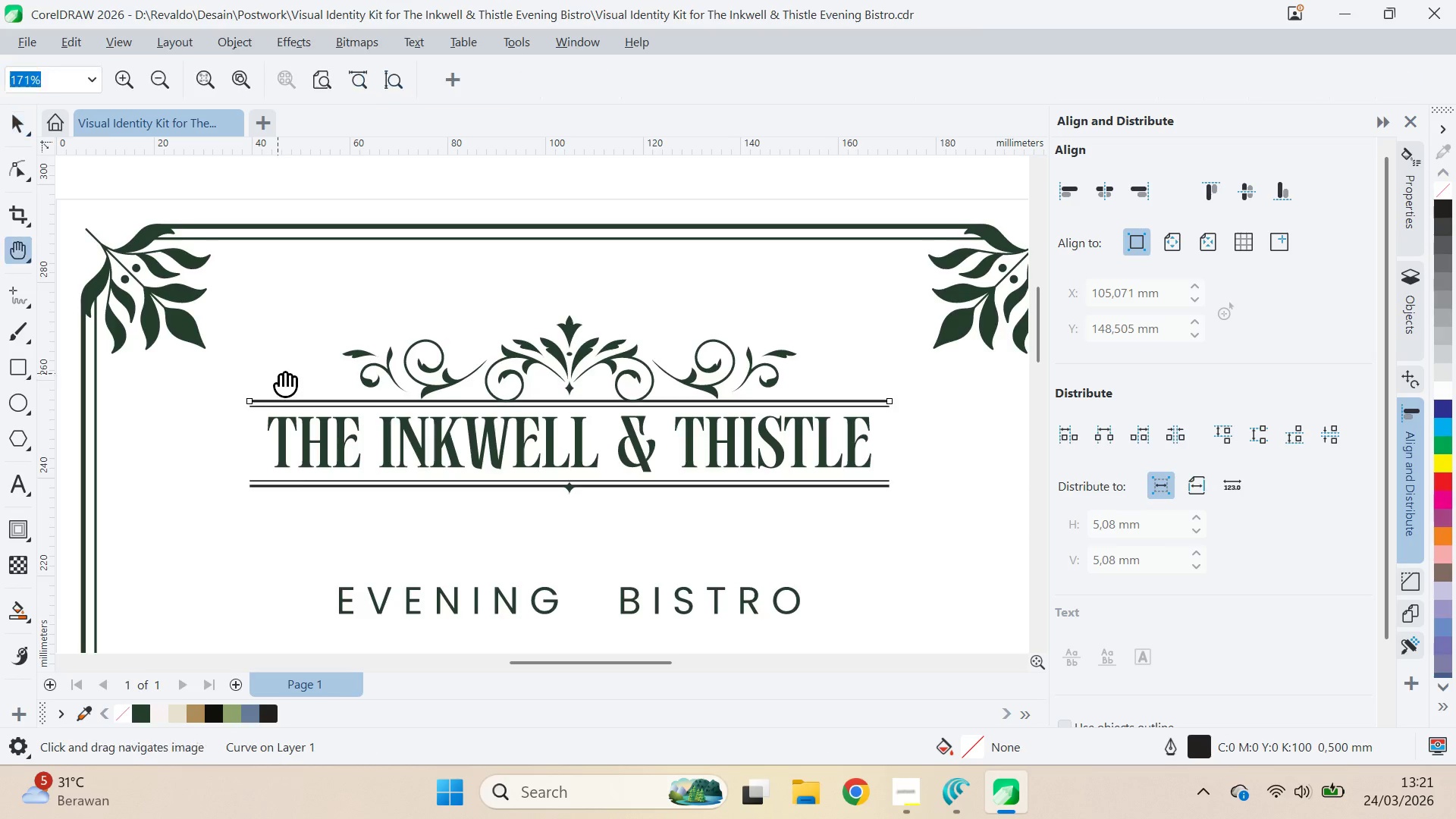 
left_click_drag(start_coordinate=[278, 373], to_coordinate=[778, 482])
 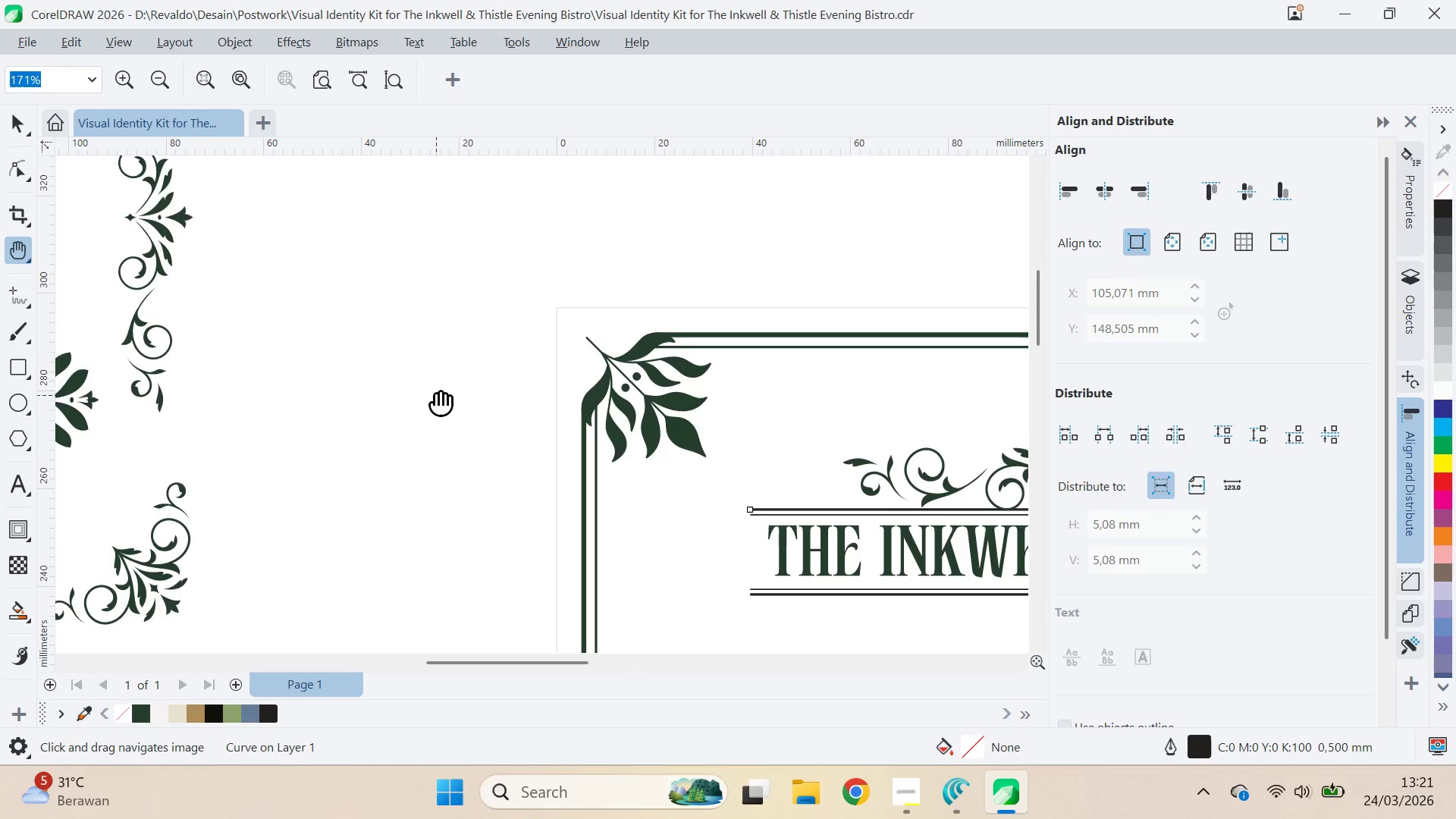 
left_click_drag(start_coordinate=[436, 395], to_coordinate=[592, 421])
 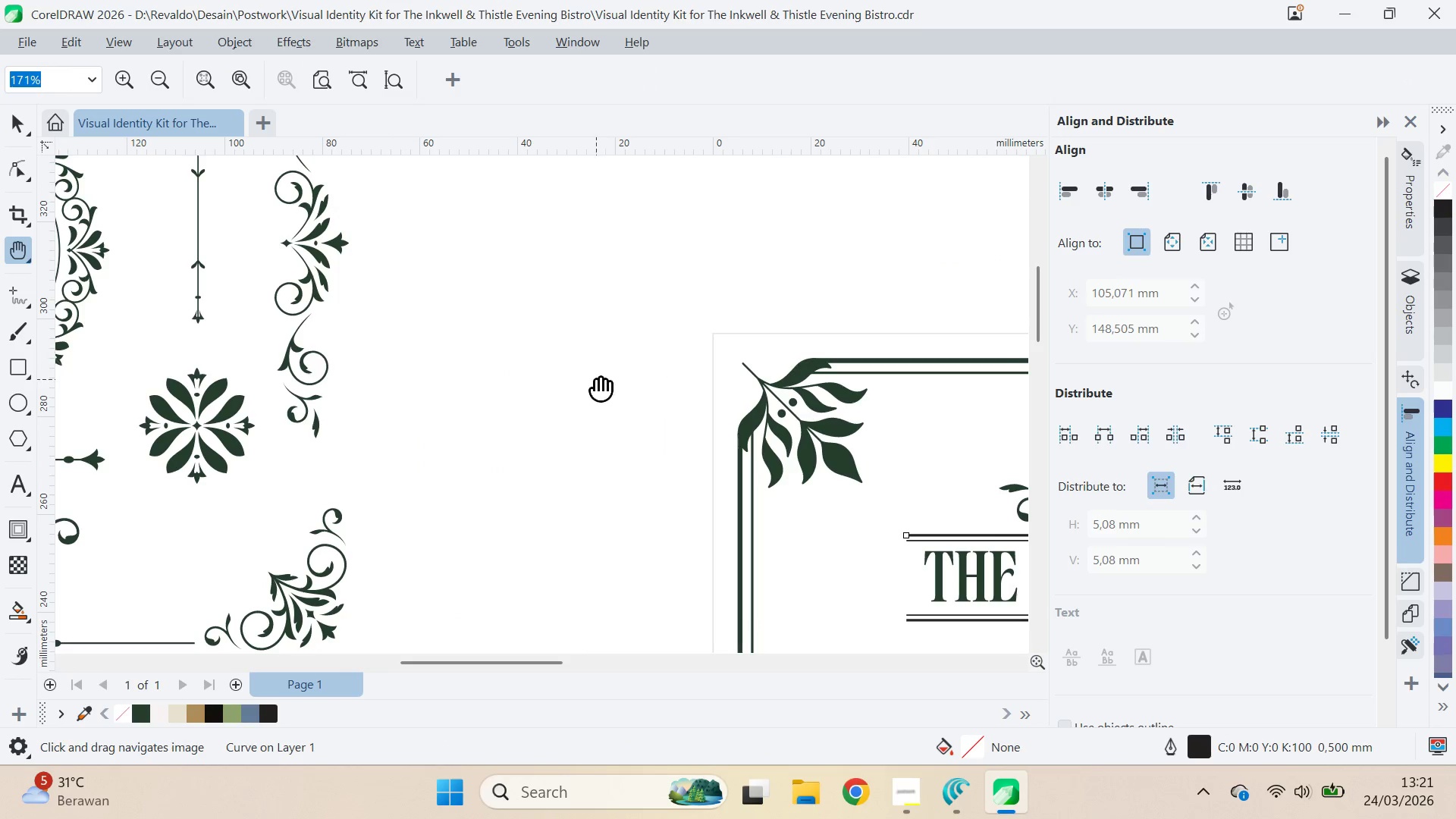 
left_click_drag(start_coordinate=[595, 384], to_coordinate=[502, 290])
 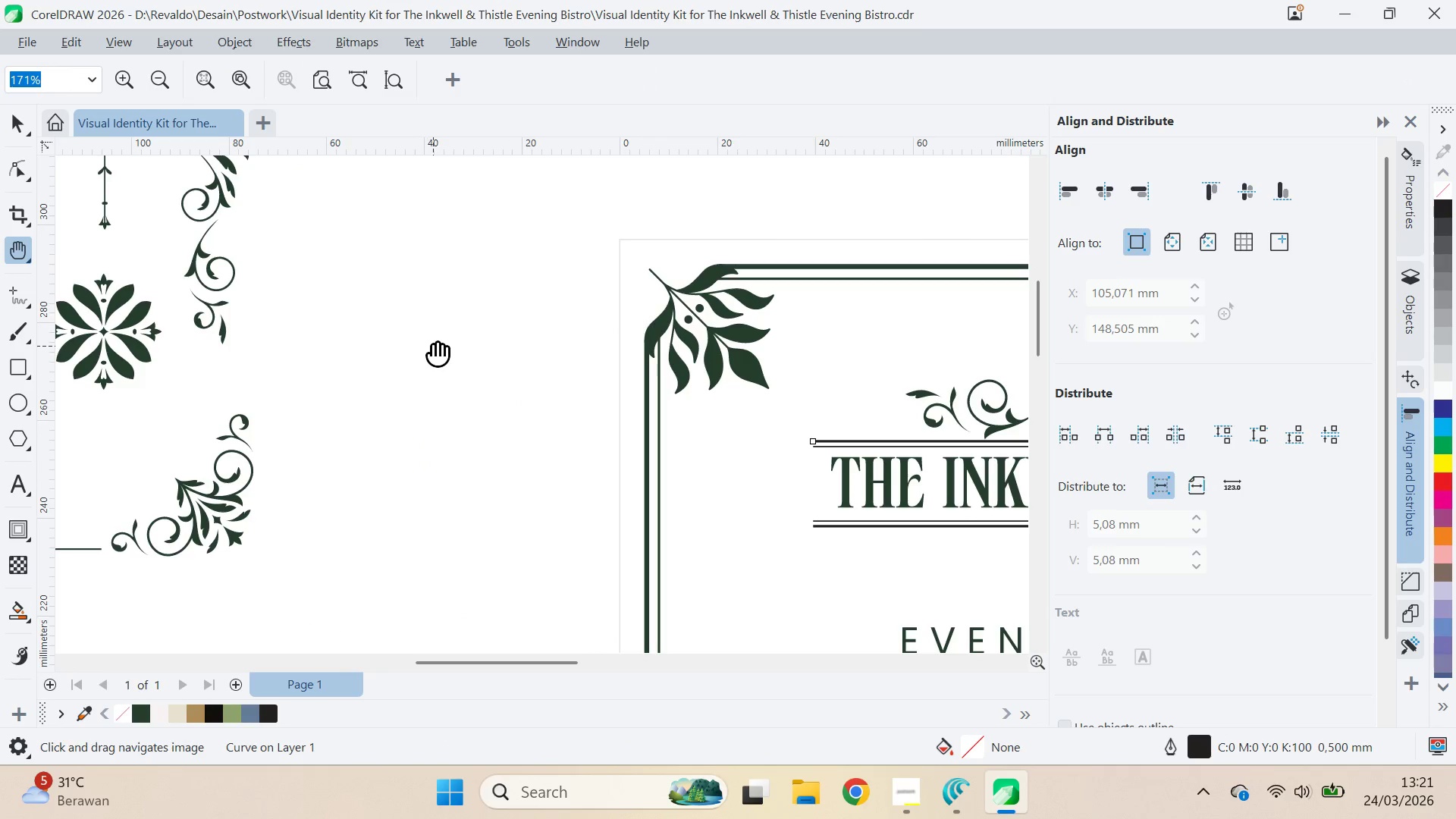 
scroll: coordinate [434, 346], scroll_direction: down, amount: 3.0
 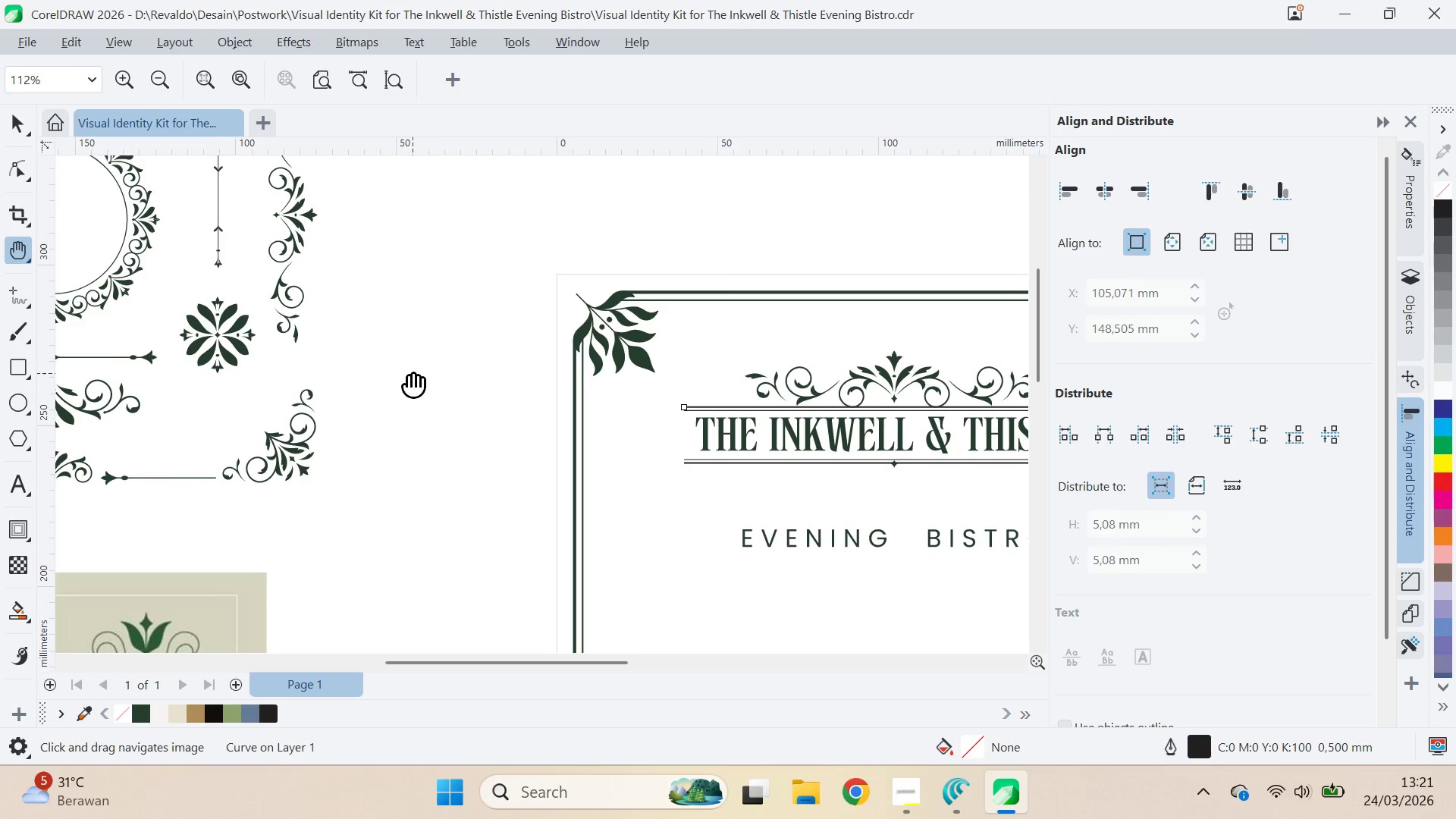 
key(V)
 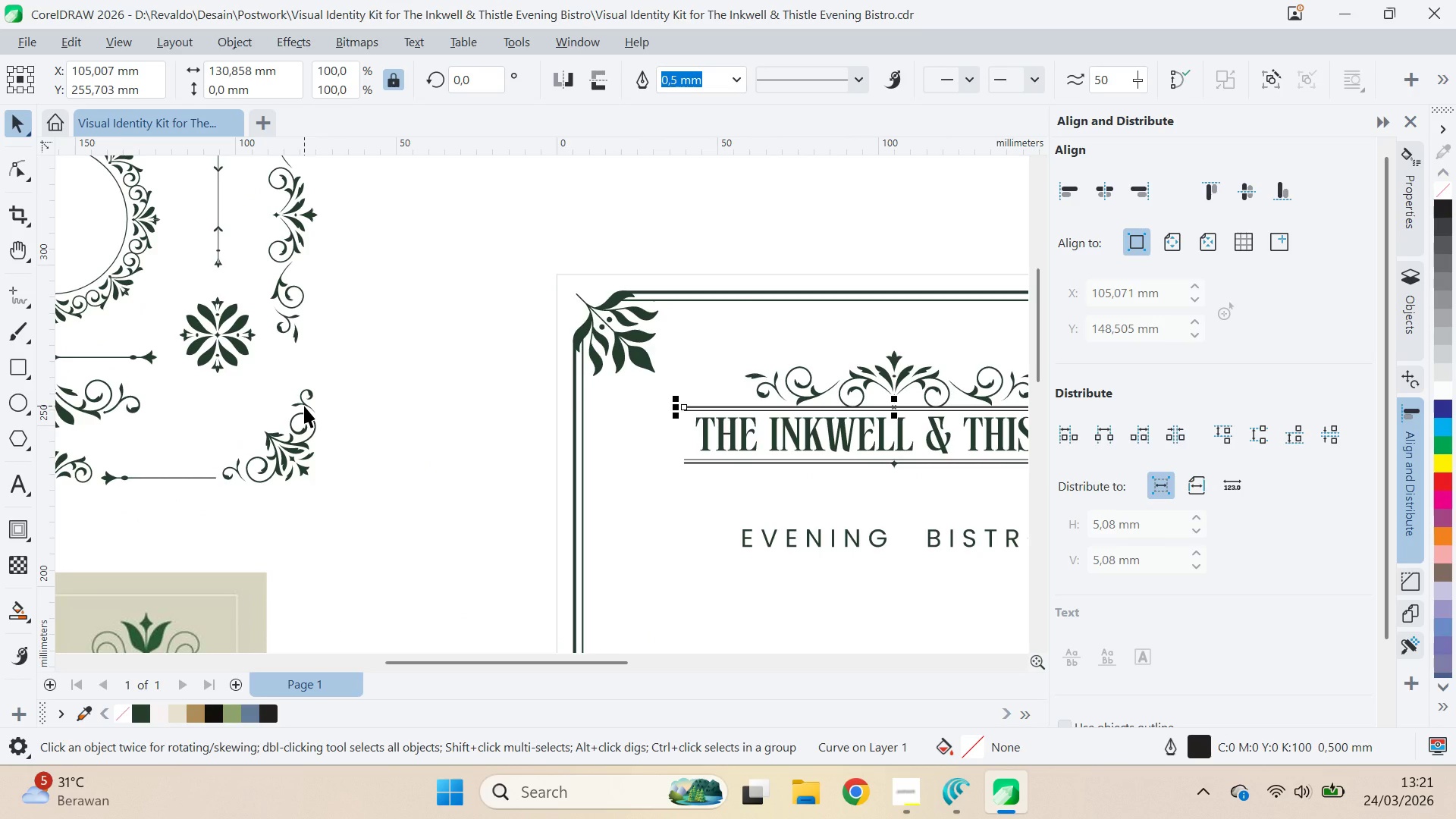 
wait(5.41)
 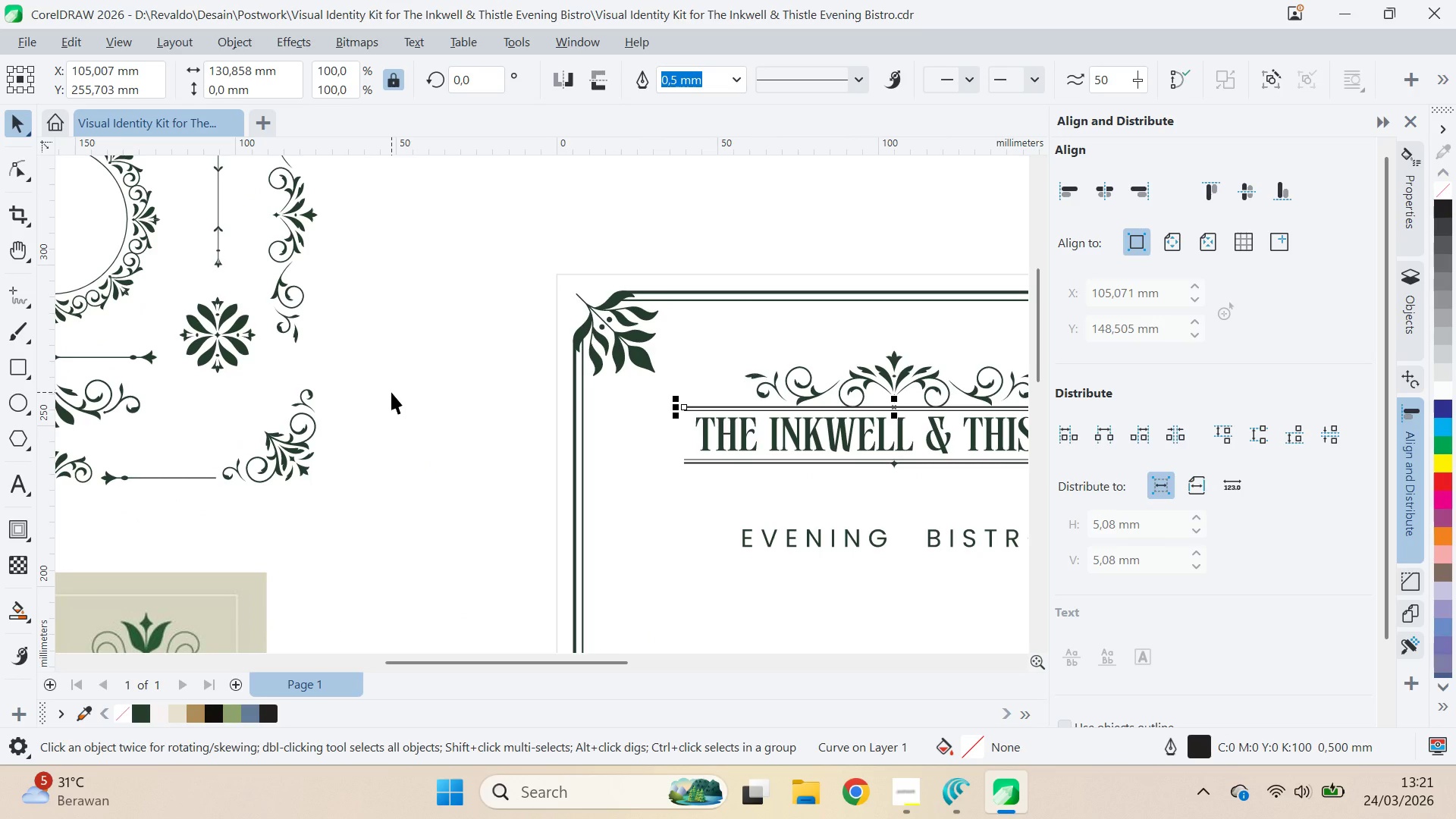 
left_click_drag(start_coordinate=[304, 406], to_coordinate=[592, 293])
 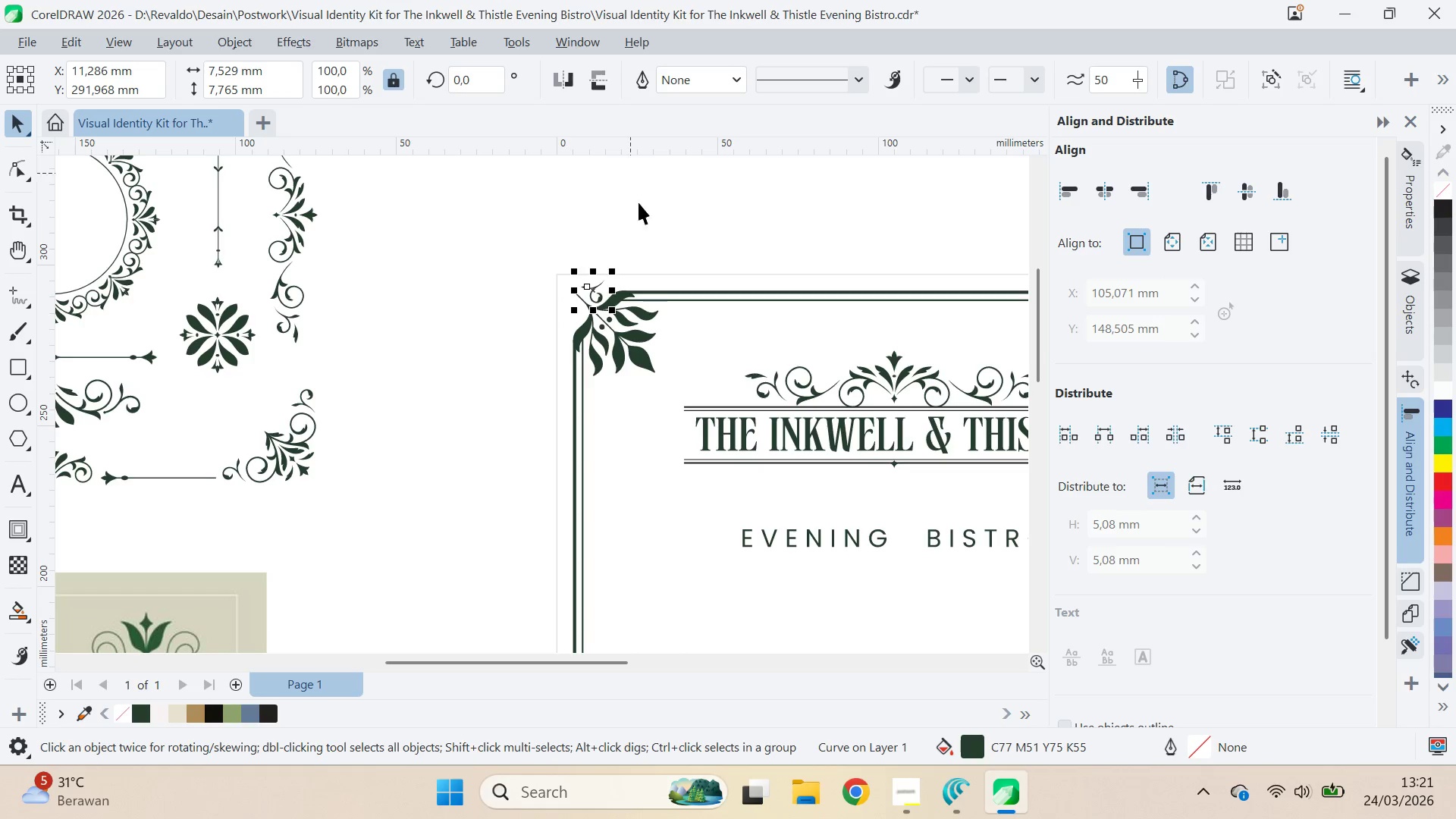 
left_click([648, 212])
 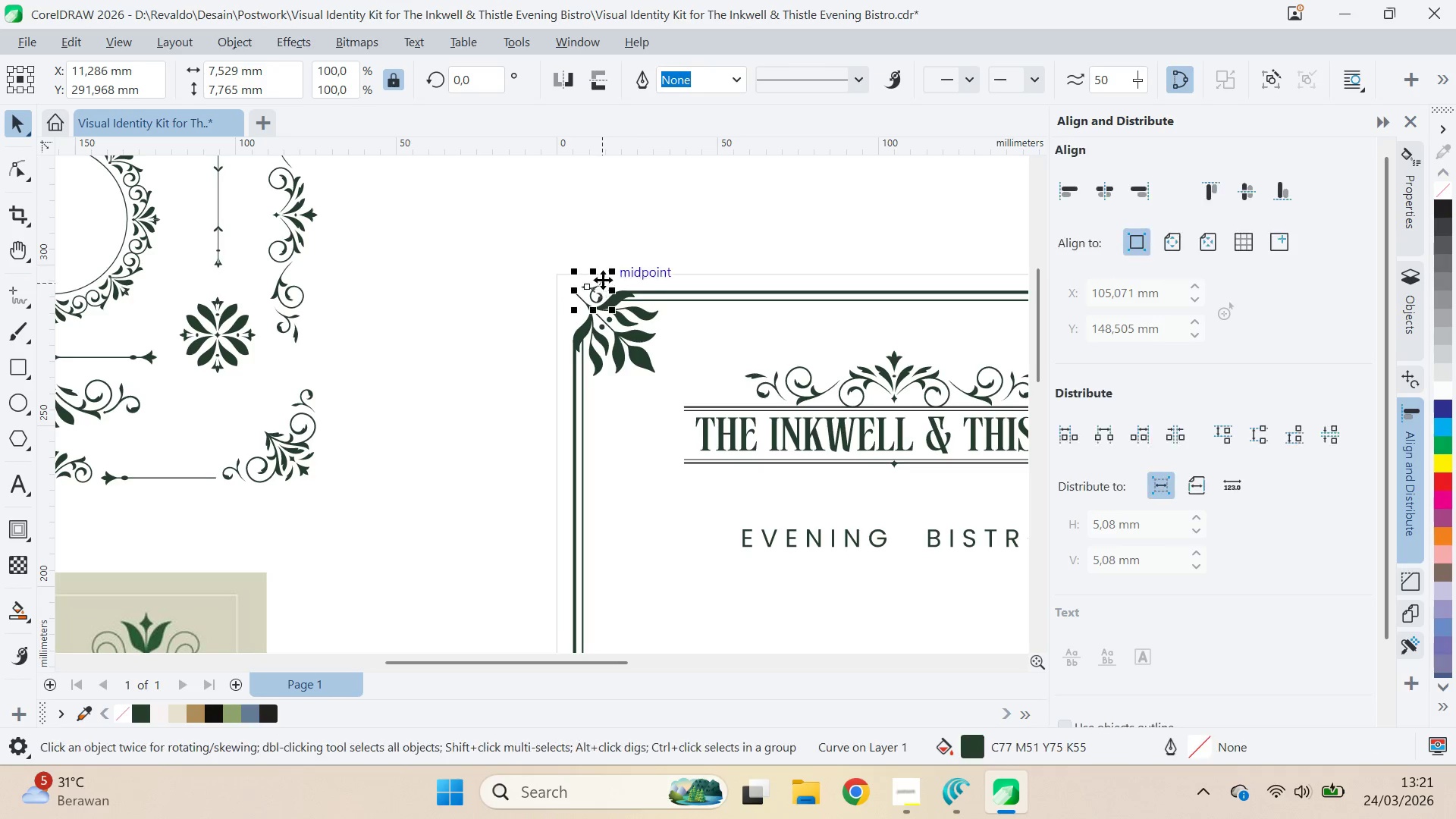 
left_click_drag(start_coordinate=[608, 267], to_coordinate=[645, 276])
 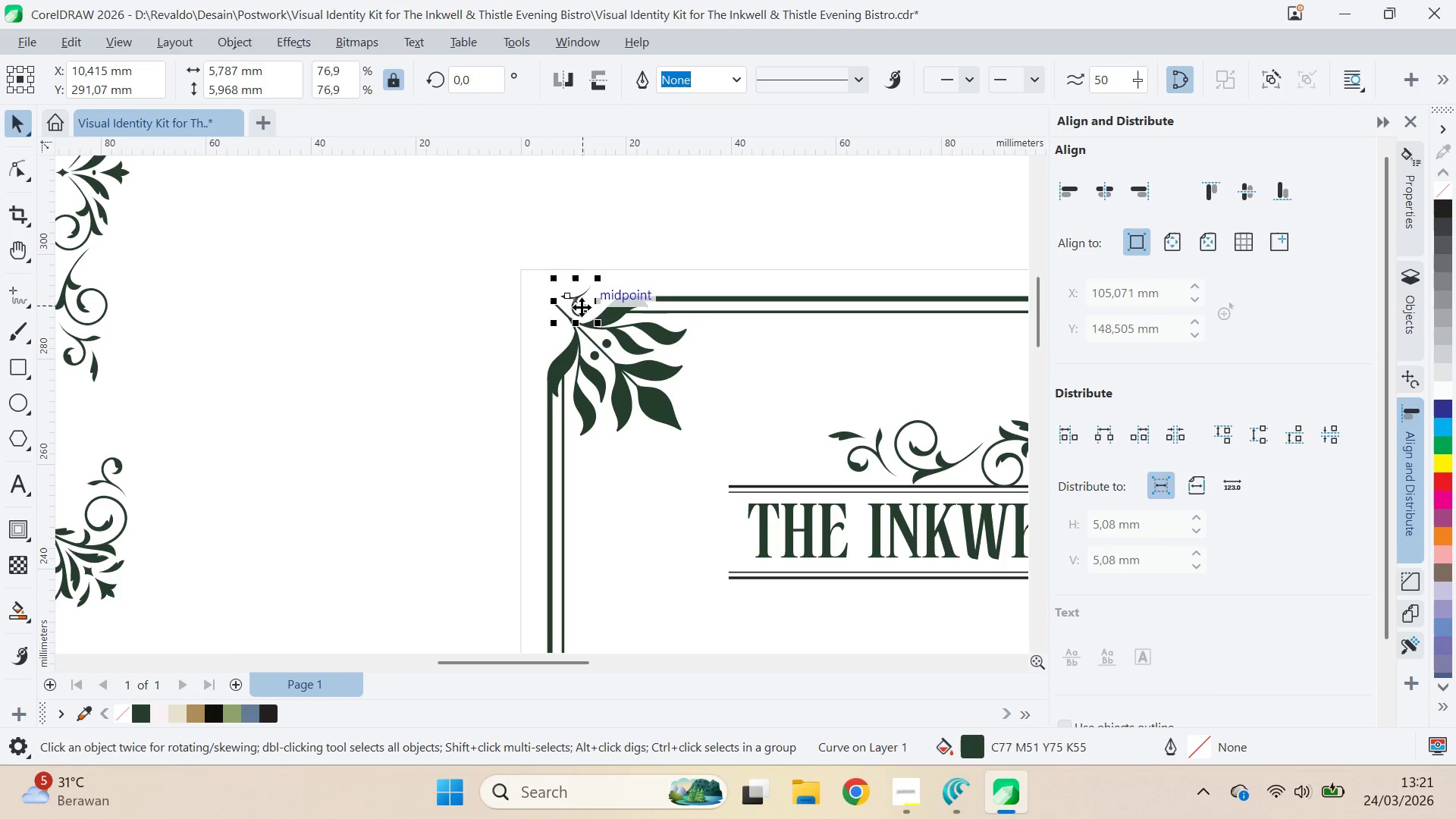 
scroll: coordinate [613, 282], scroll_direction: up, amount: 3.0
 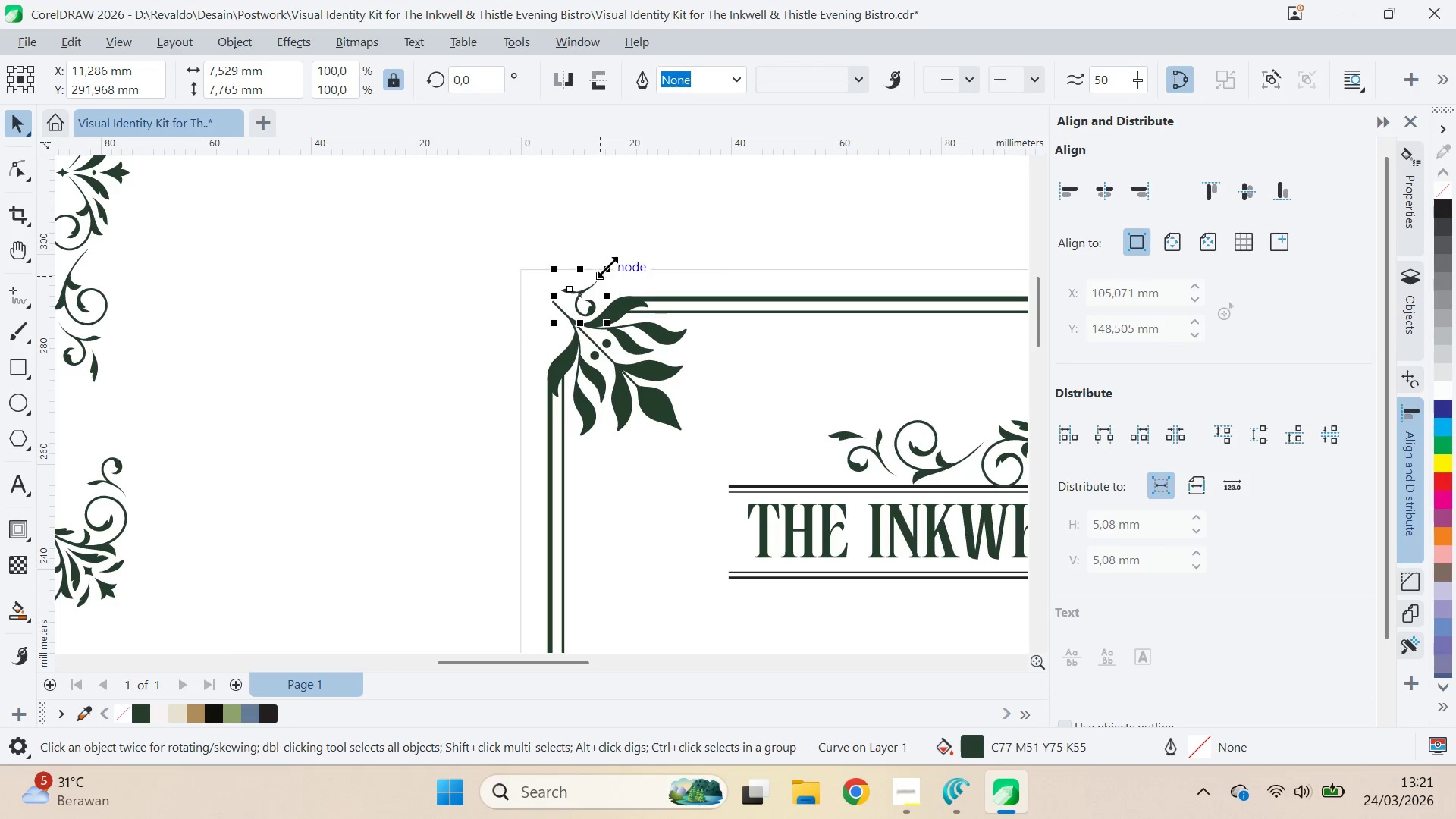 
left_click_drag(start_coordinate=[582, 307], to_coordinate=[593, 308])
 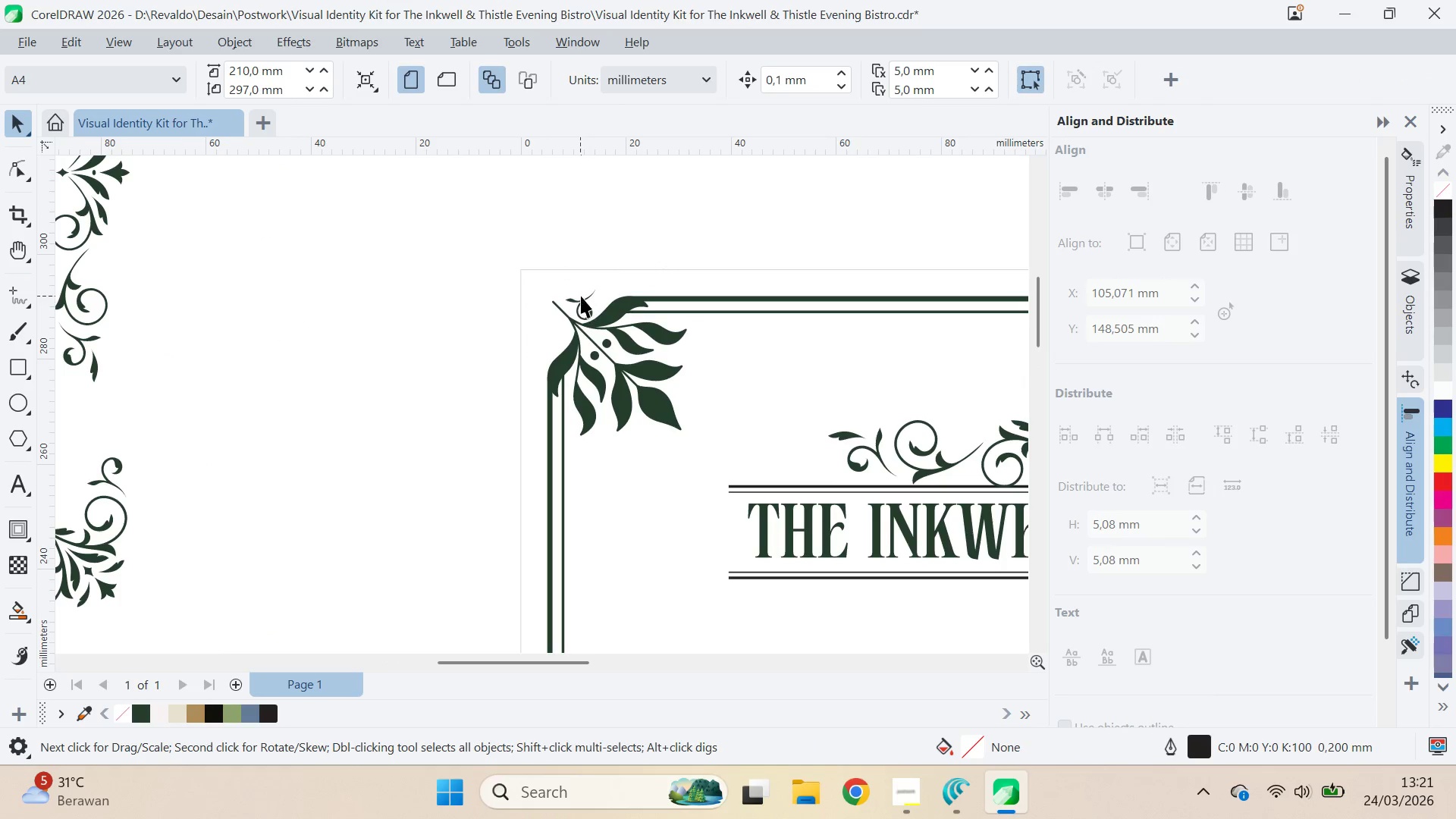 
double_click([588, 296])
 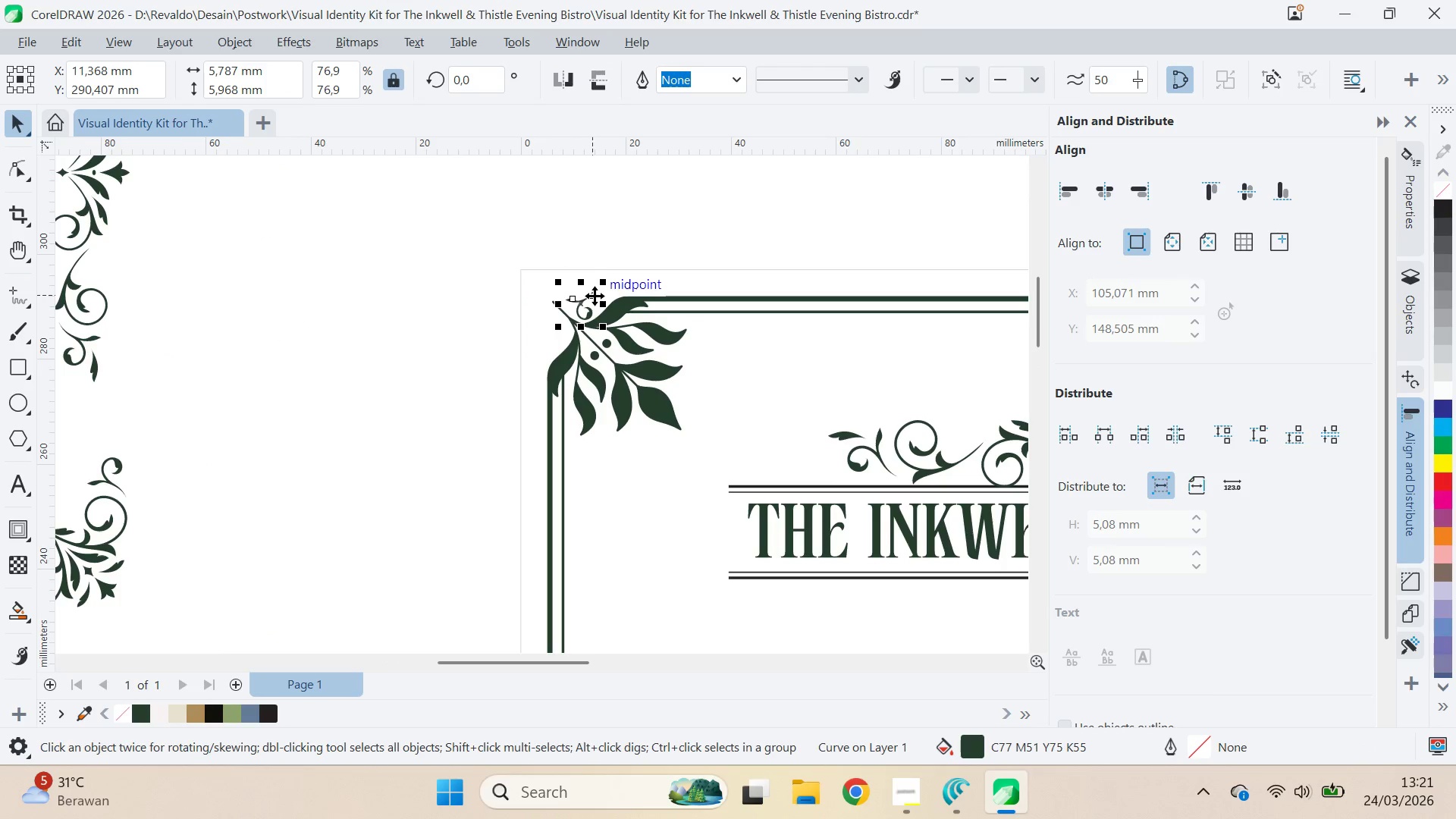 
triple_click([593, 295])
 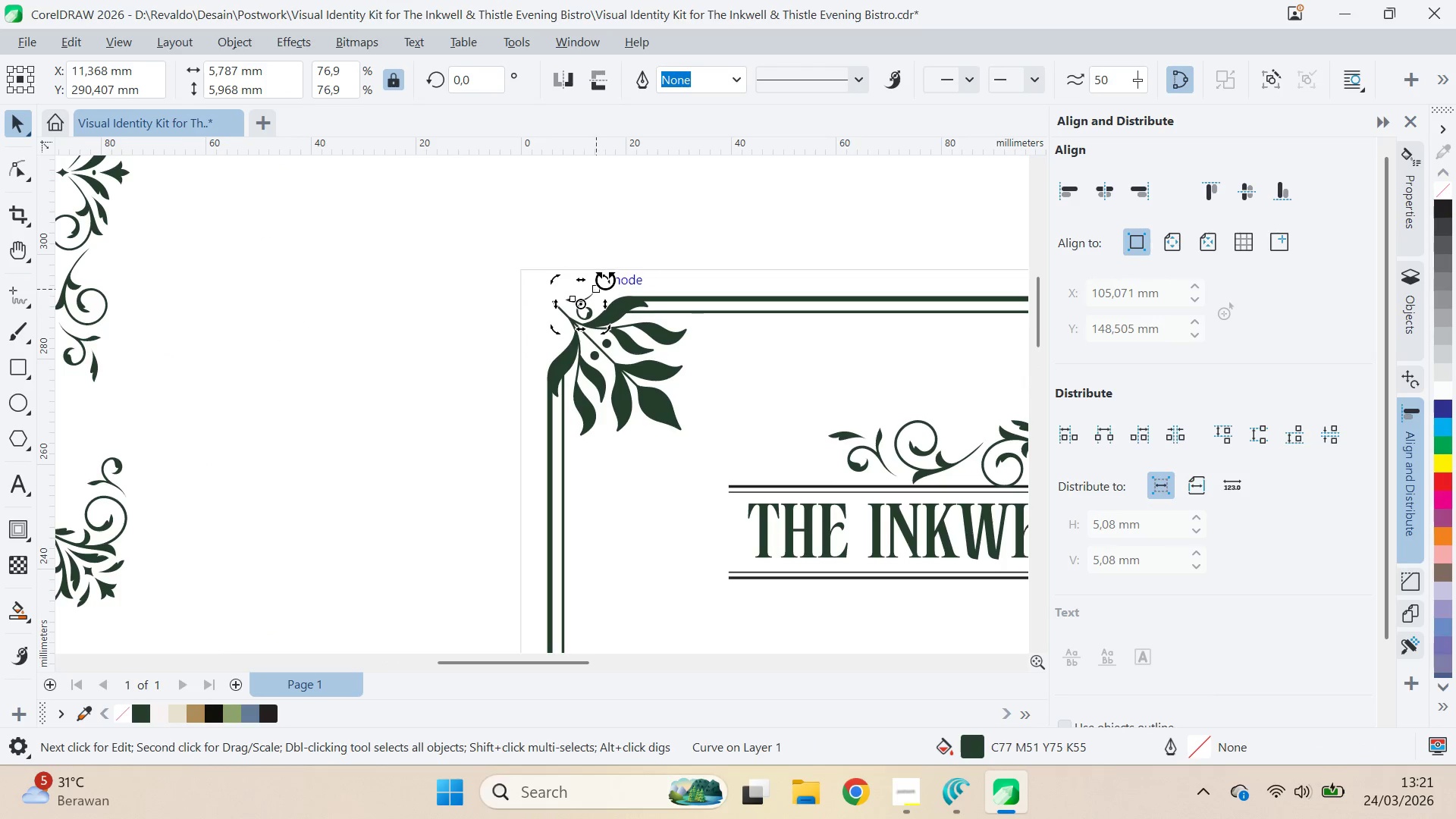 
left_click_drag(start_coordinate=[605, 280], to_coordinate=[657, 271])
 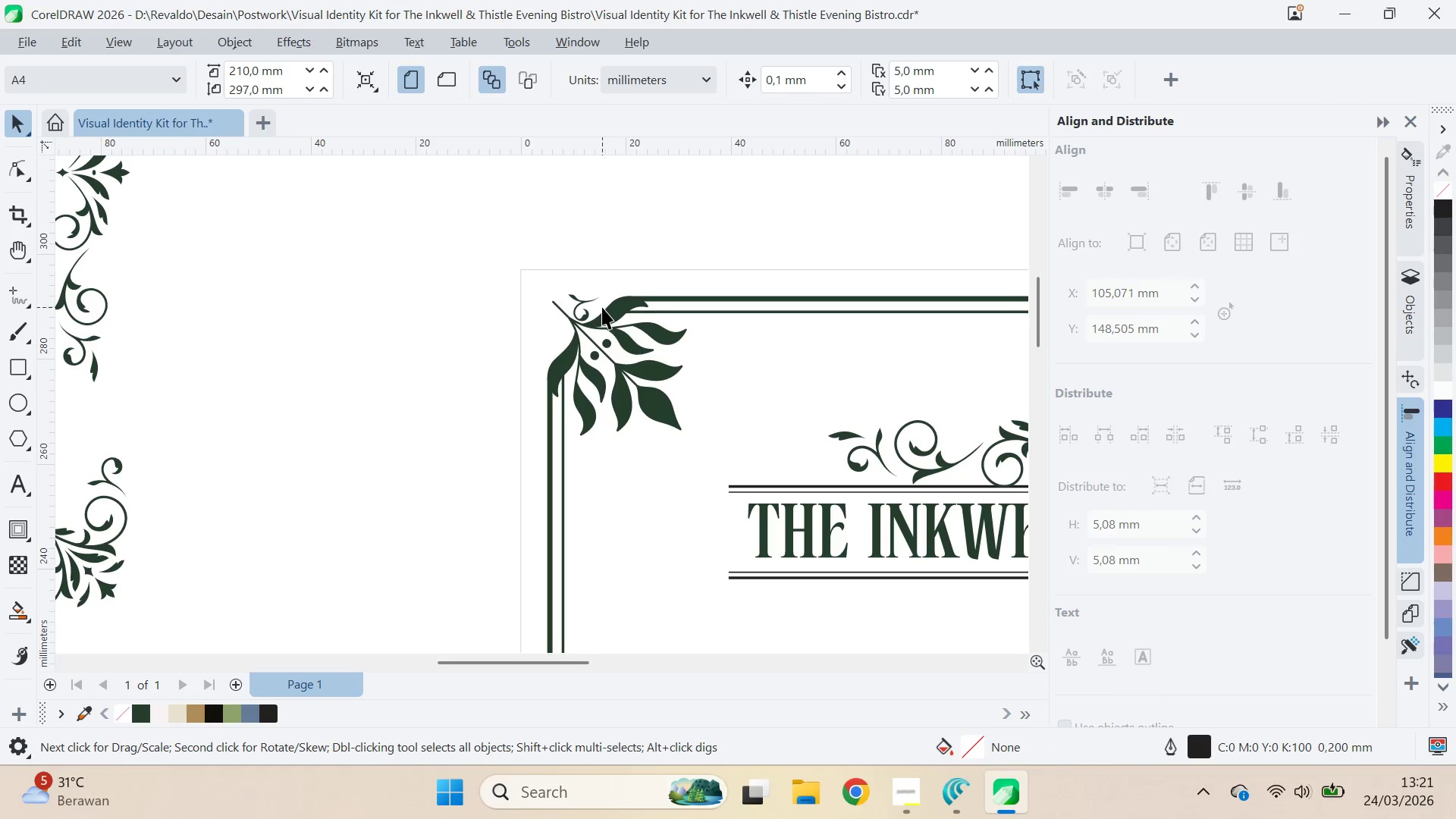 
hold_key(key=ControlLeft, duration=1.03)
 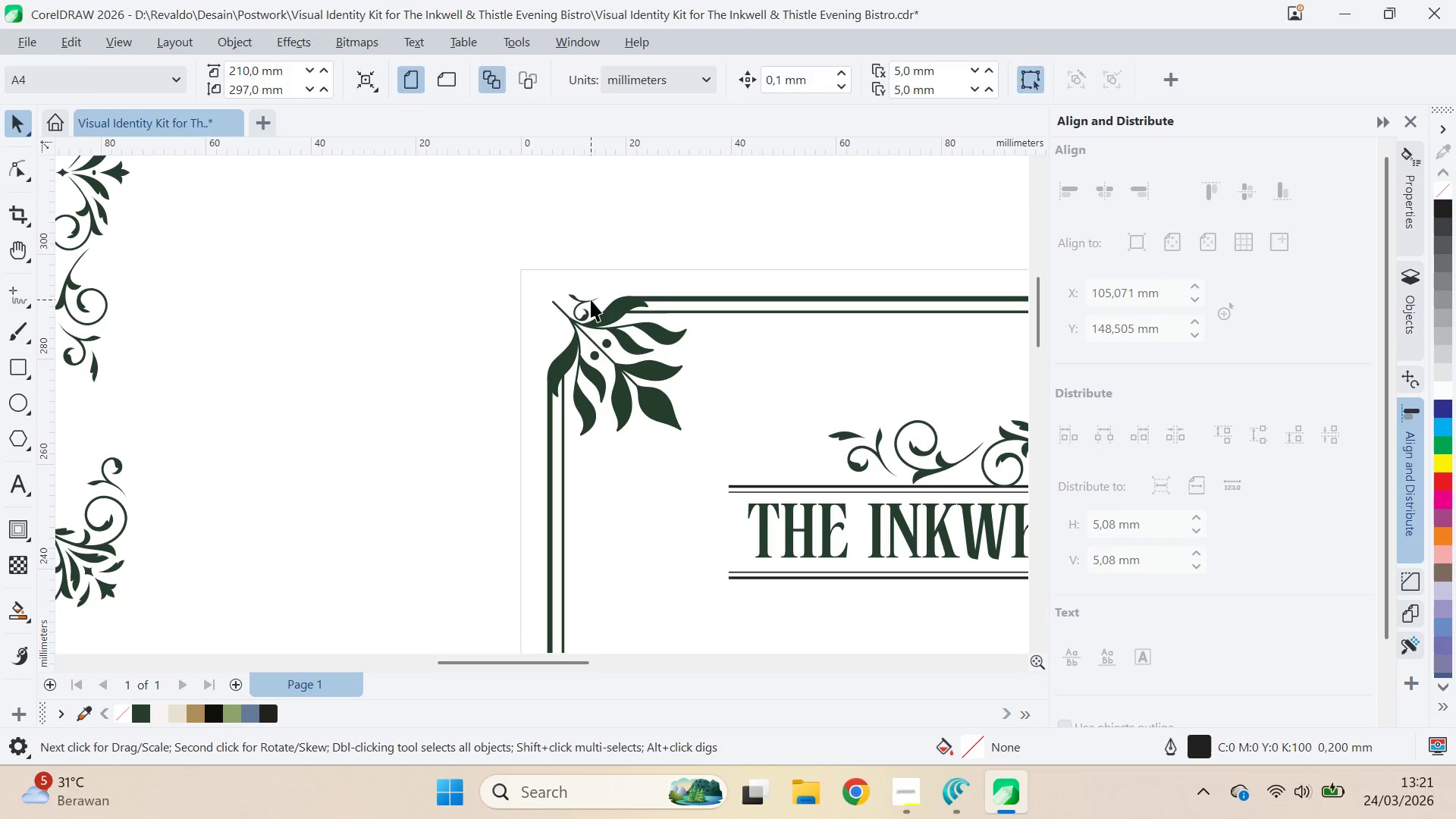 
key(ArrowDown)
 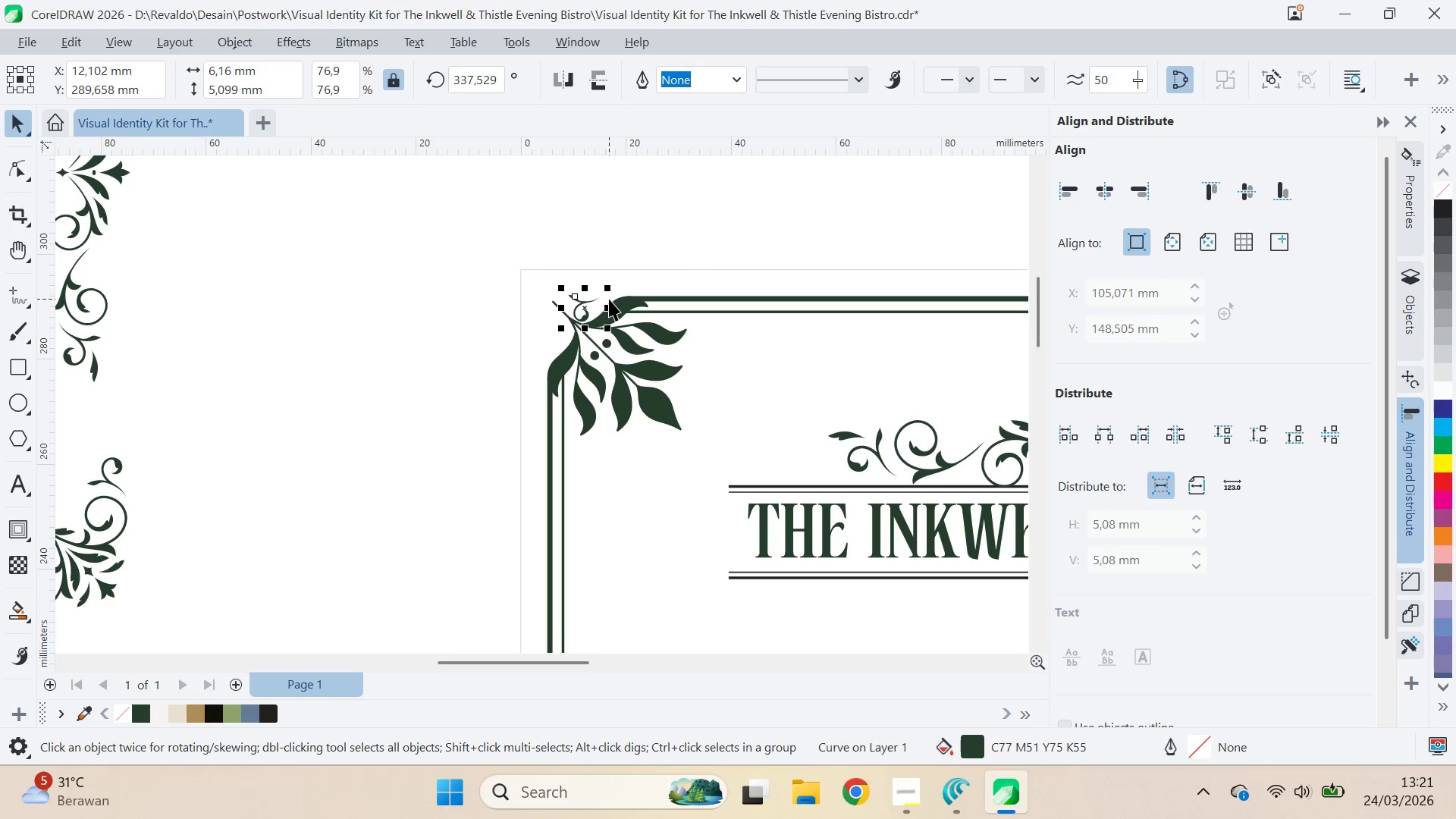 
key(ArrowUp)
 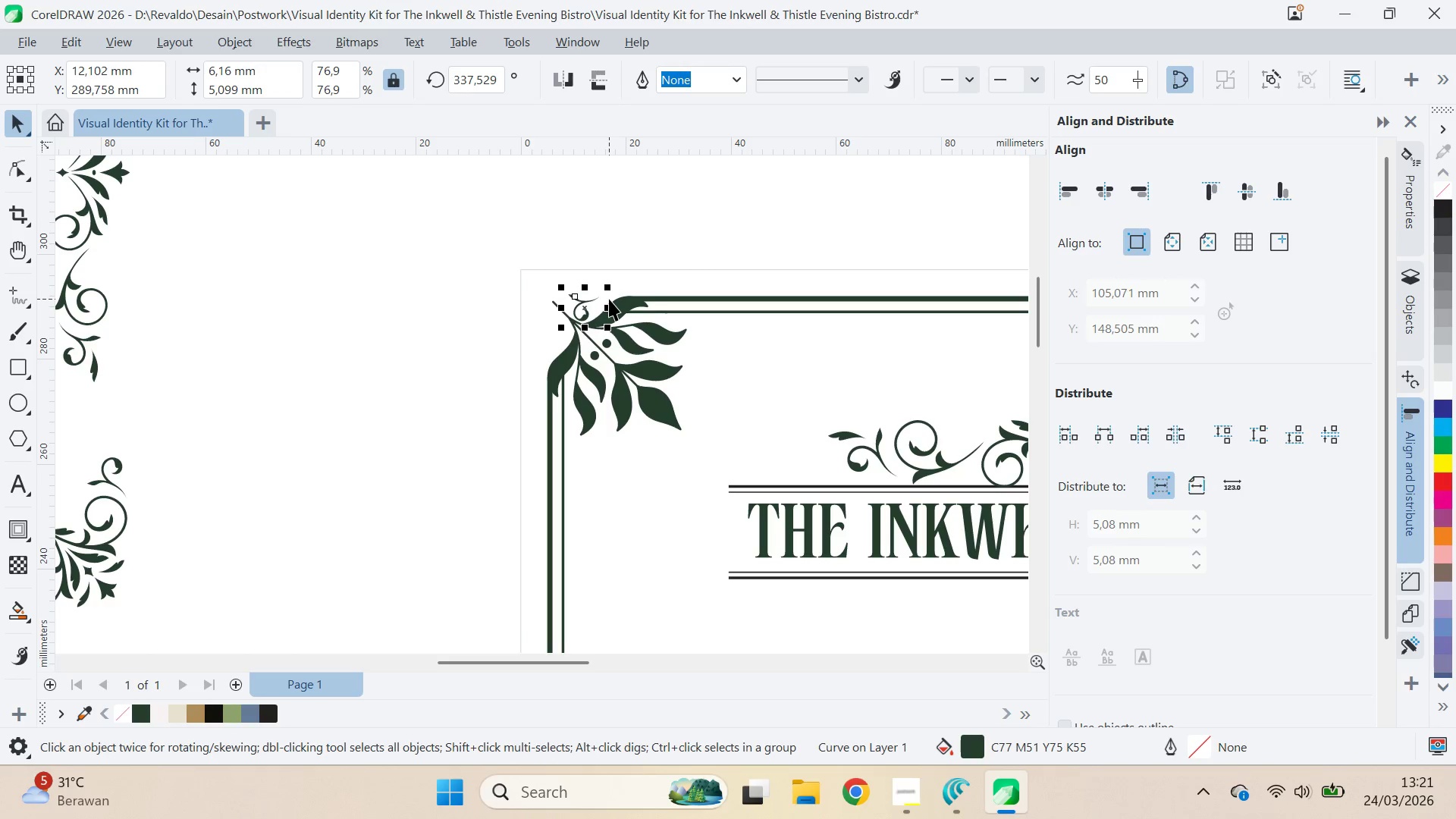 
key(ArrowUp)
 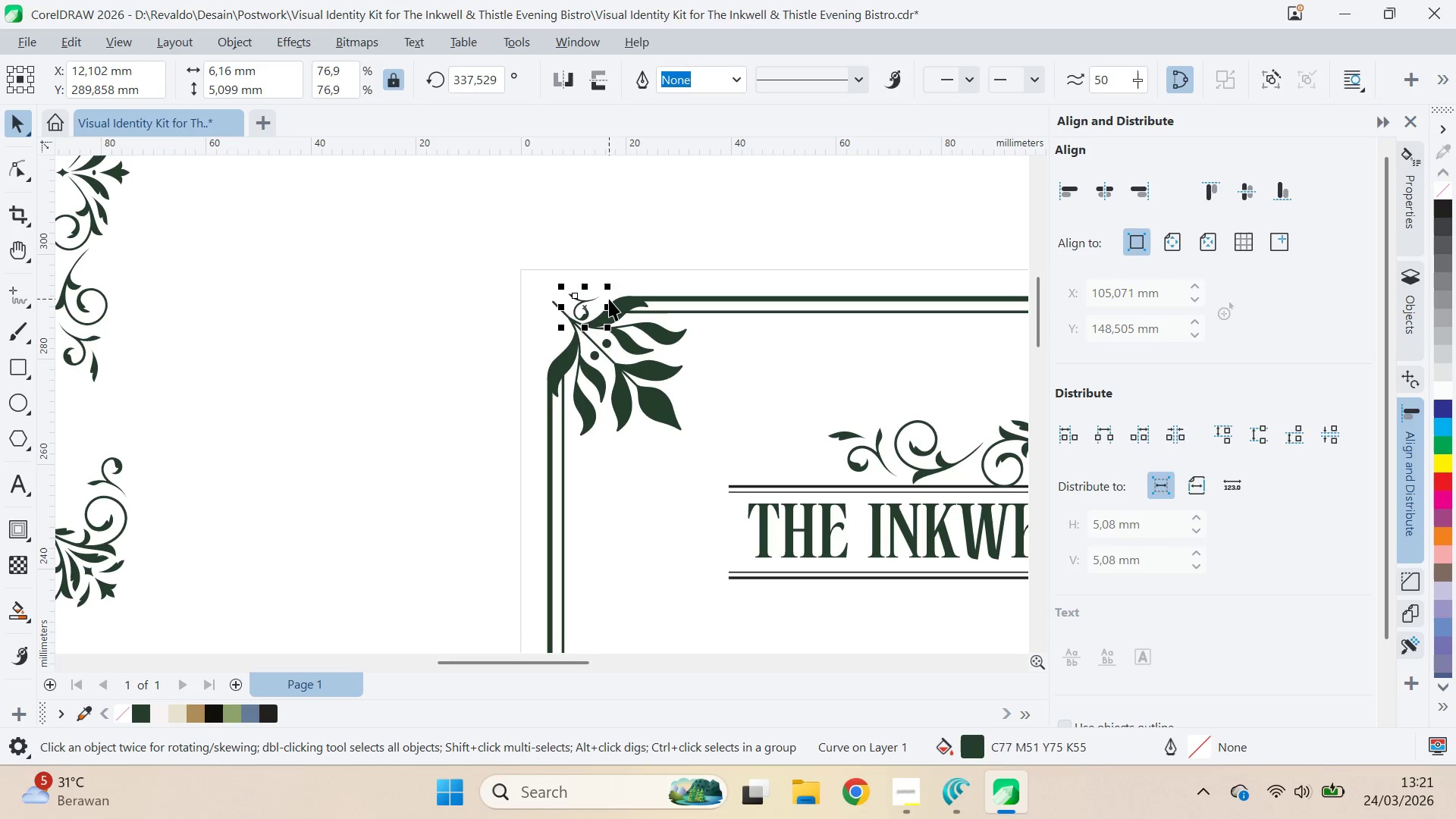 
key(ArrowUp)
 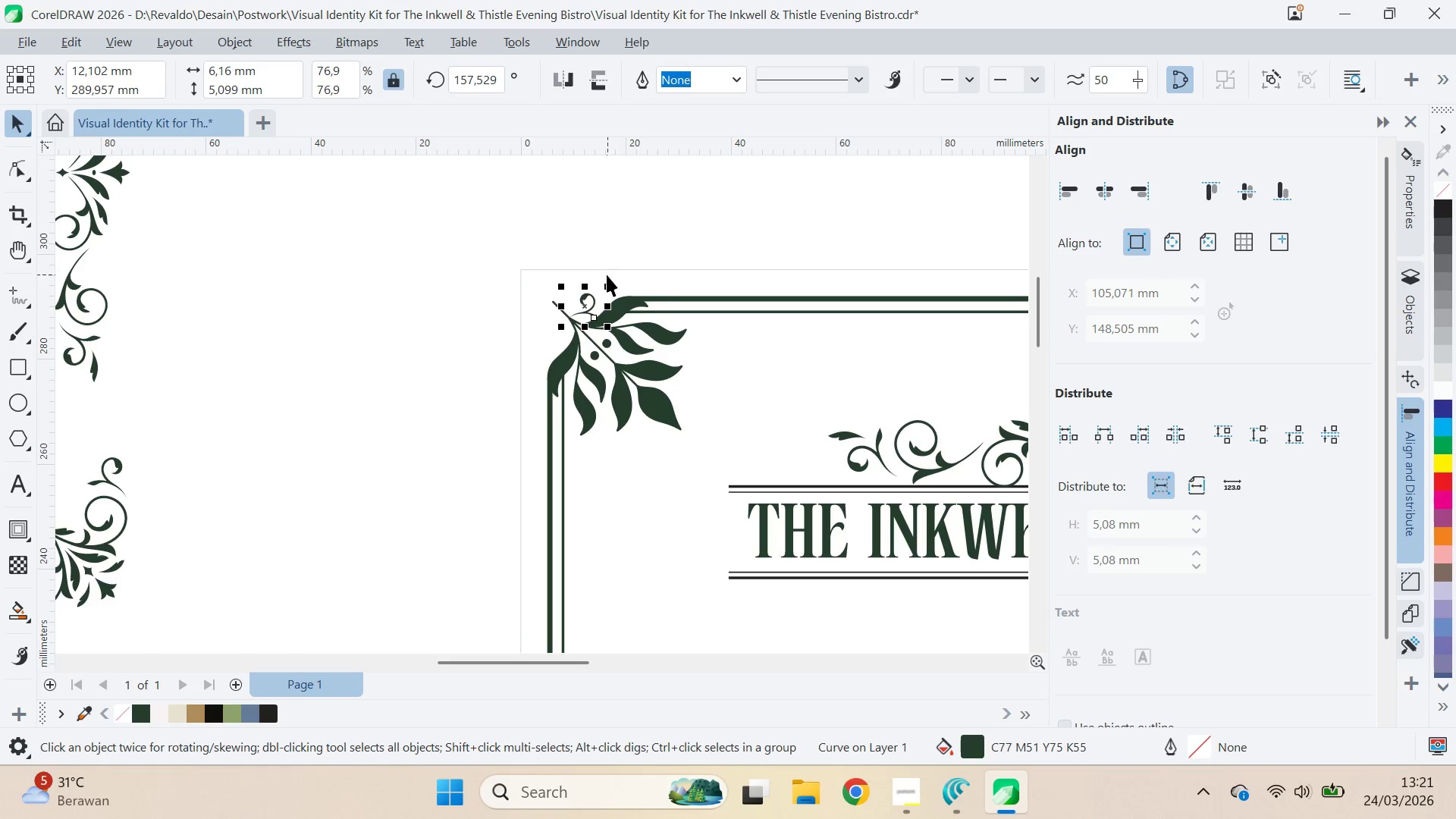 
wait(5.89)
 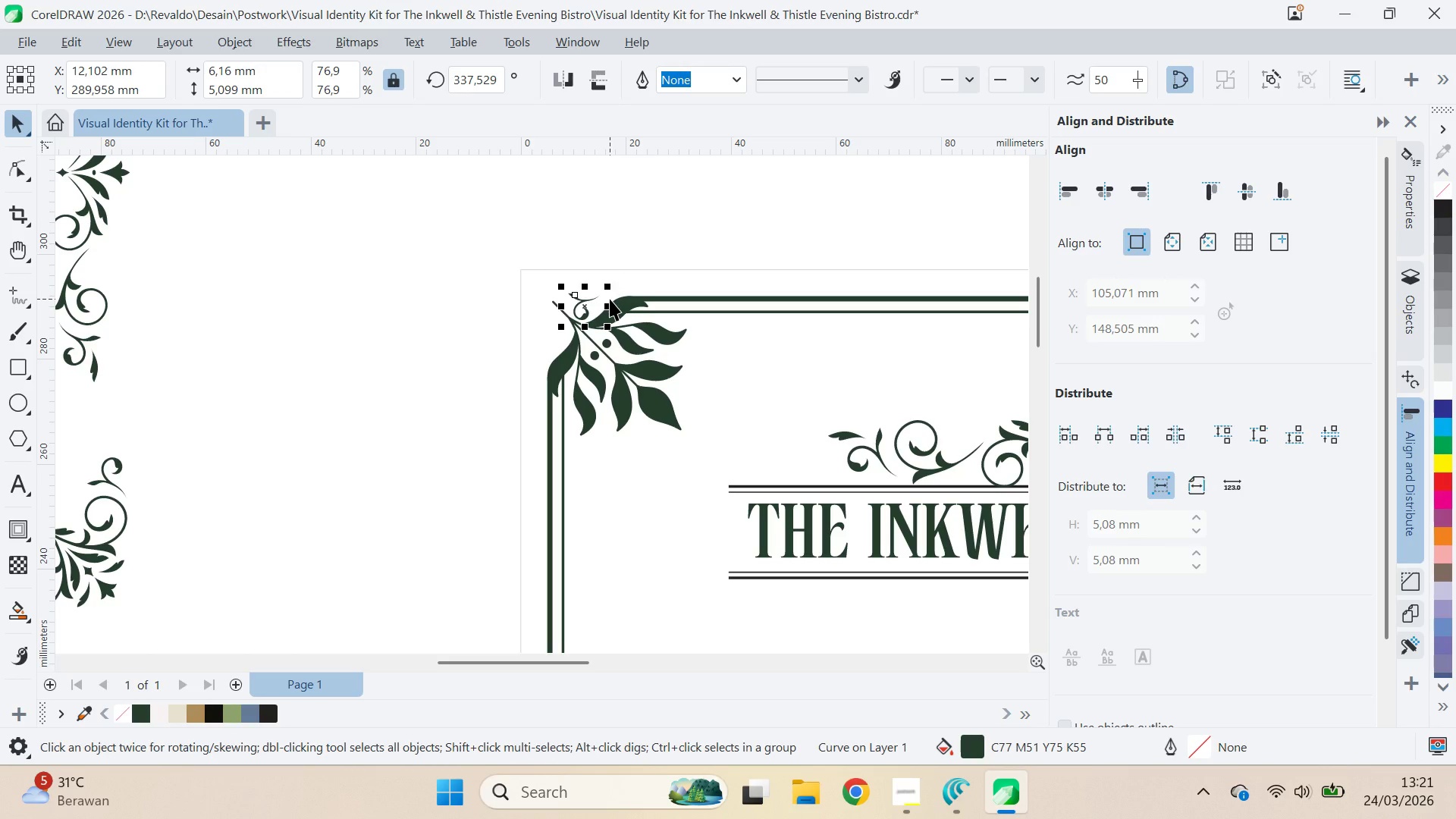 
left_click([598, 293])
 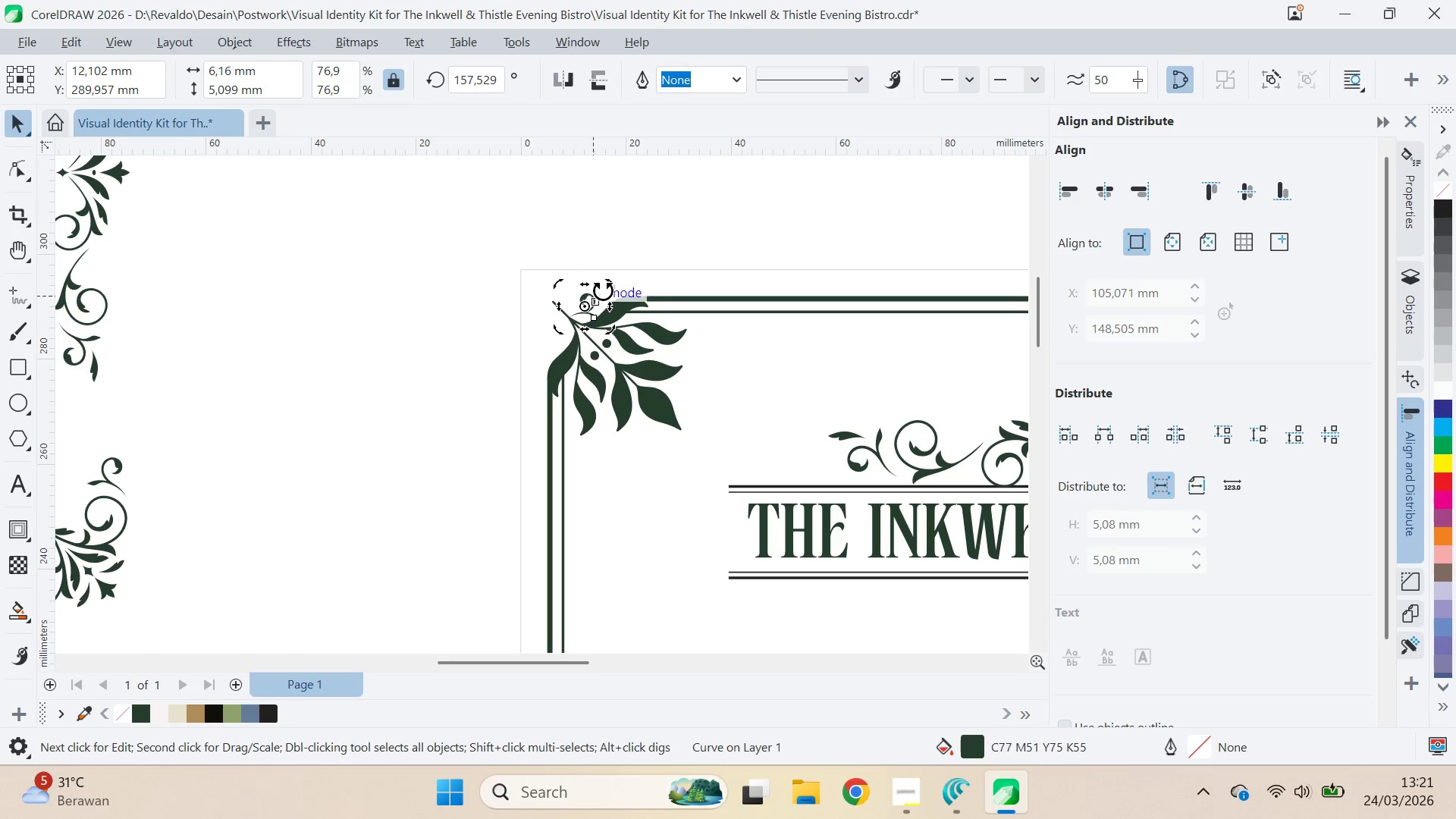 
left_click_drag(start_coordinate=[607, 286], to_coordinate=[472, 368])
 